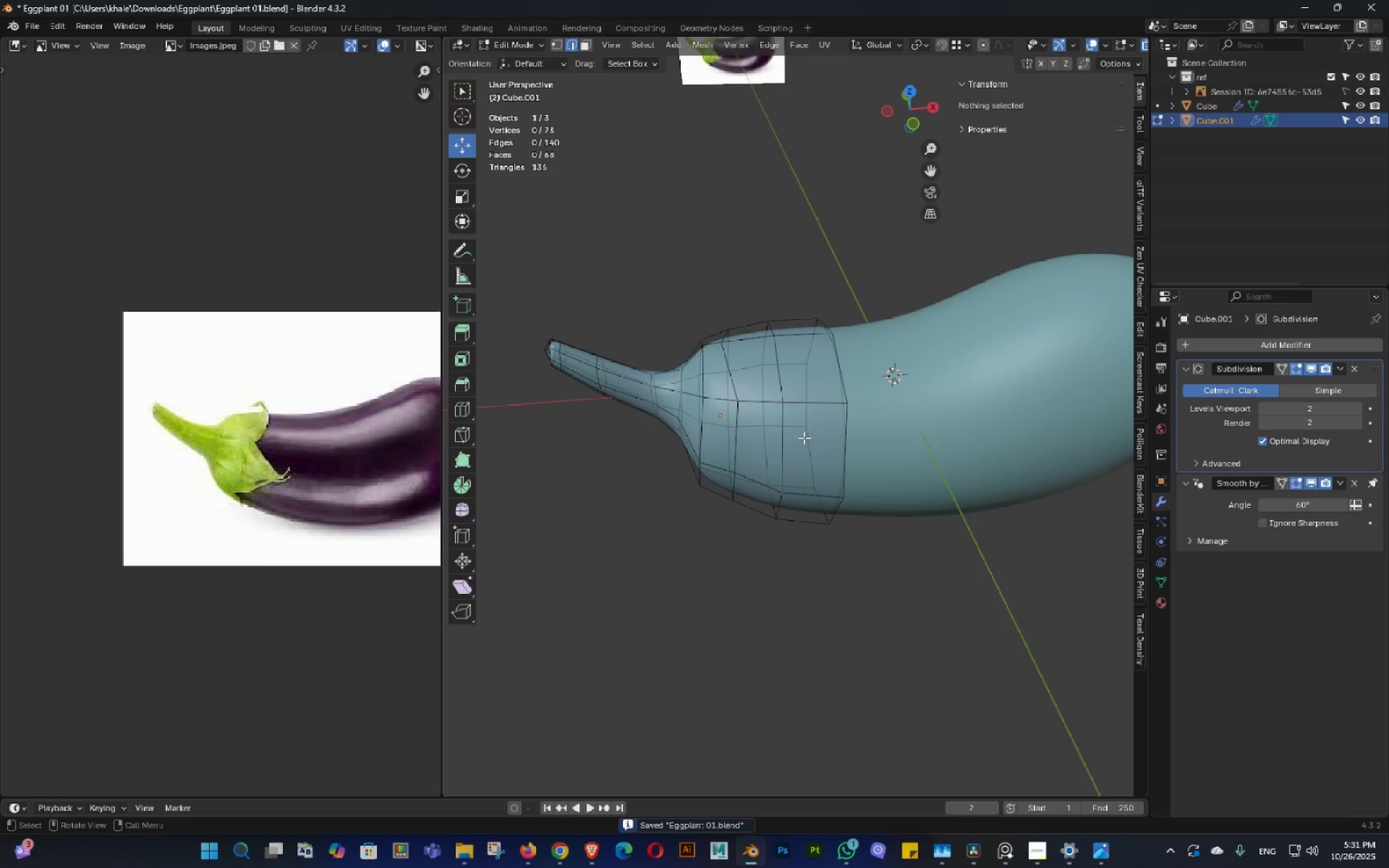 
key(Tab)
 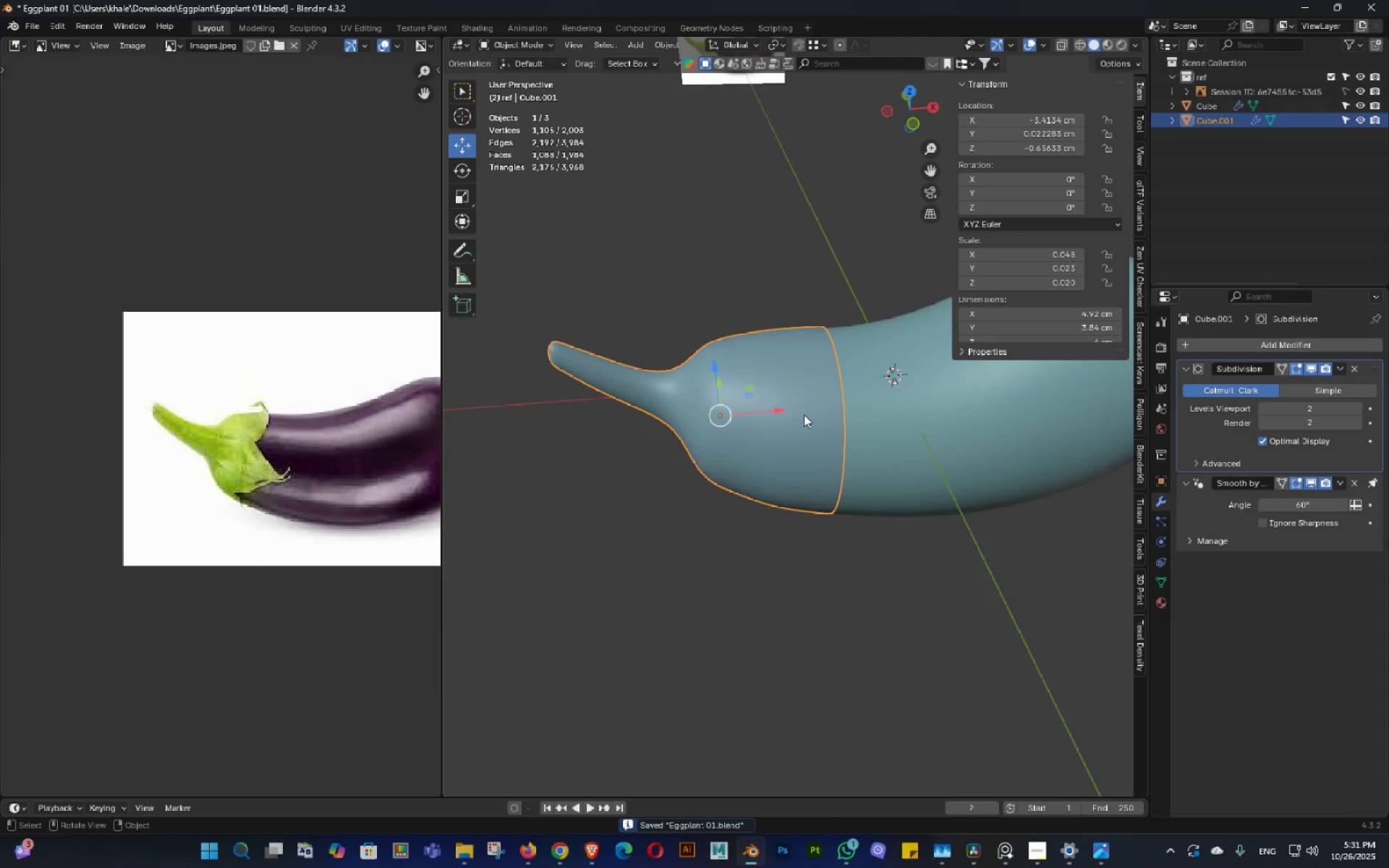 
scroll: coordinate [823, 441], scroll_direction: up, amount: 1.0
 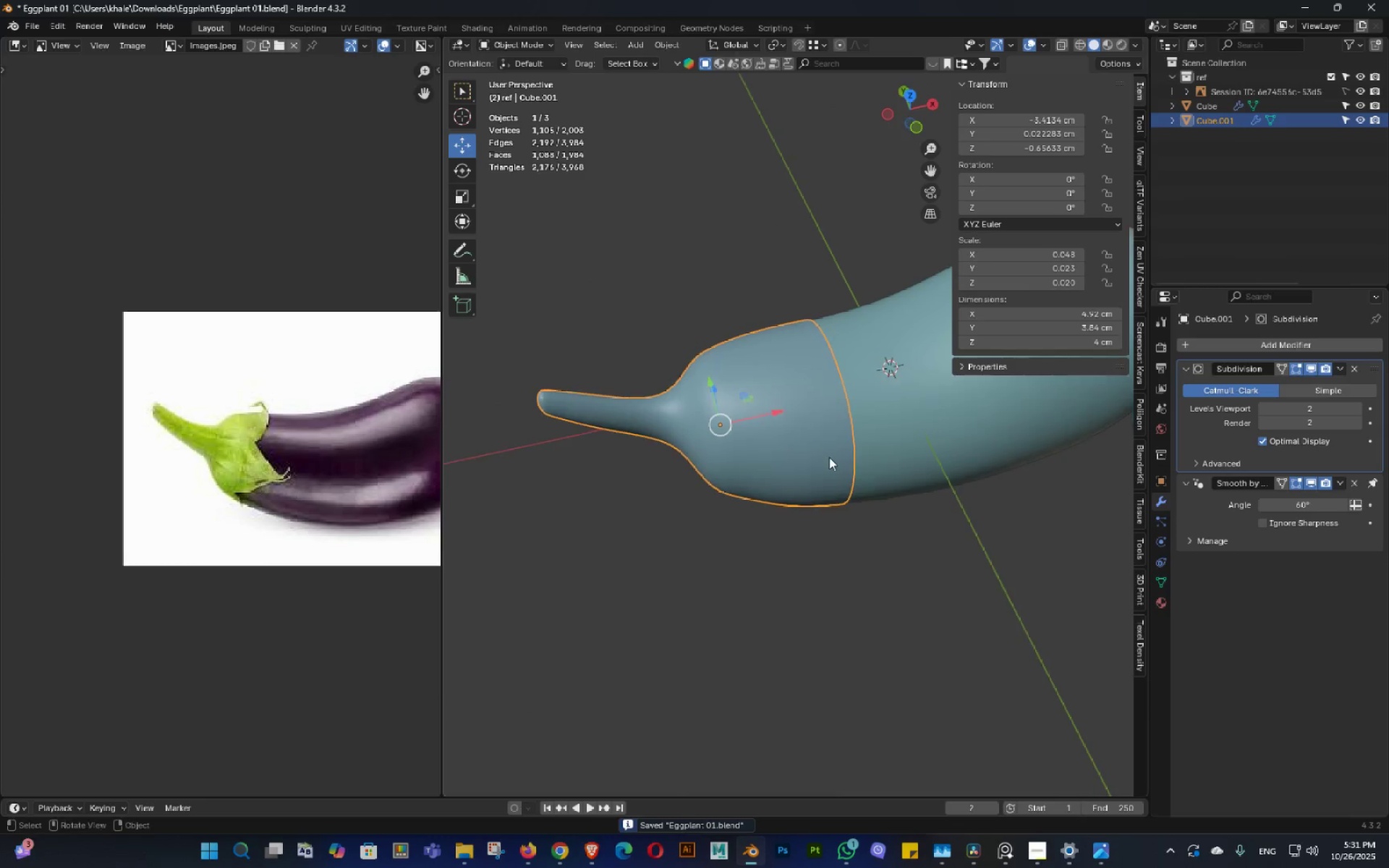 
key(Control+ControlLeft)
 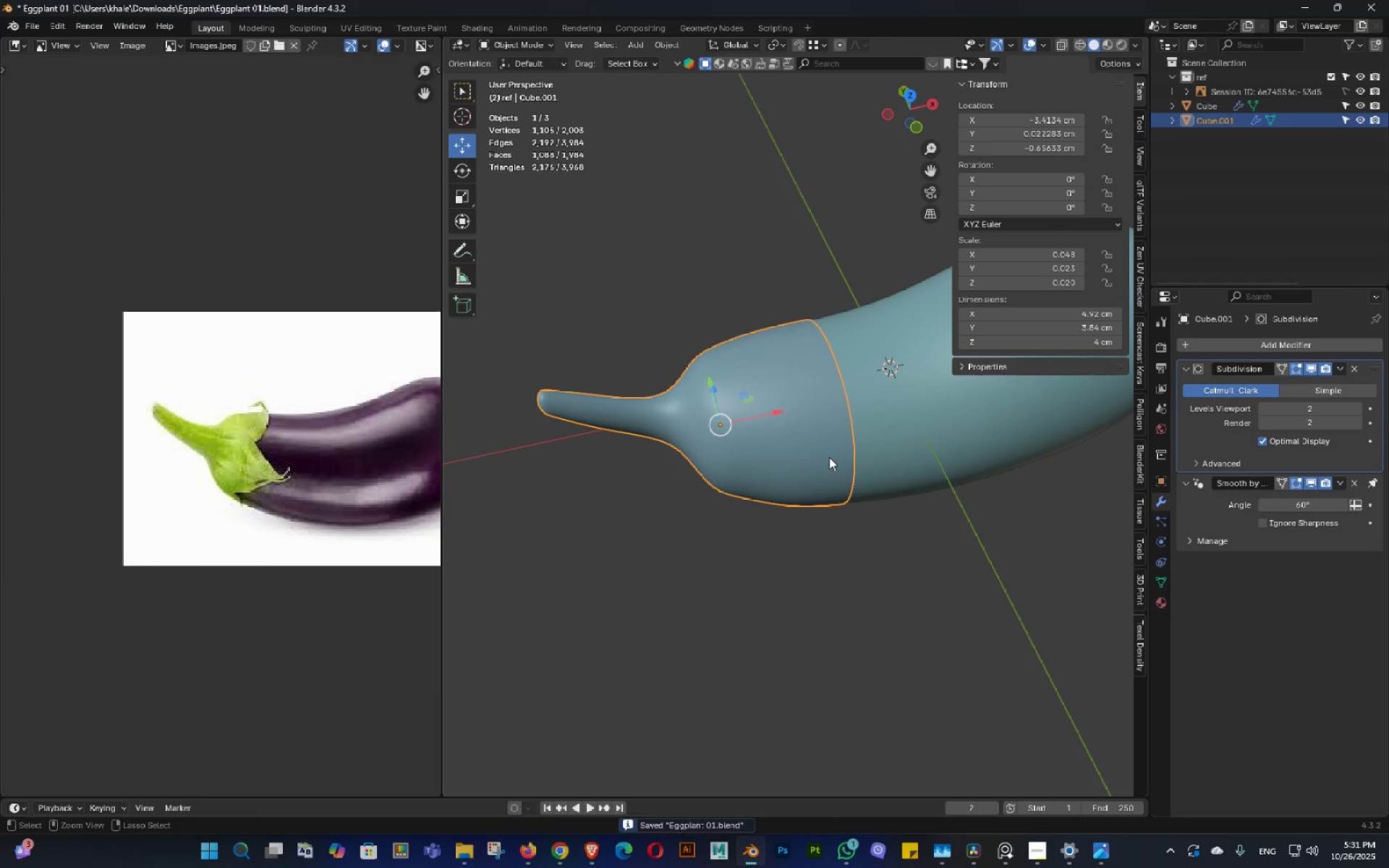 
key(Control+S)
 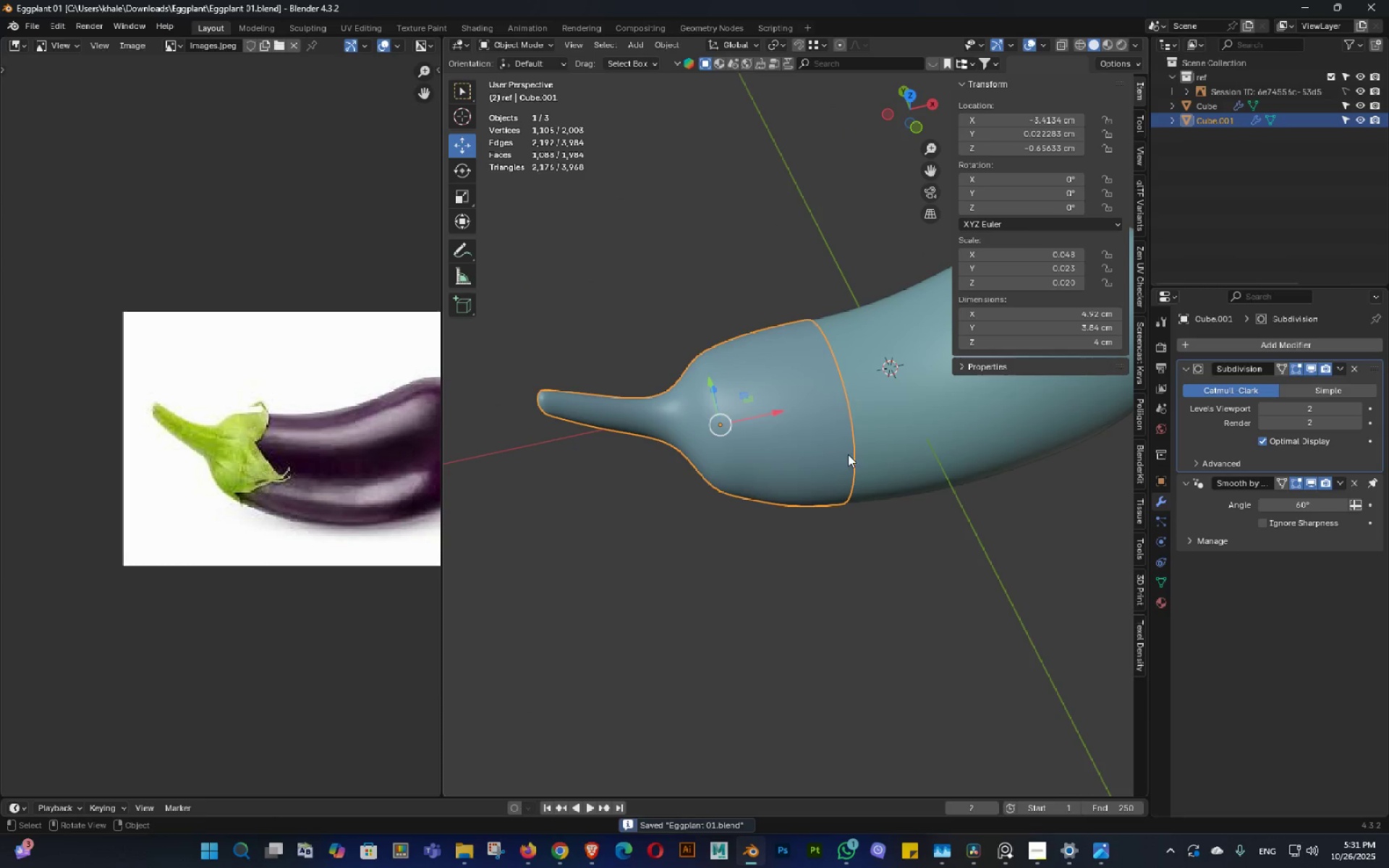 
key(Shift+ShiftLeft)
 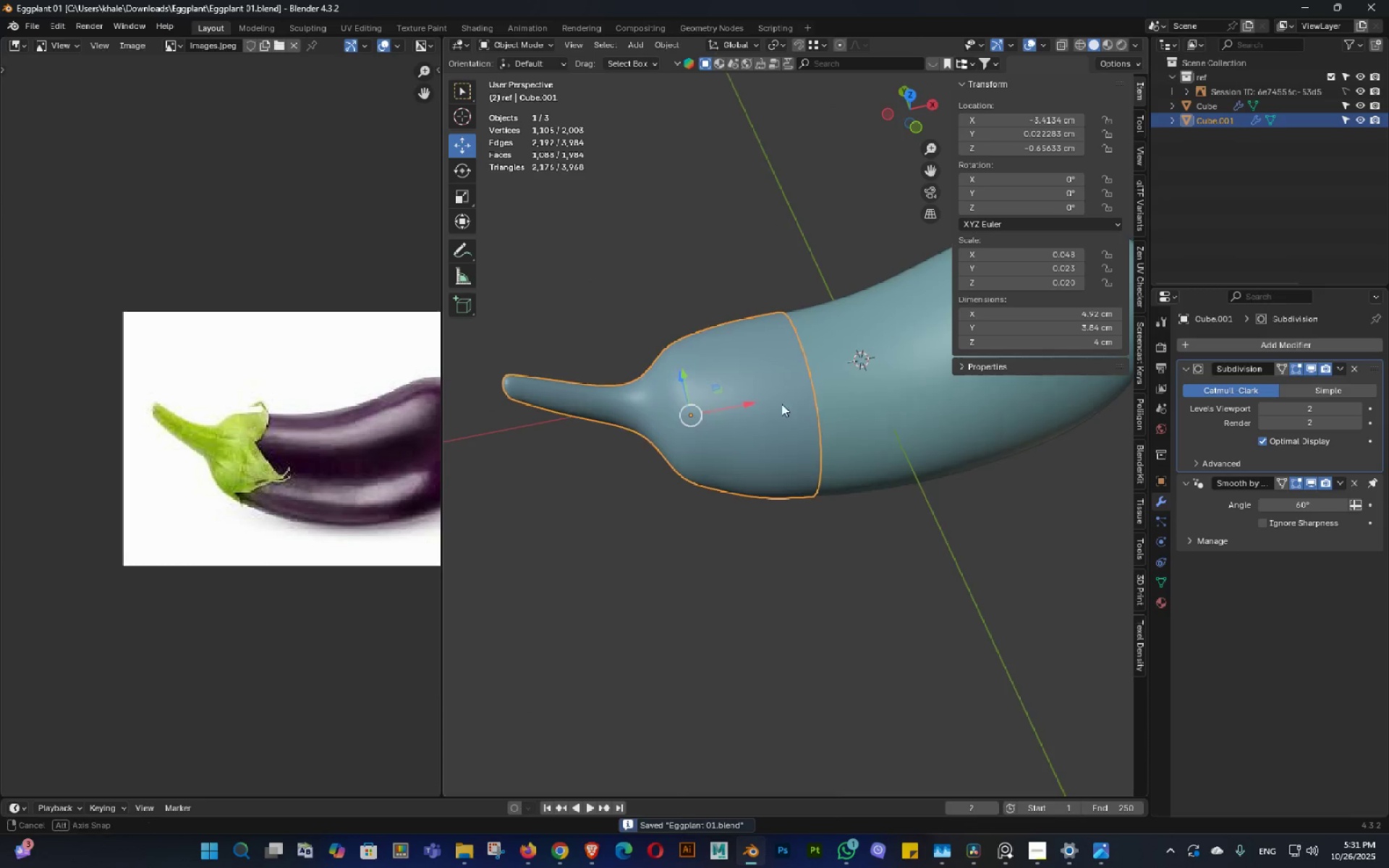 
key(Control+ControlLeft)
 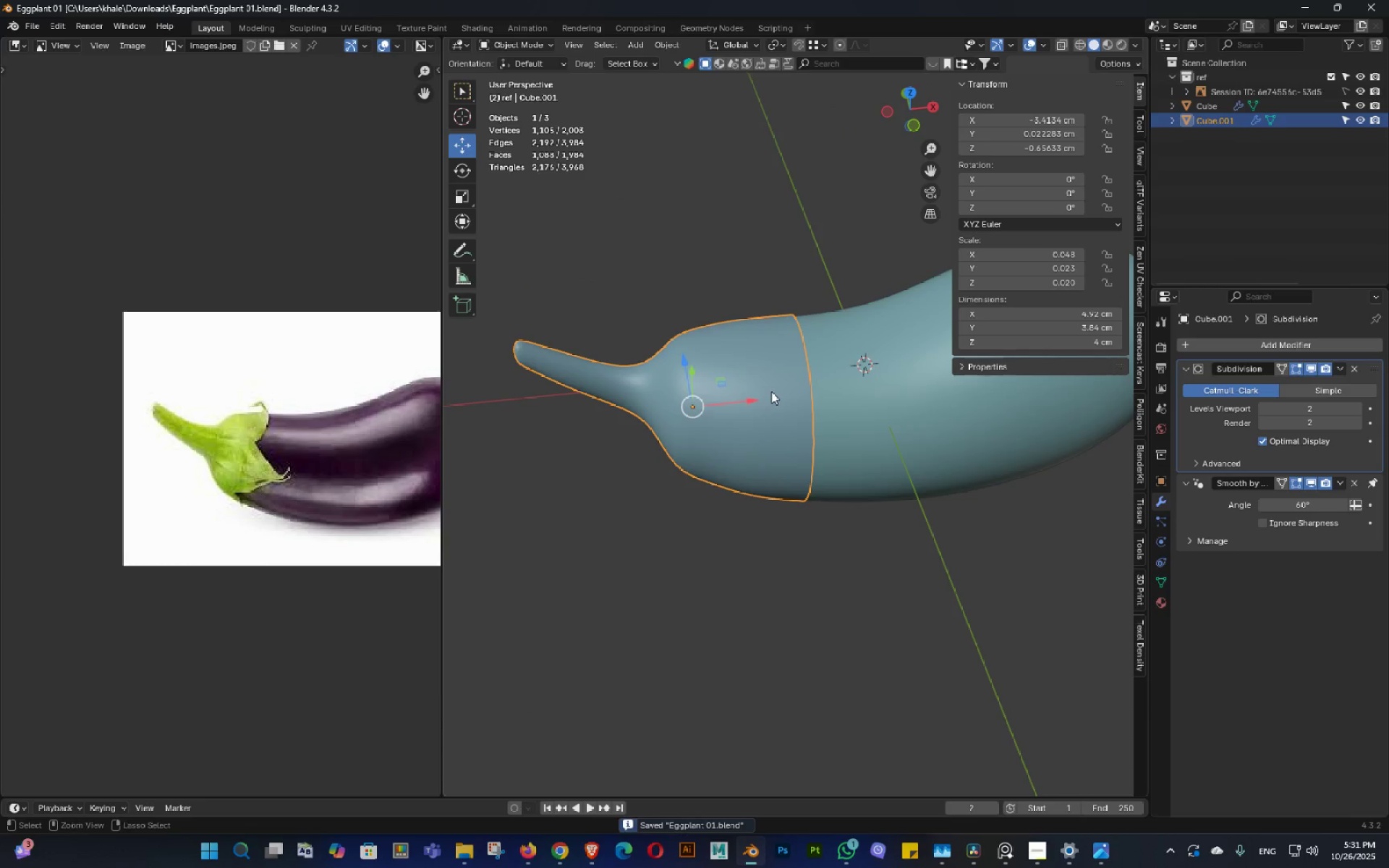 
key(Control+S)
 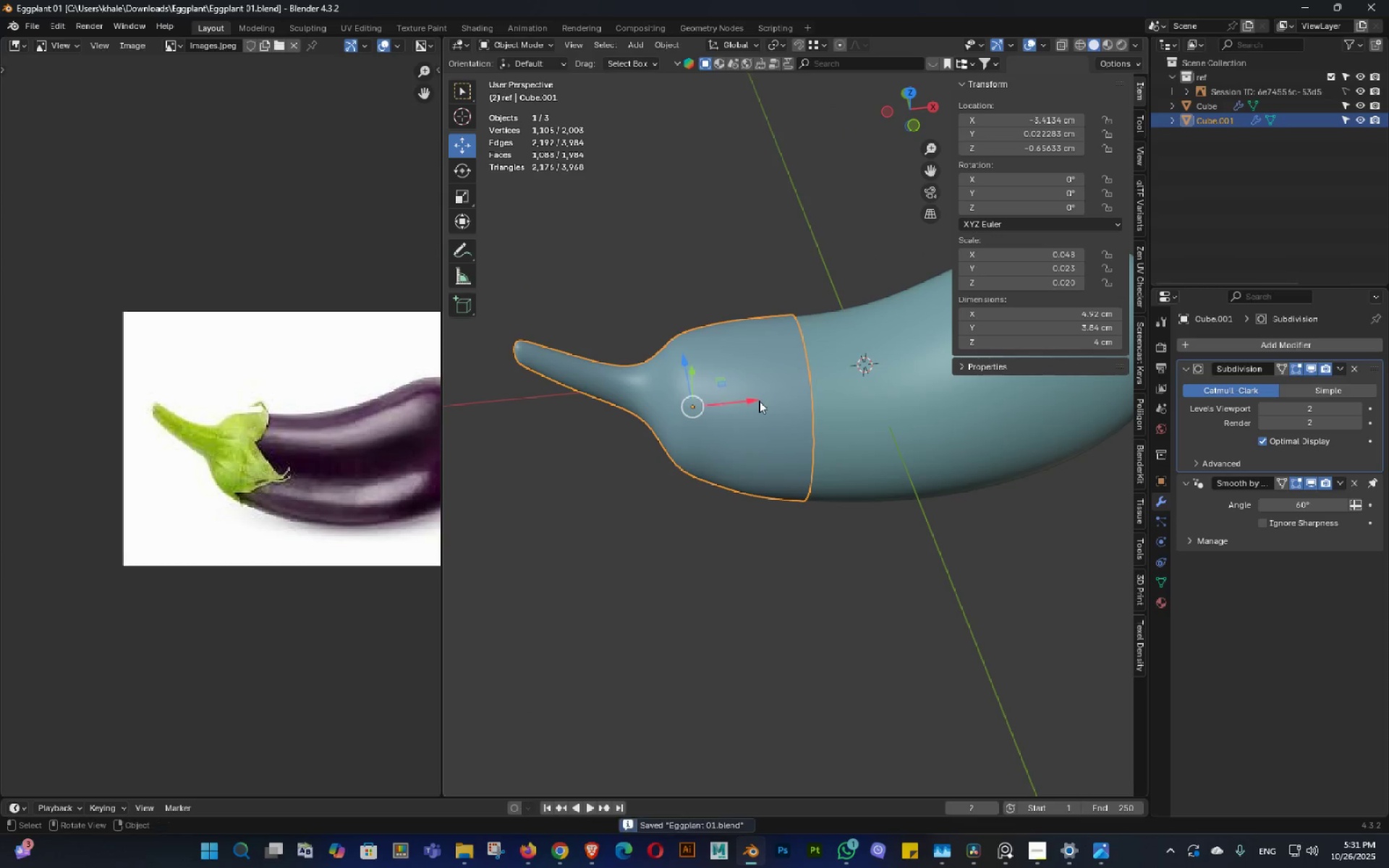 
key(Shift+ShiftLeft)
 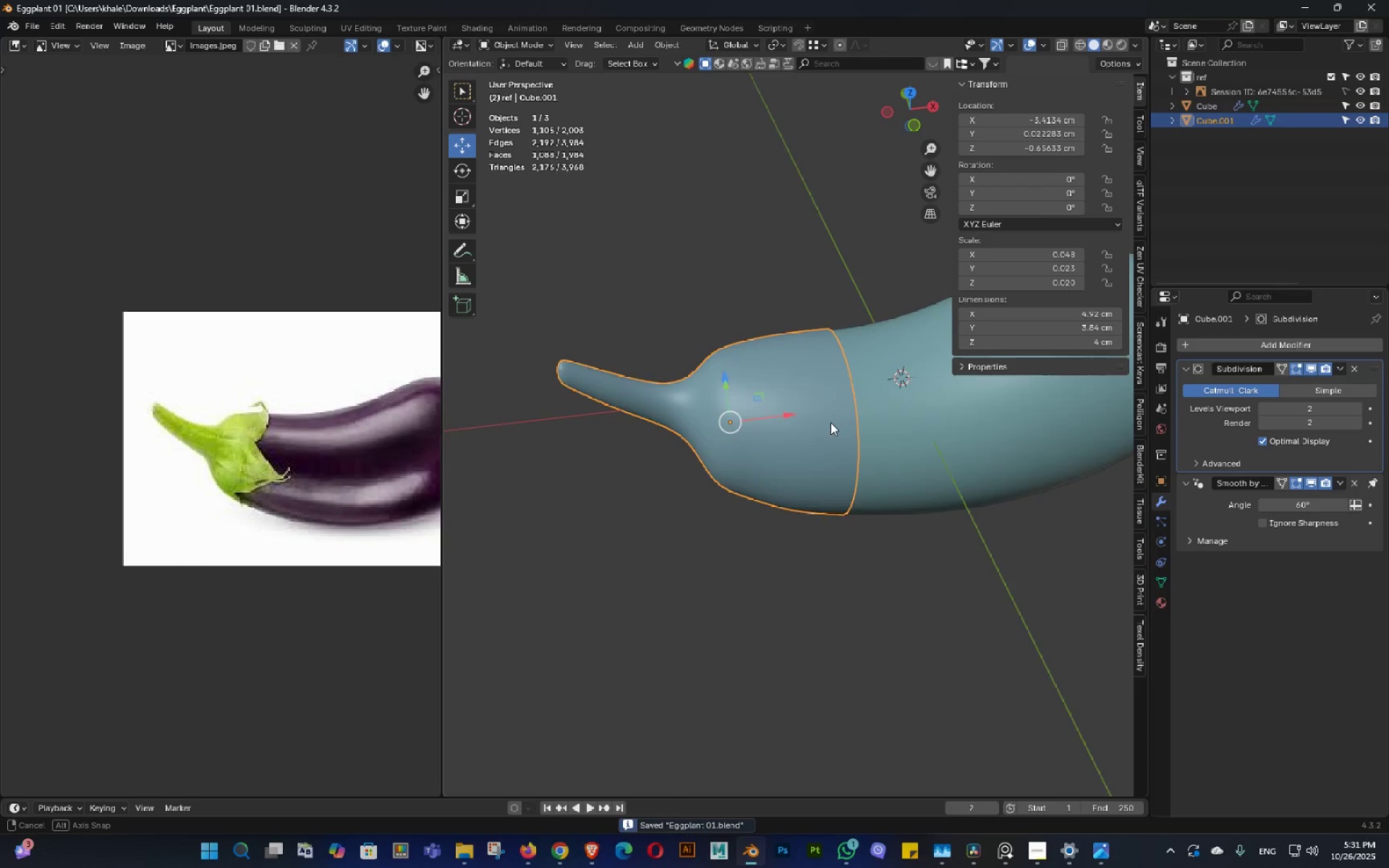 
triple_click([834, 426])
 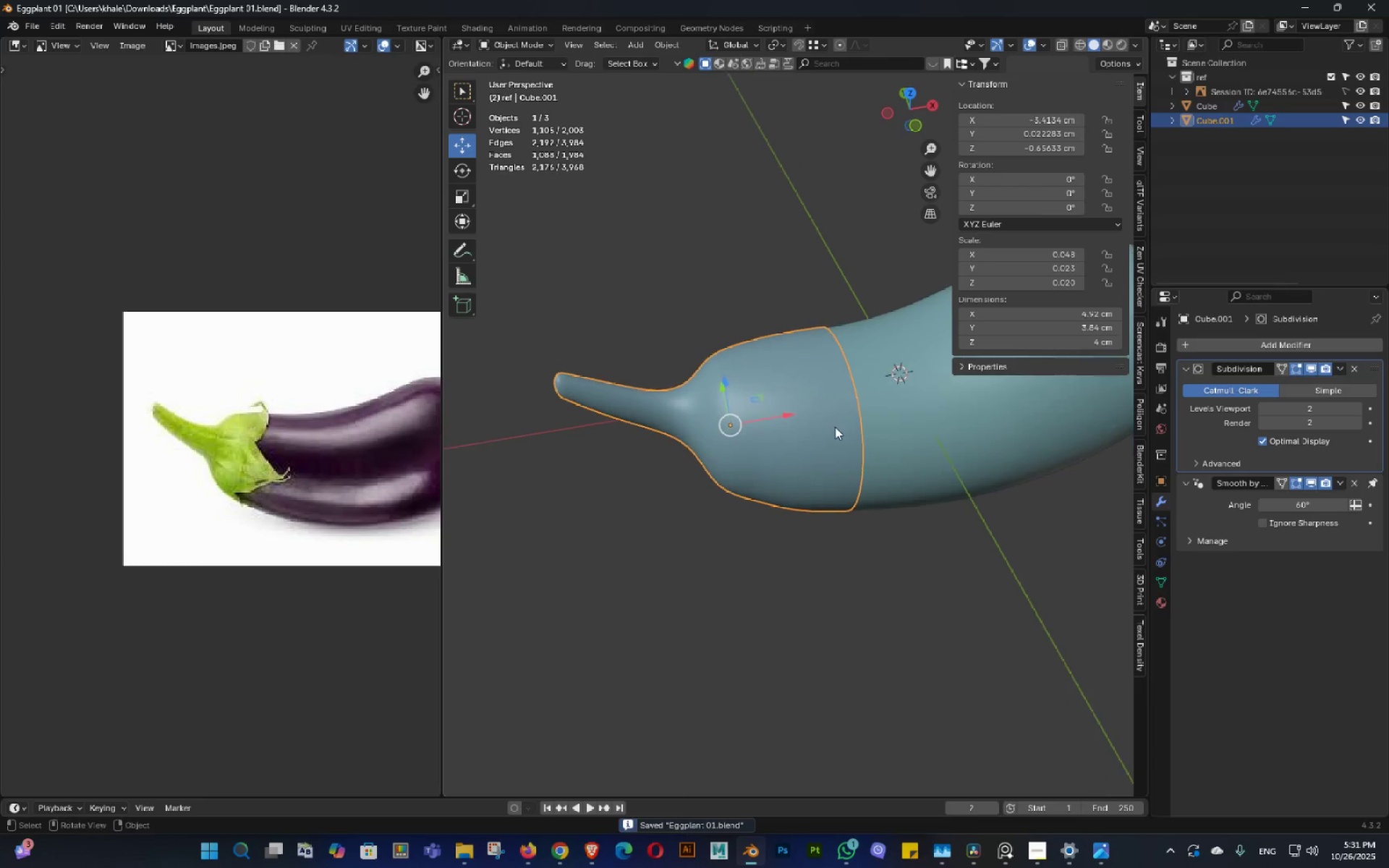 
key(Control+ControlLeft)
 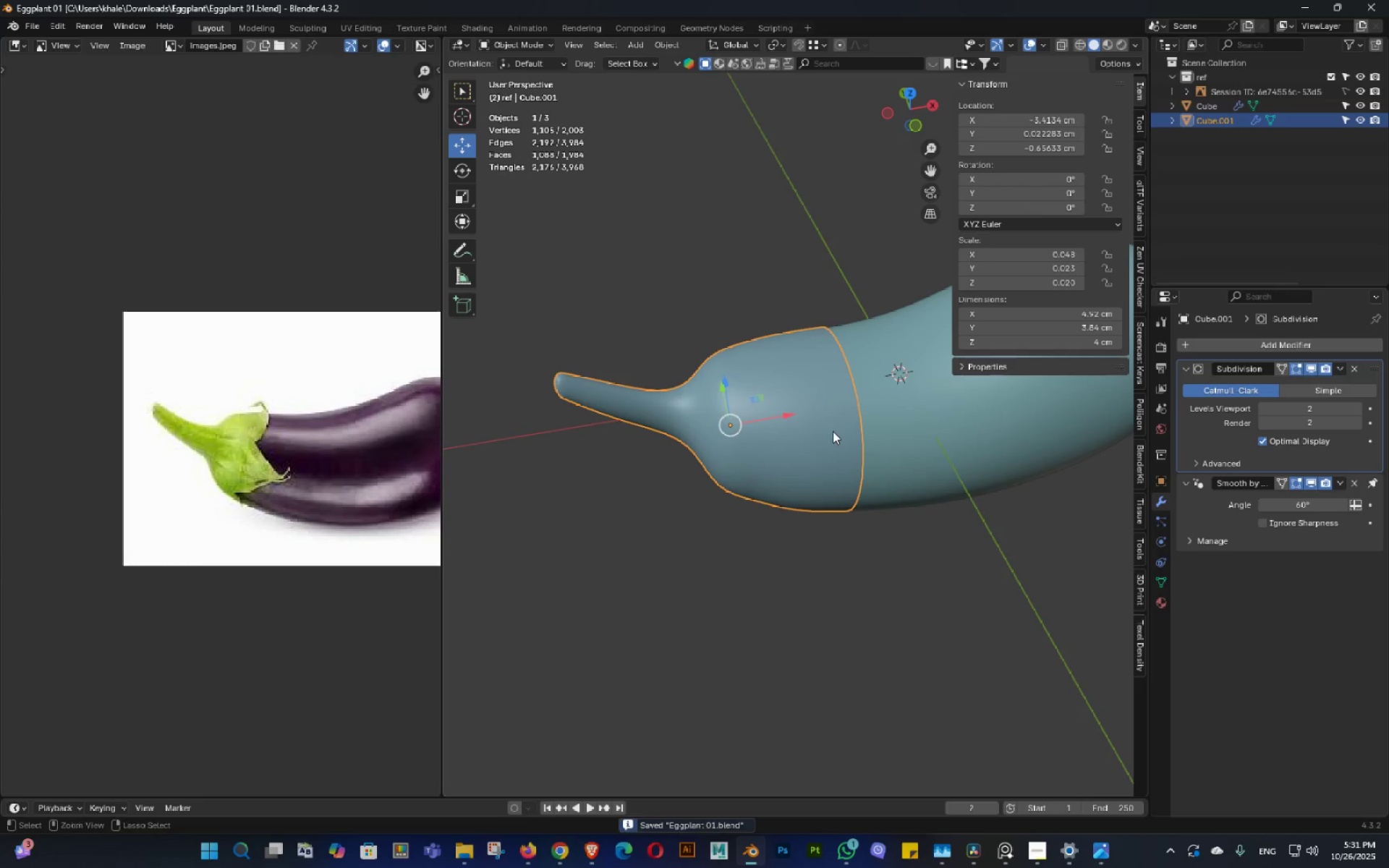 
key(Control+S)
 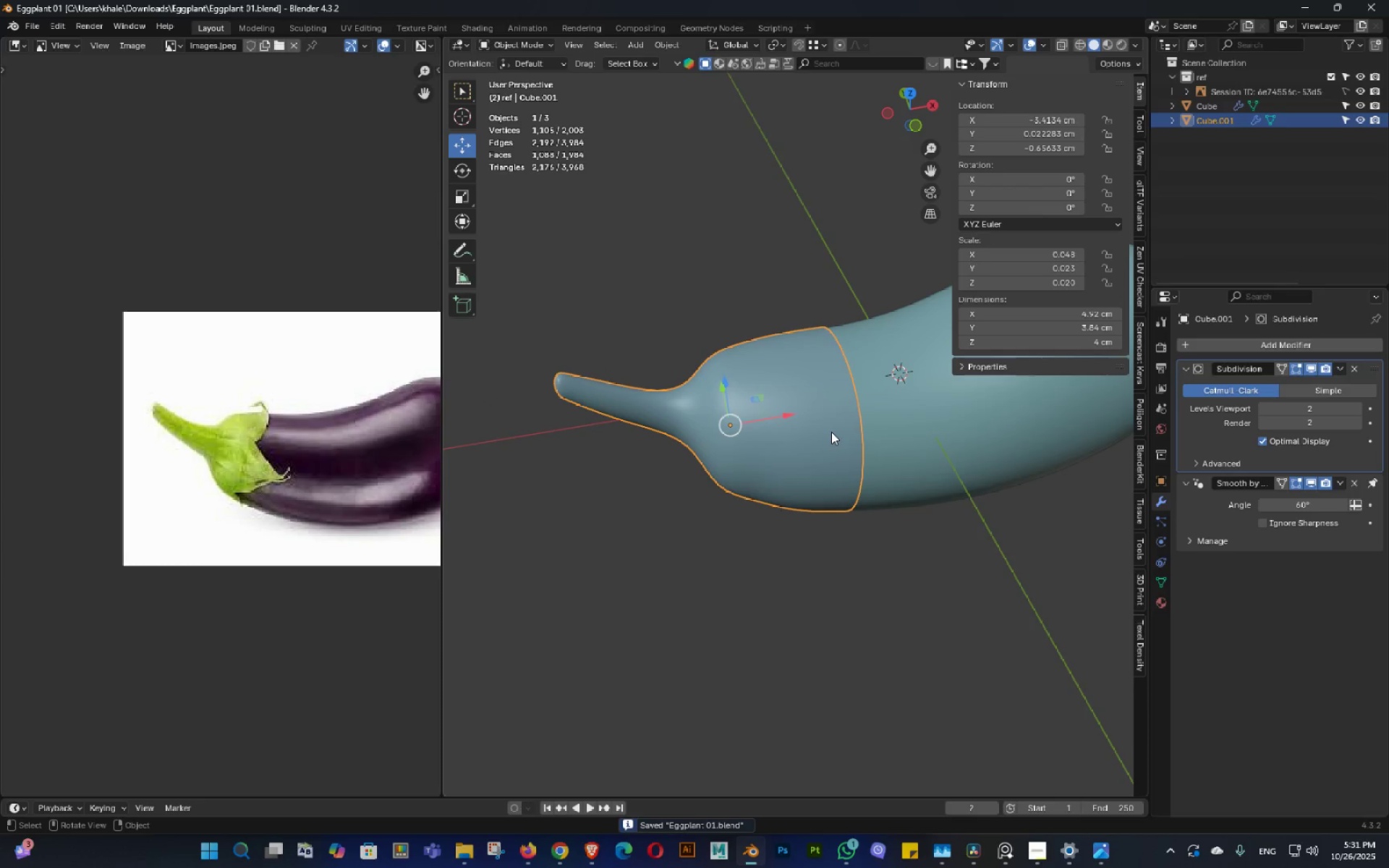 
key(Control+ControlLeft)
 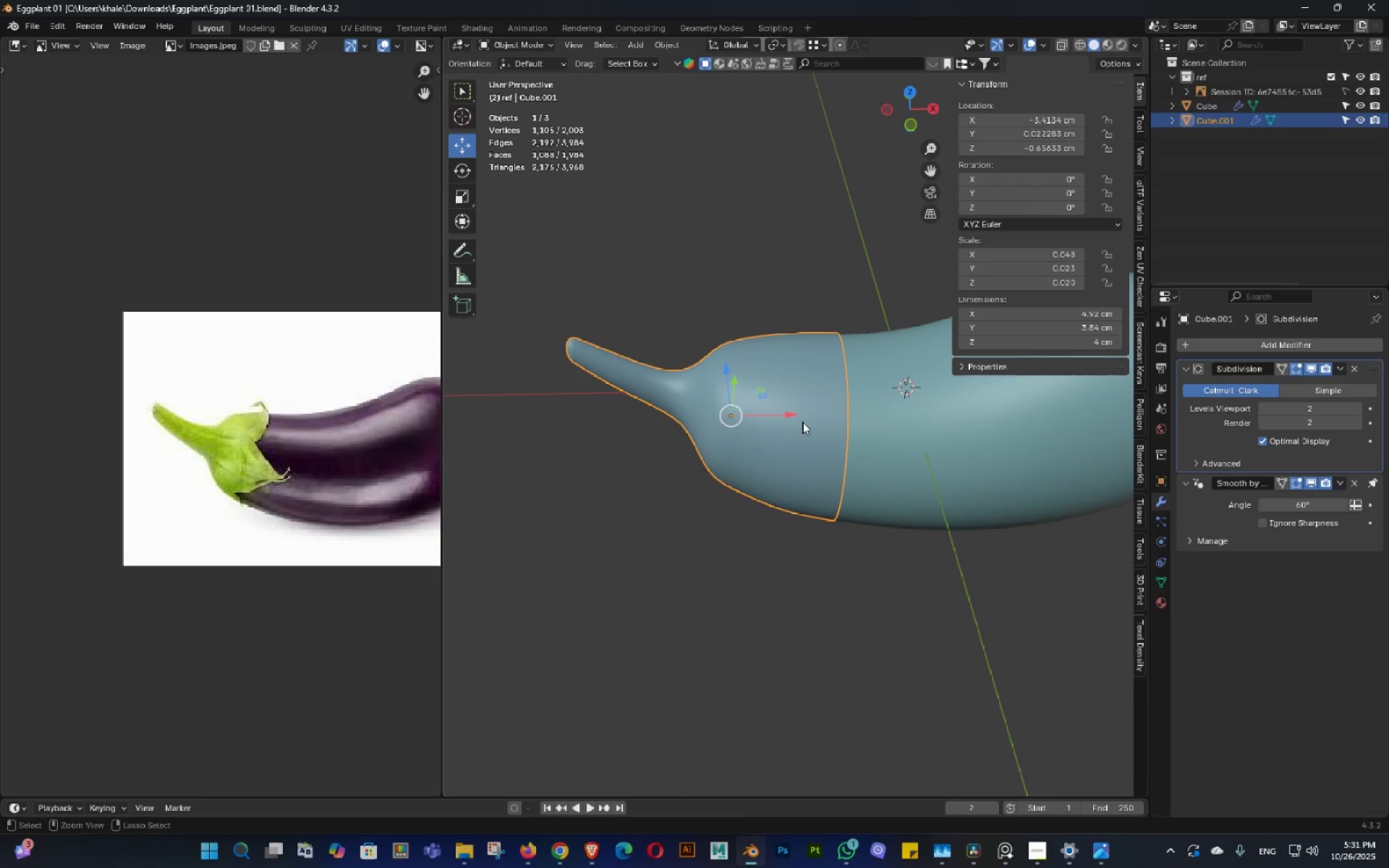 
key(Control+S)
 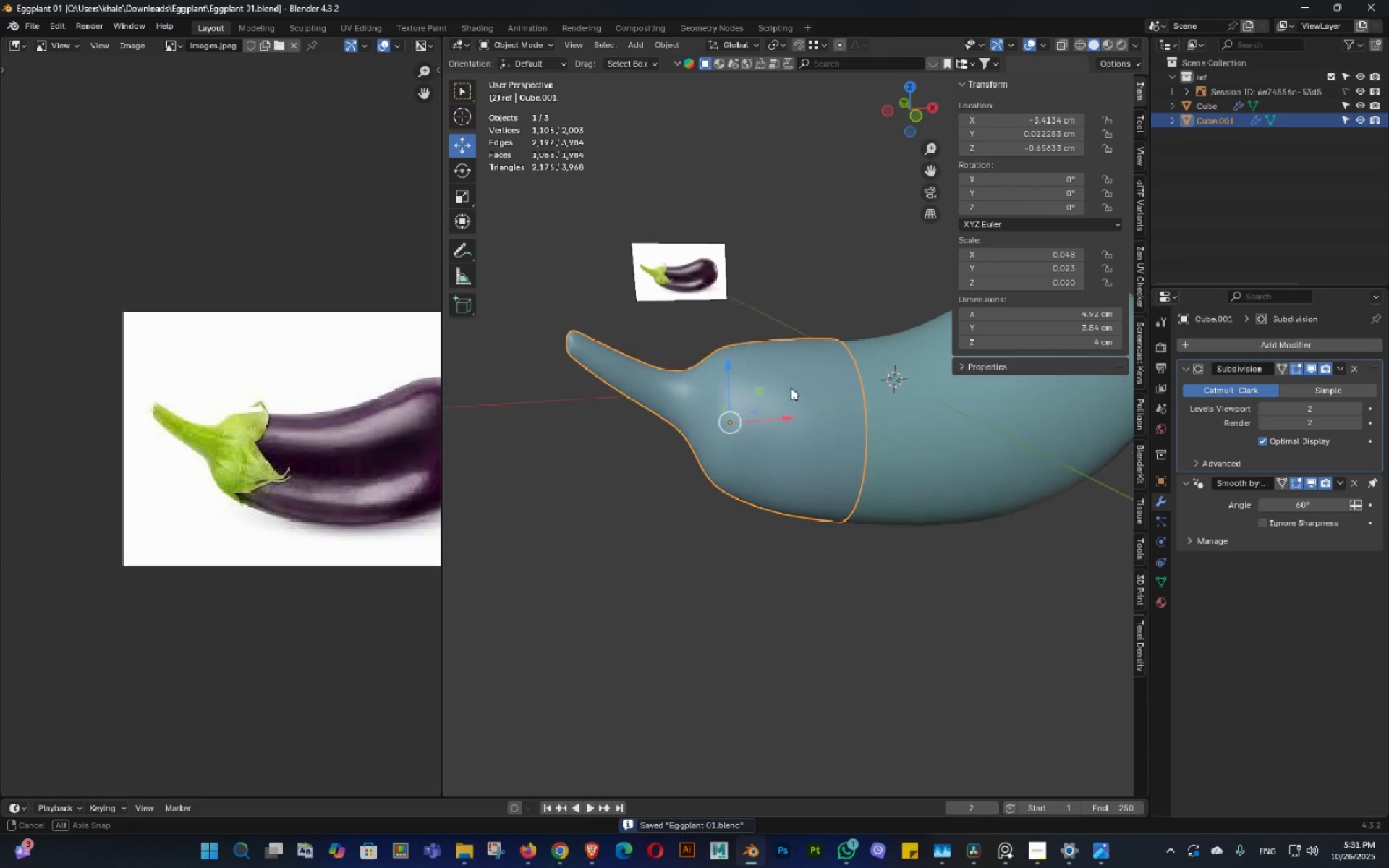 
key(Control+ControlLeft)
 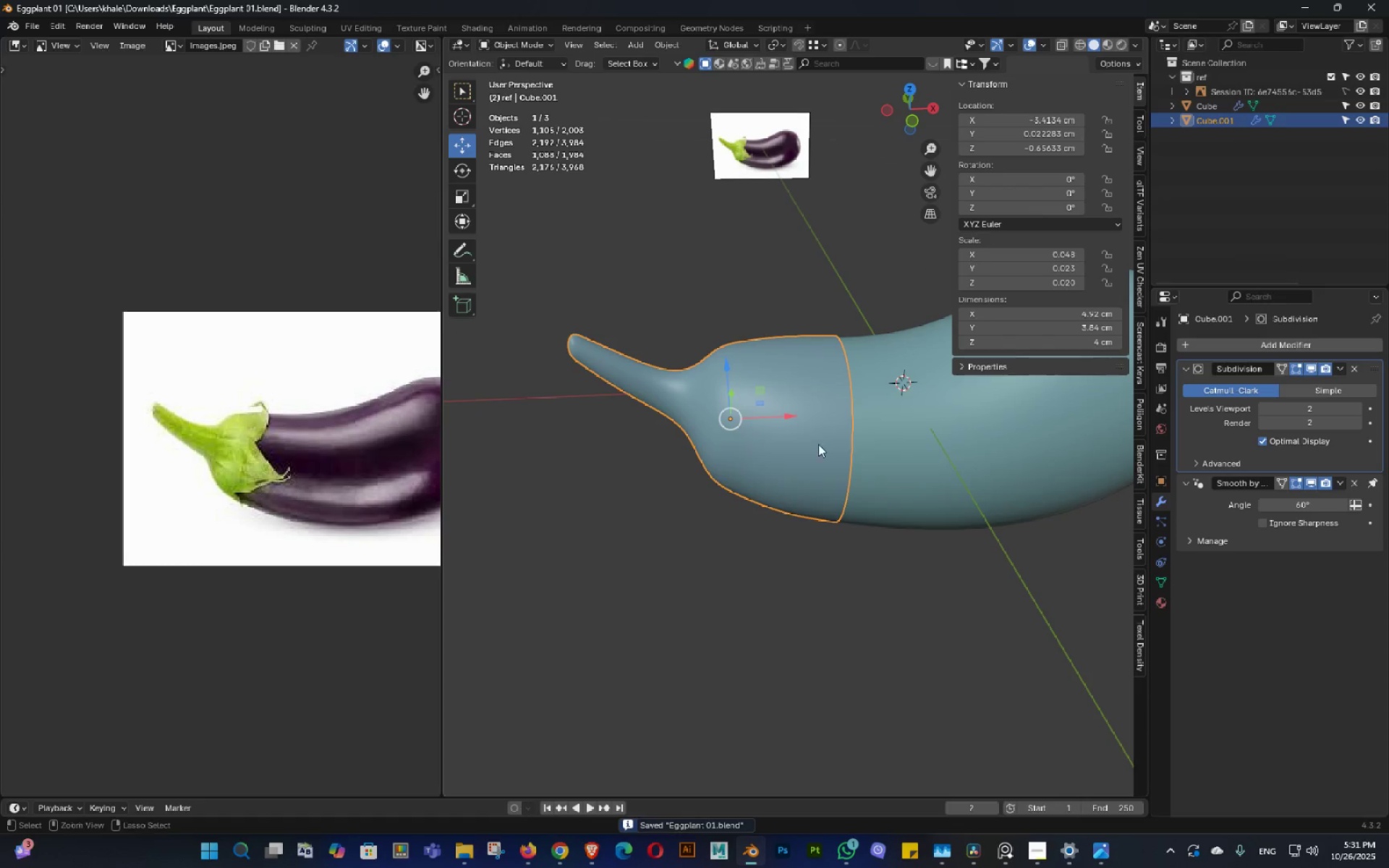 
key(Control+S)
 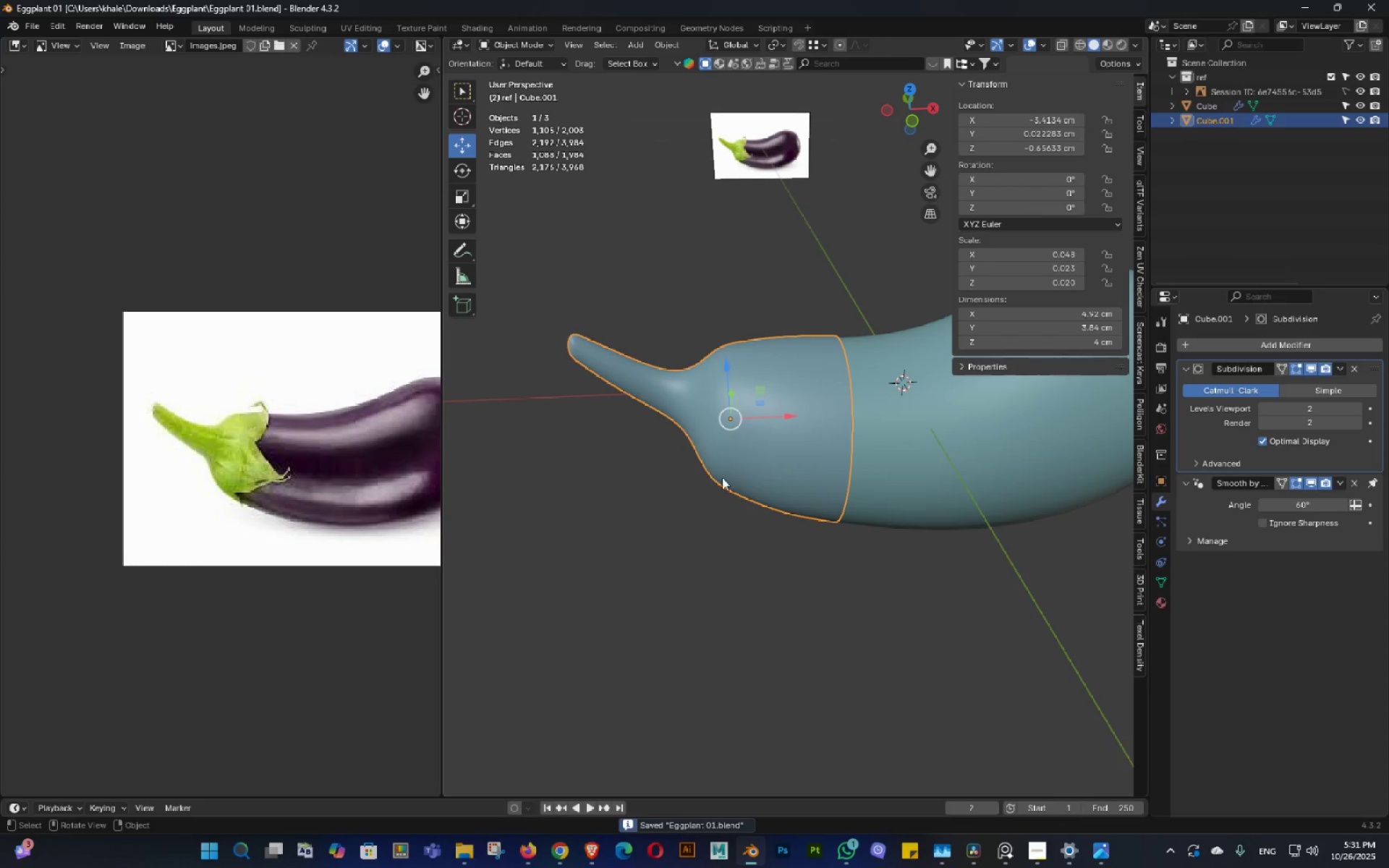 
double_click([718, 490])
 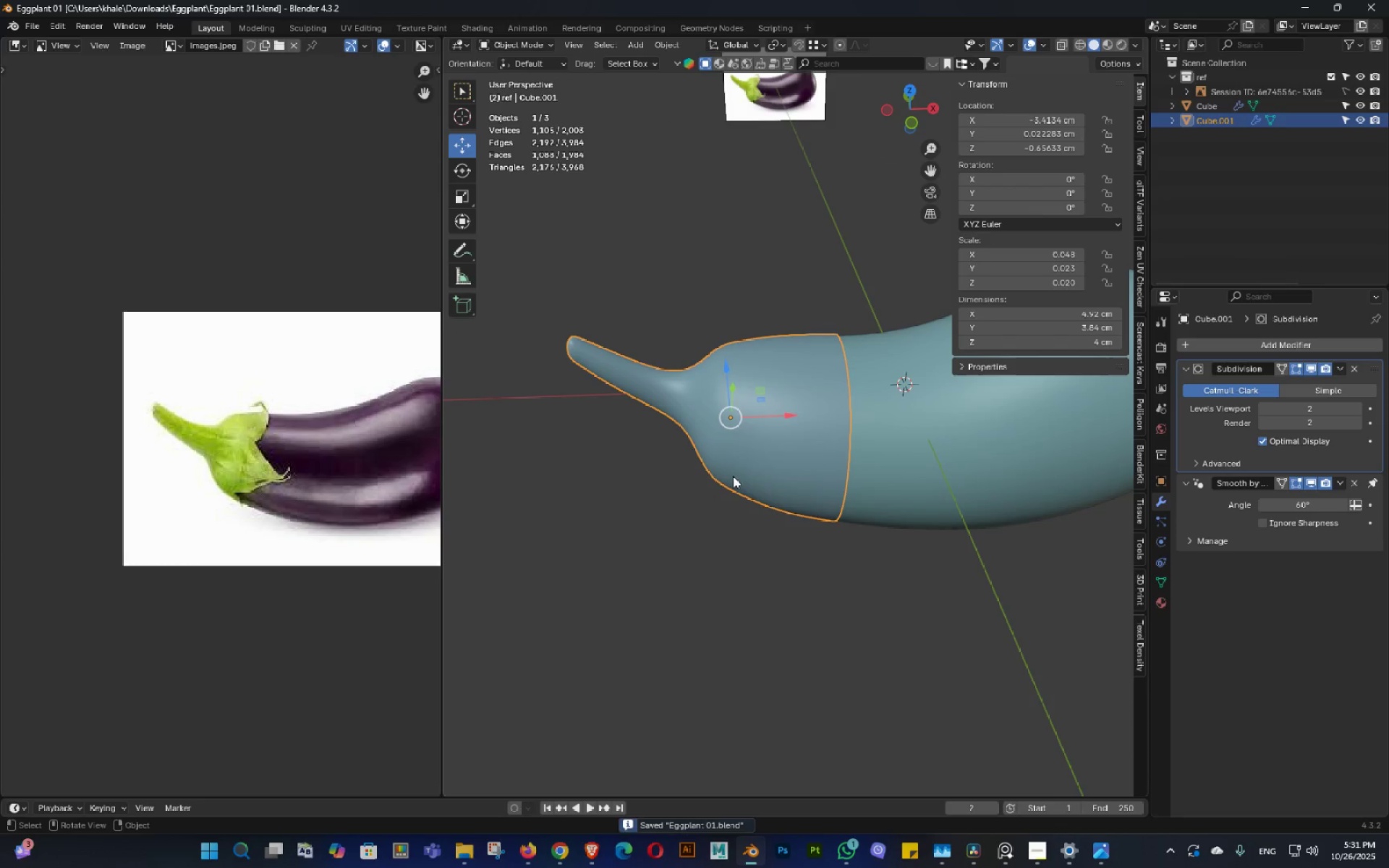 
key(Control+ControlLeft)
 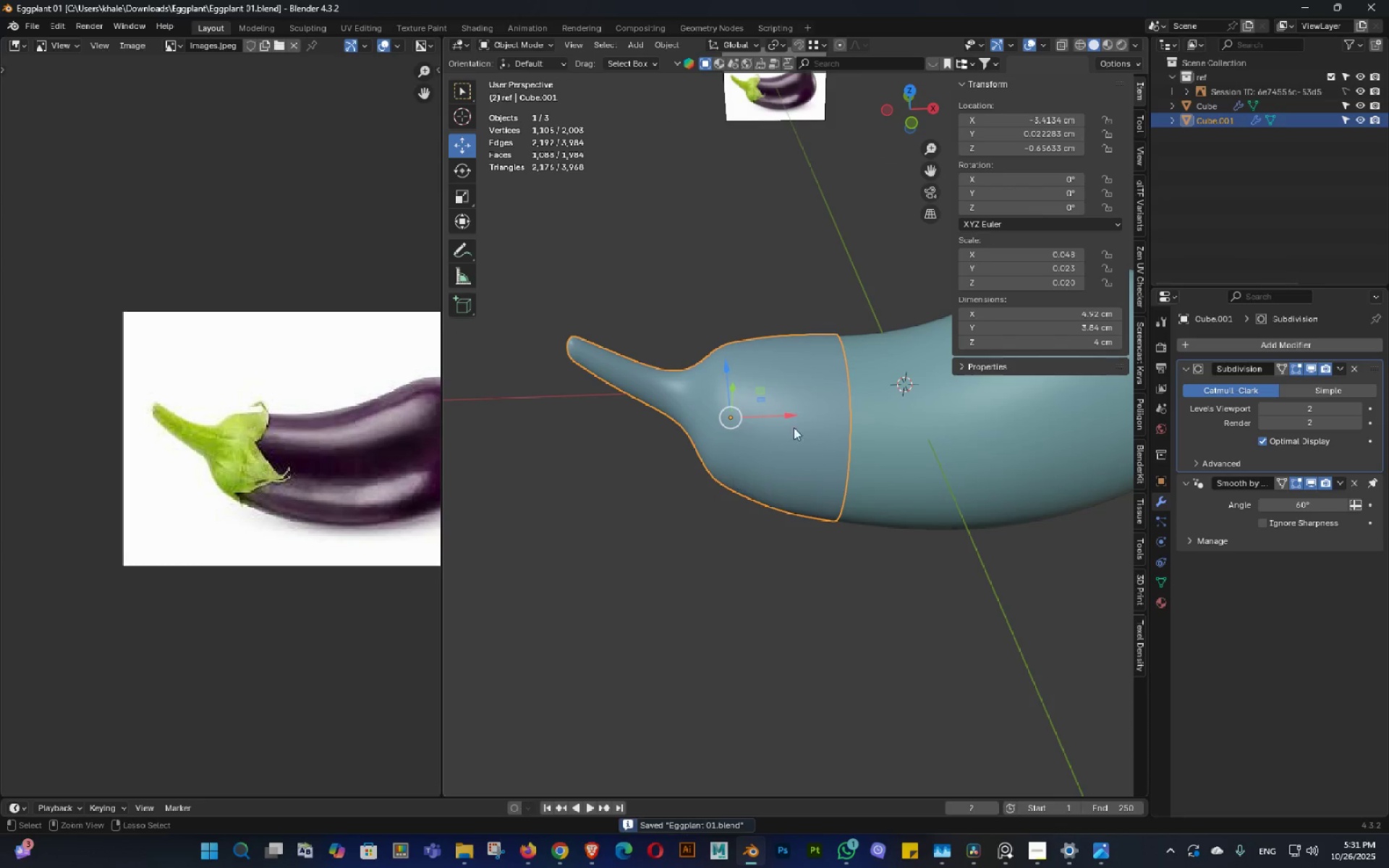 
key(Control+S)
 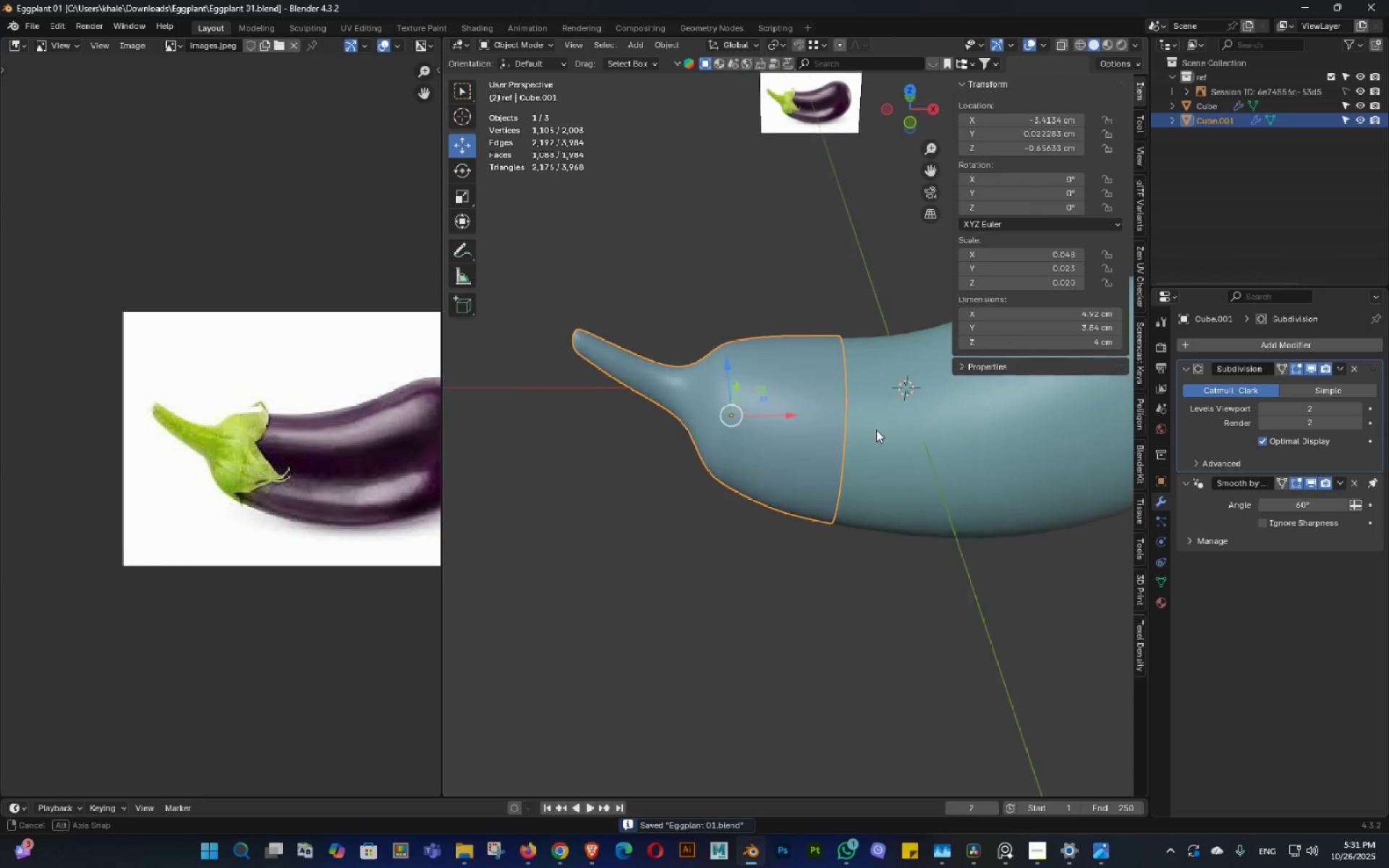 
left_click_drag(start_coordinate=[1301, 407], to_coordinate=[179, 408])
 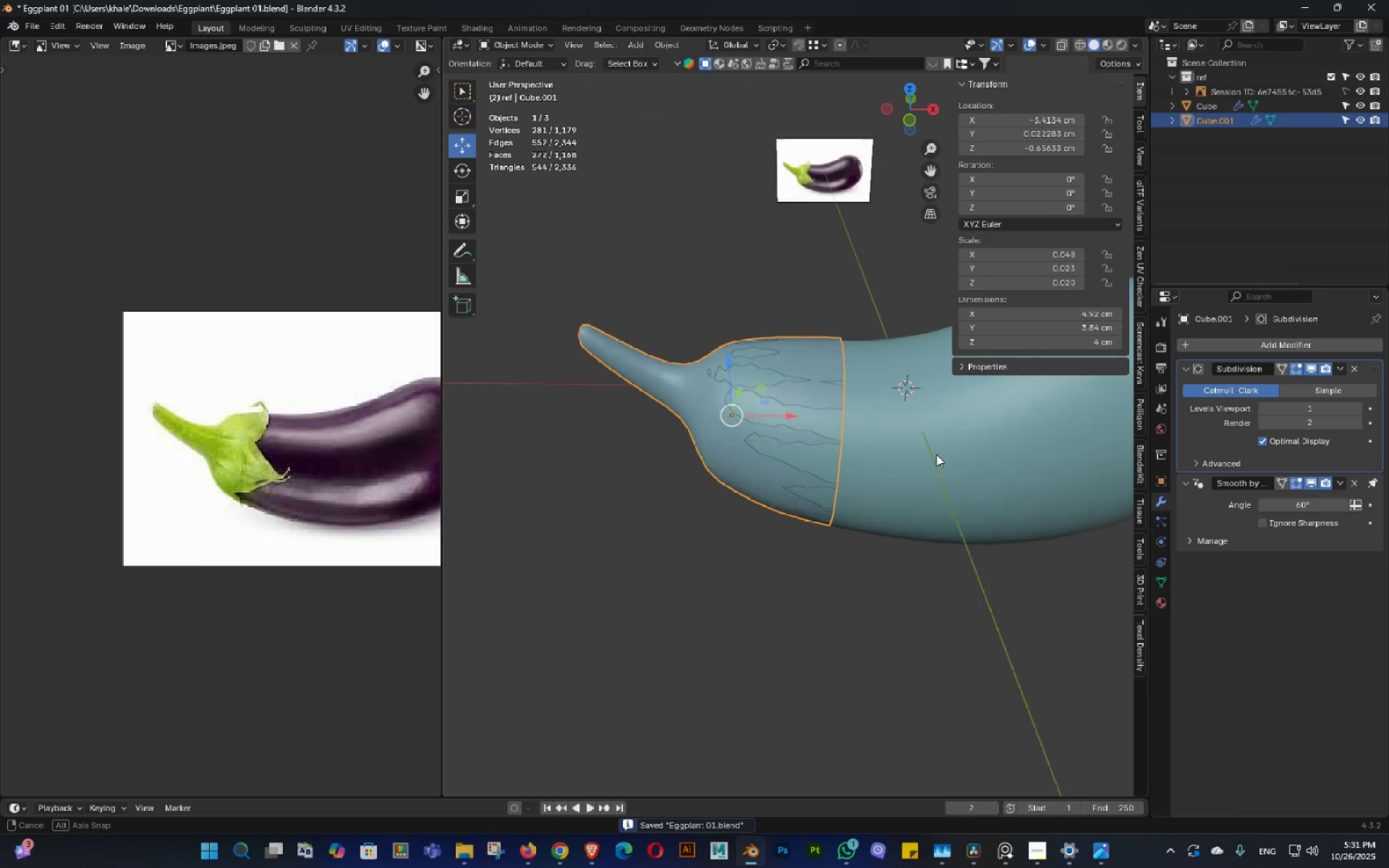 
scroll: coordinate [935, 454], scroll_direction: up, amount: 1.0
 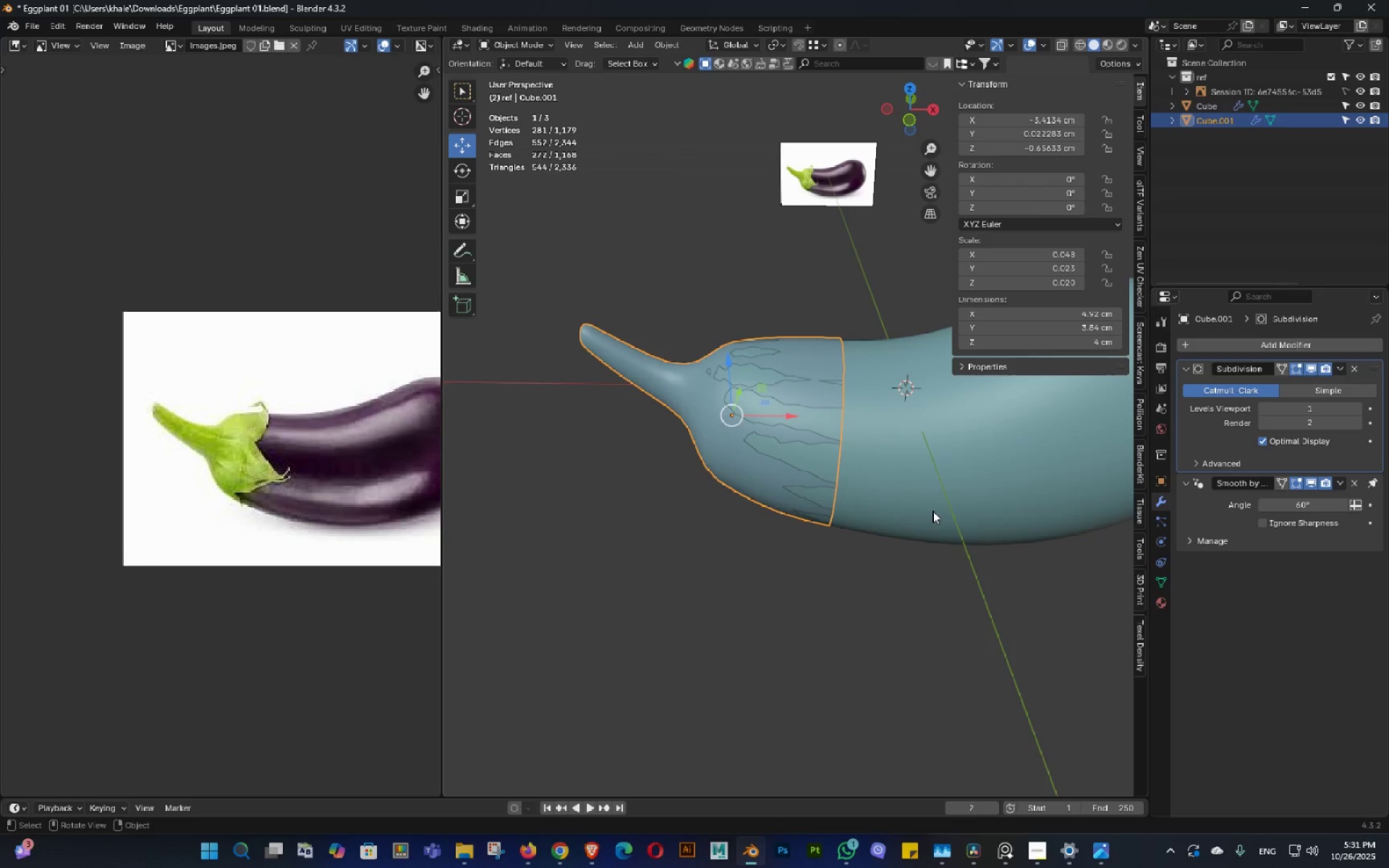 
key(Control+A)
 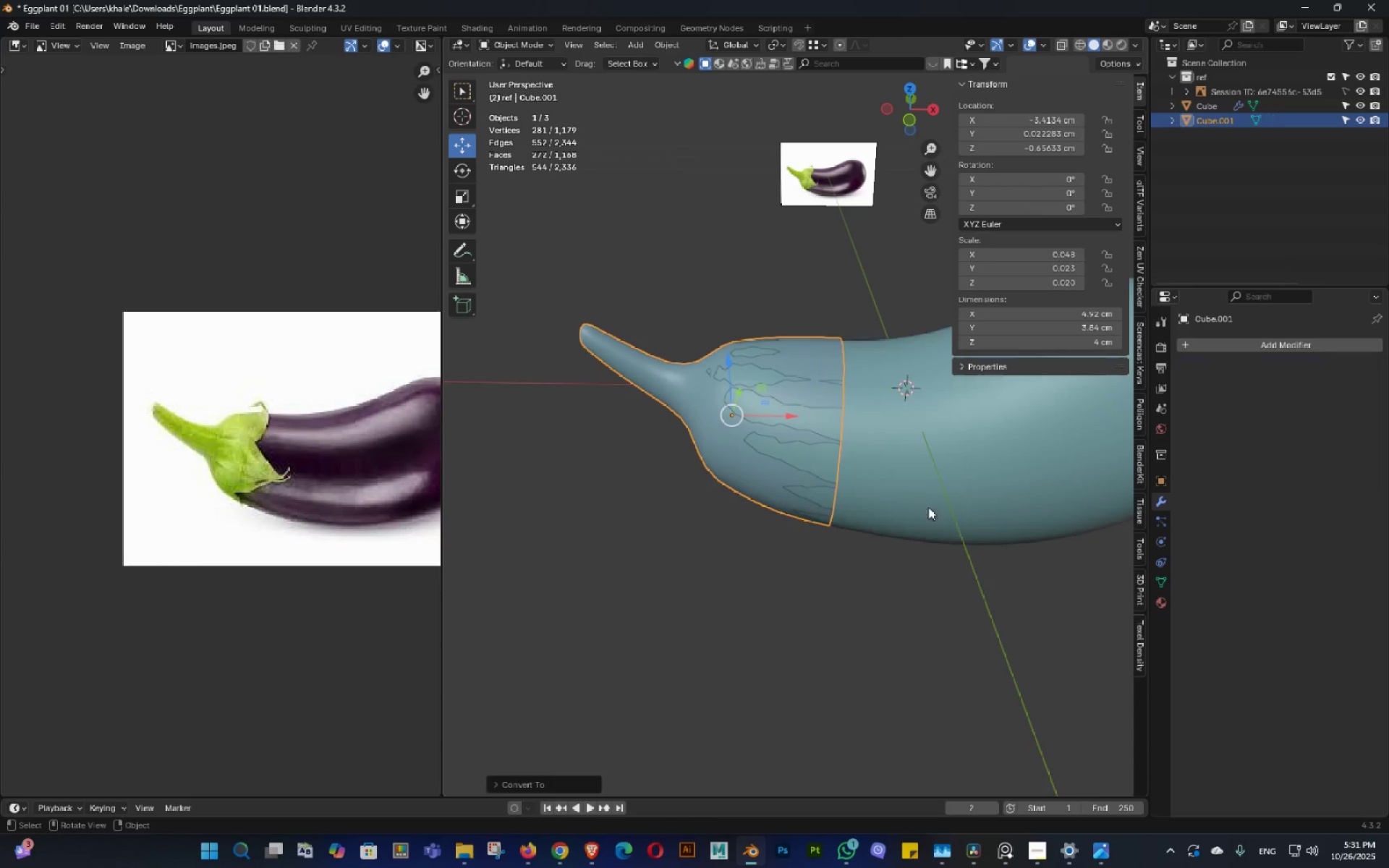 
key(Tab)
 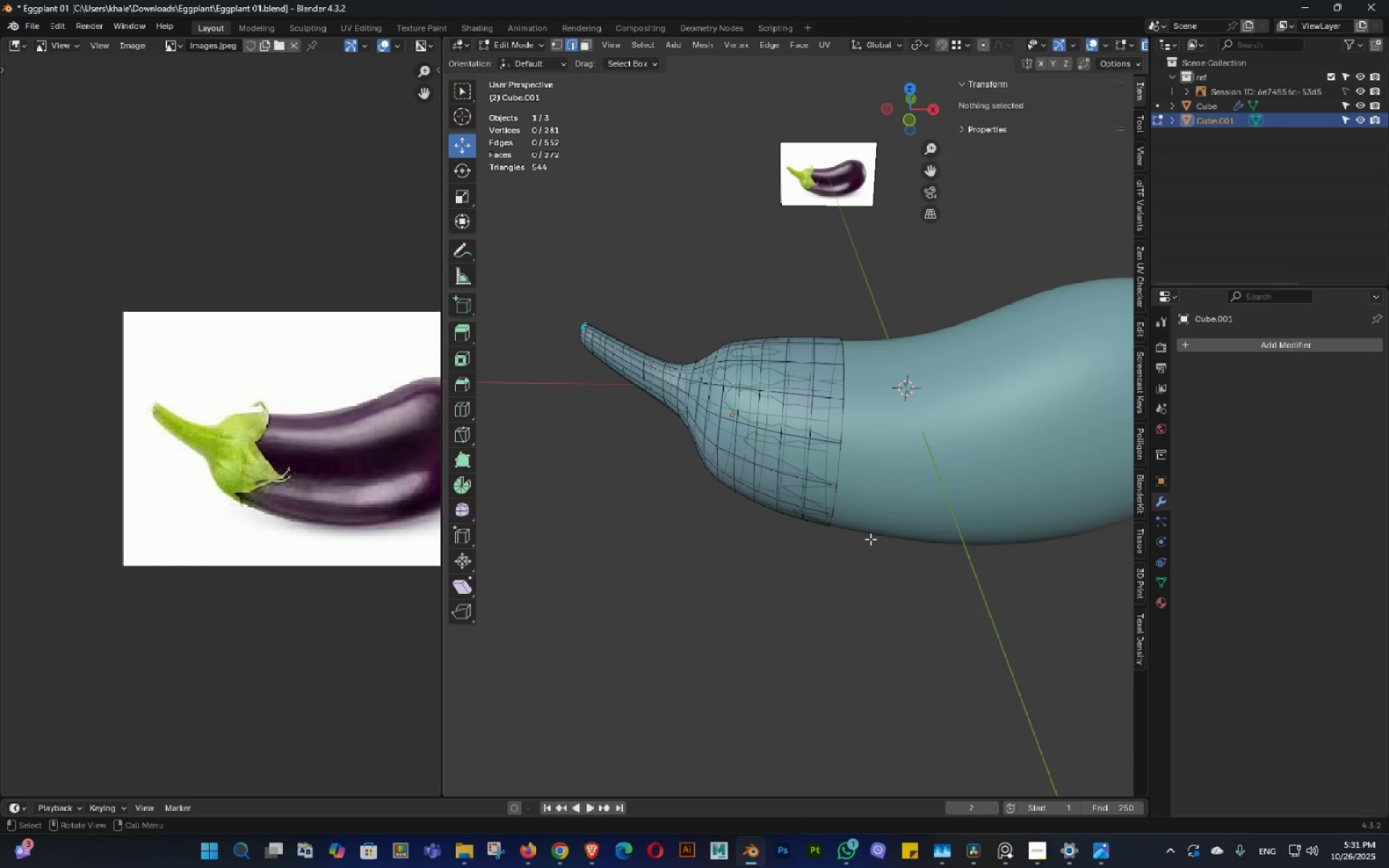 
double_click([867, 541])
 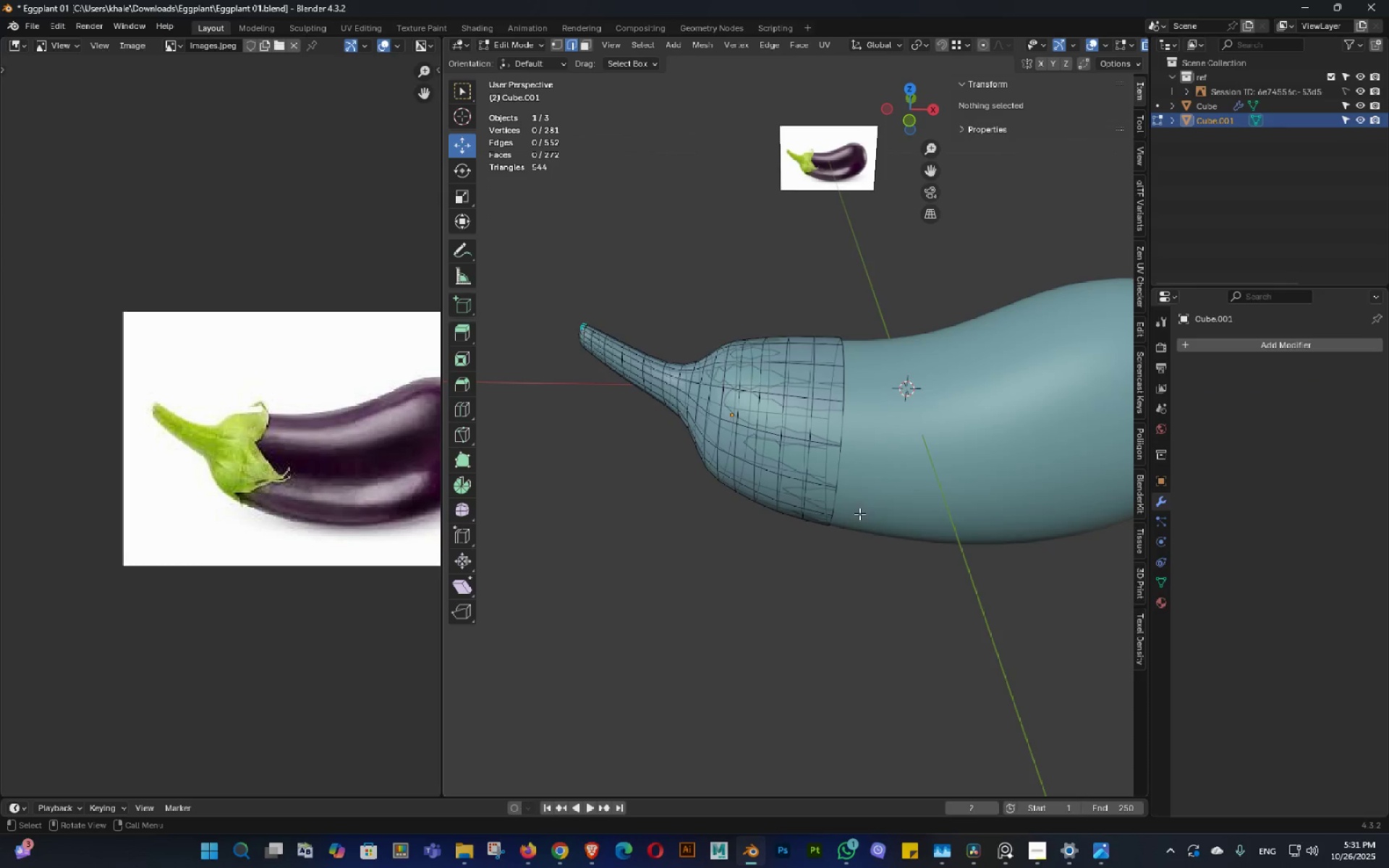 
scroll: coordinate [854, 503], scroll_direction: up, amount: 1.0
 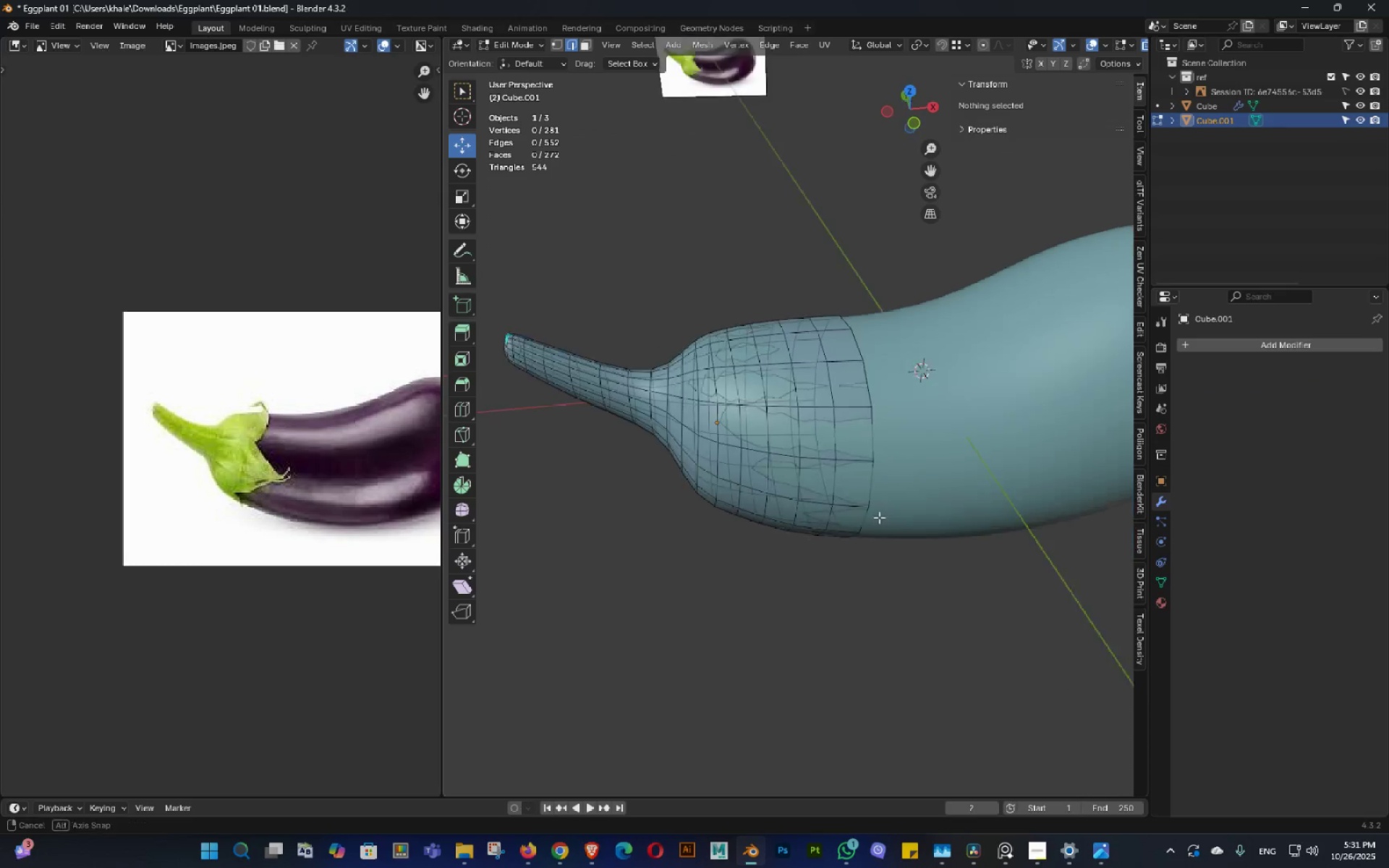 
key(Alt+AltLeft)
 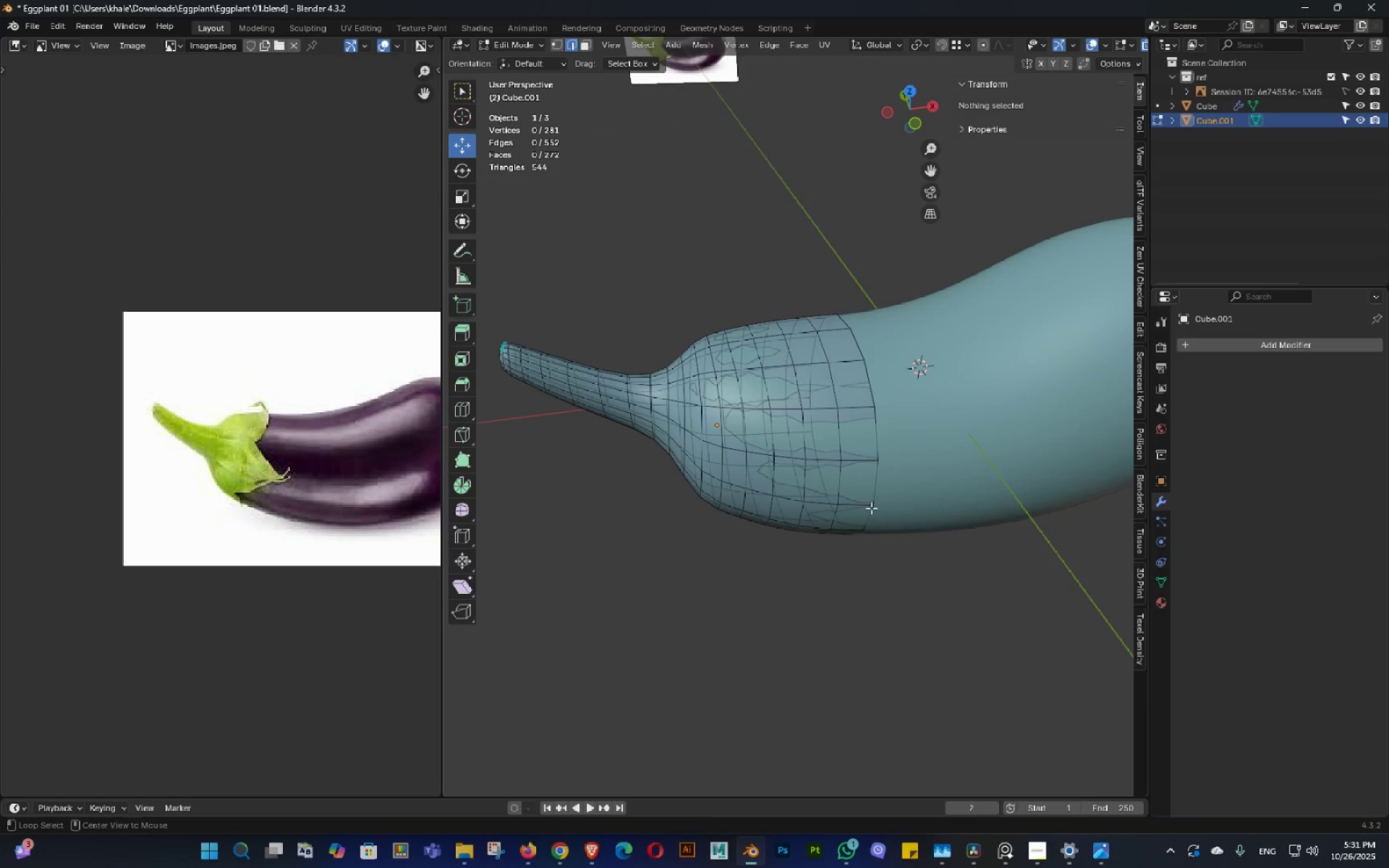 
key(Alt+Z)
 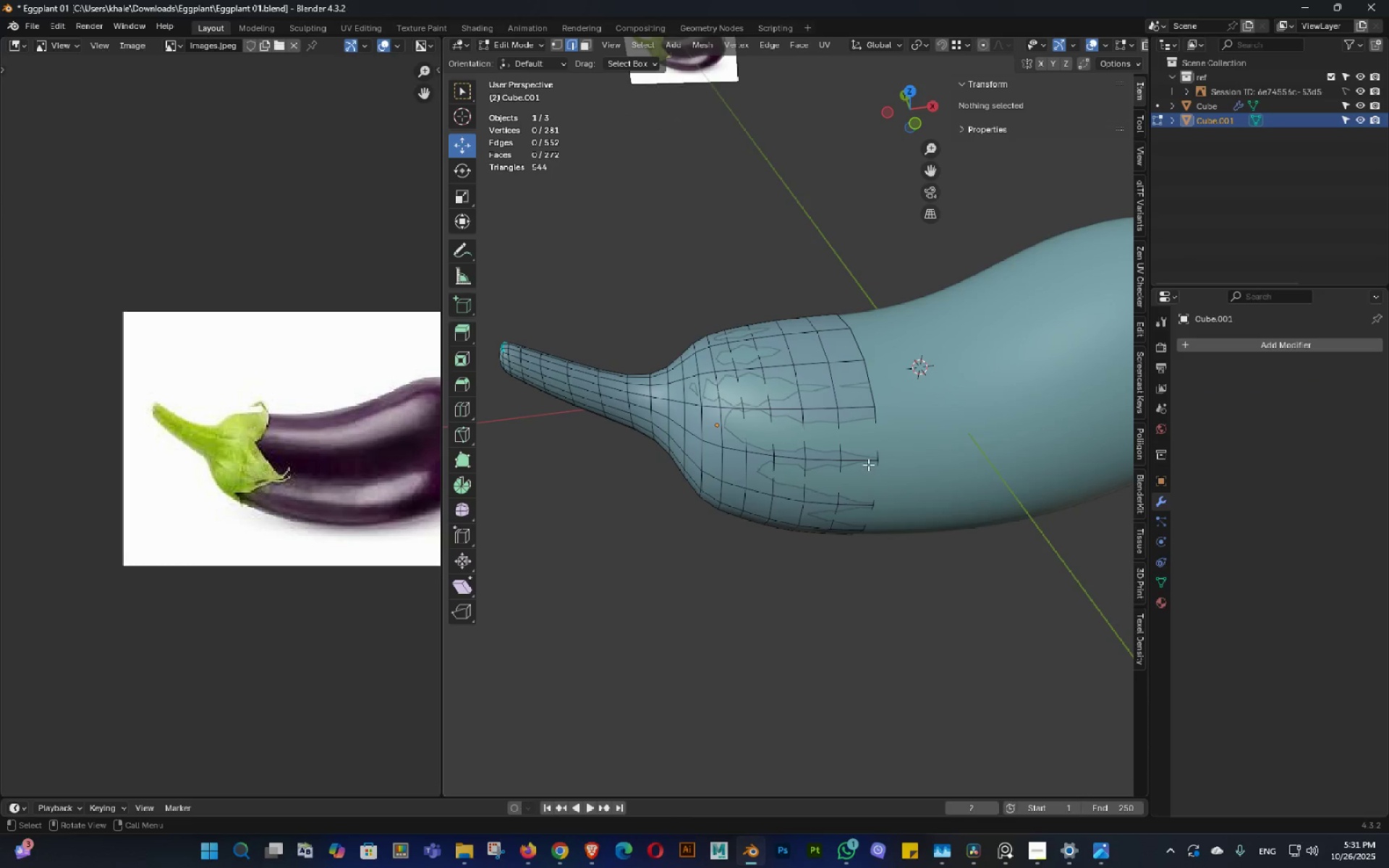 
double_click([868, 458])
 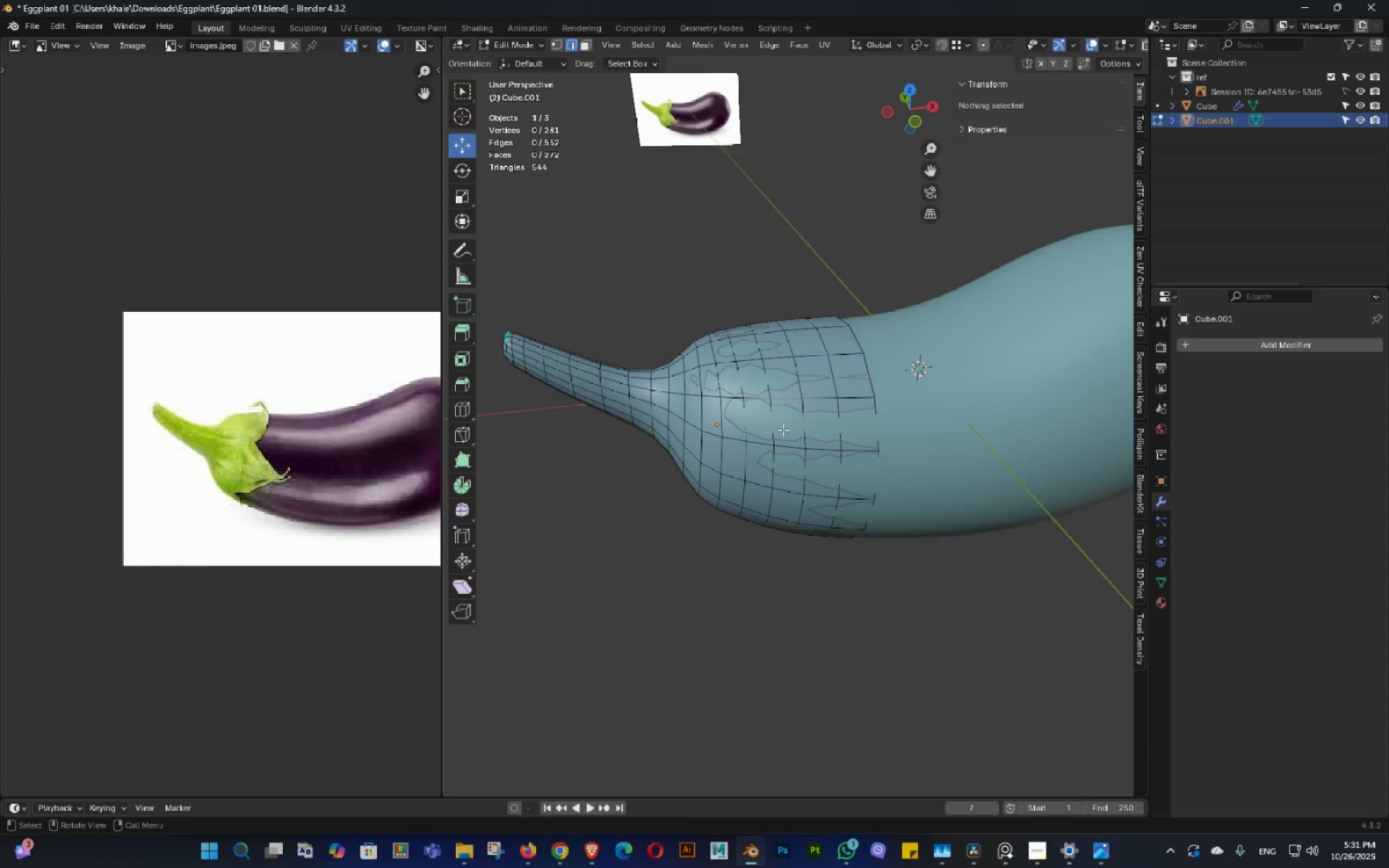 
hold_key(key=AltLeft, duration=0.69)
left_click([748, 420])
 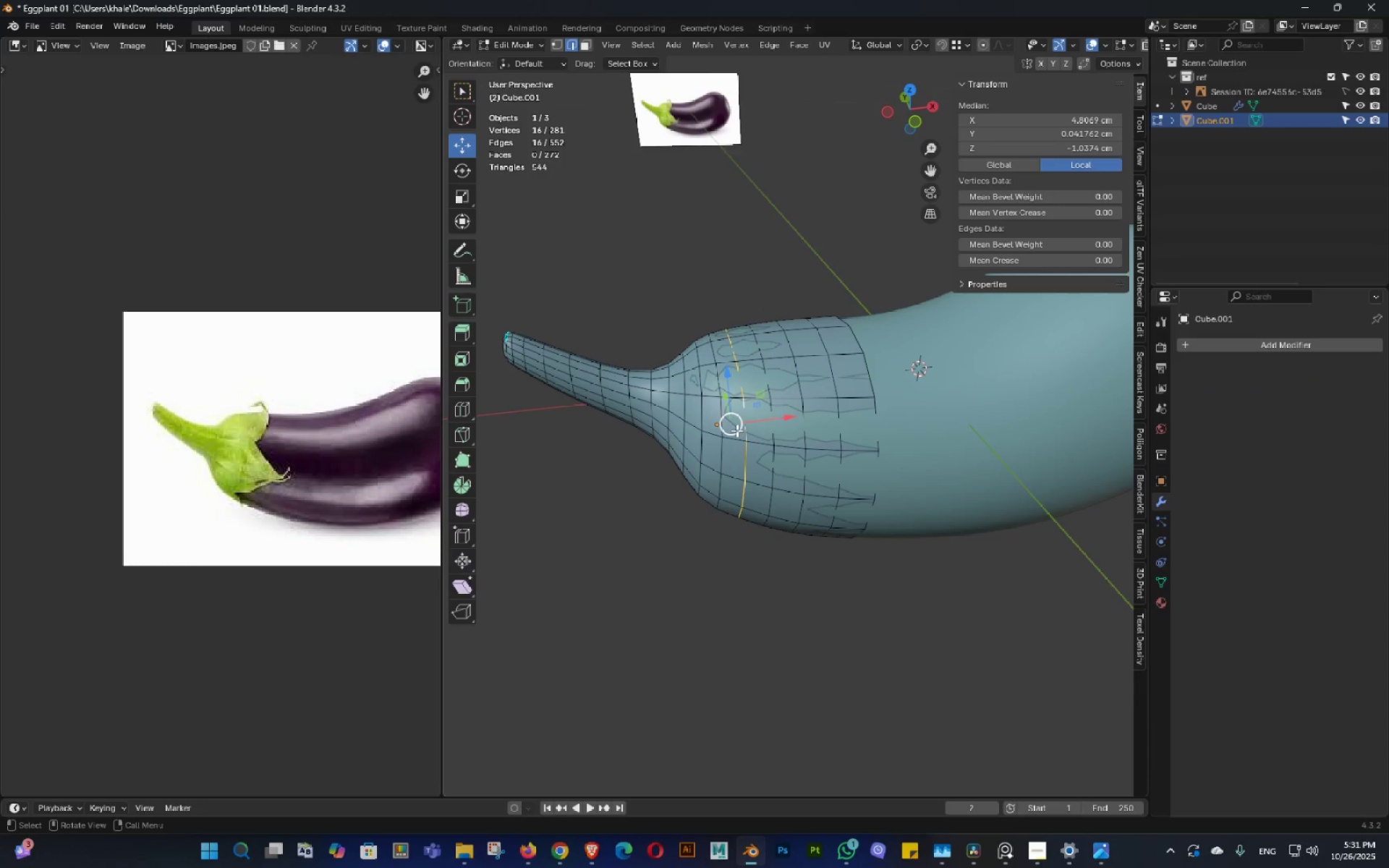 
key(Shift+ShiftLeft)
 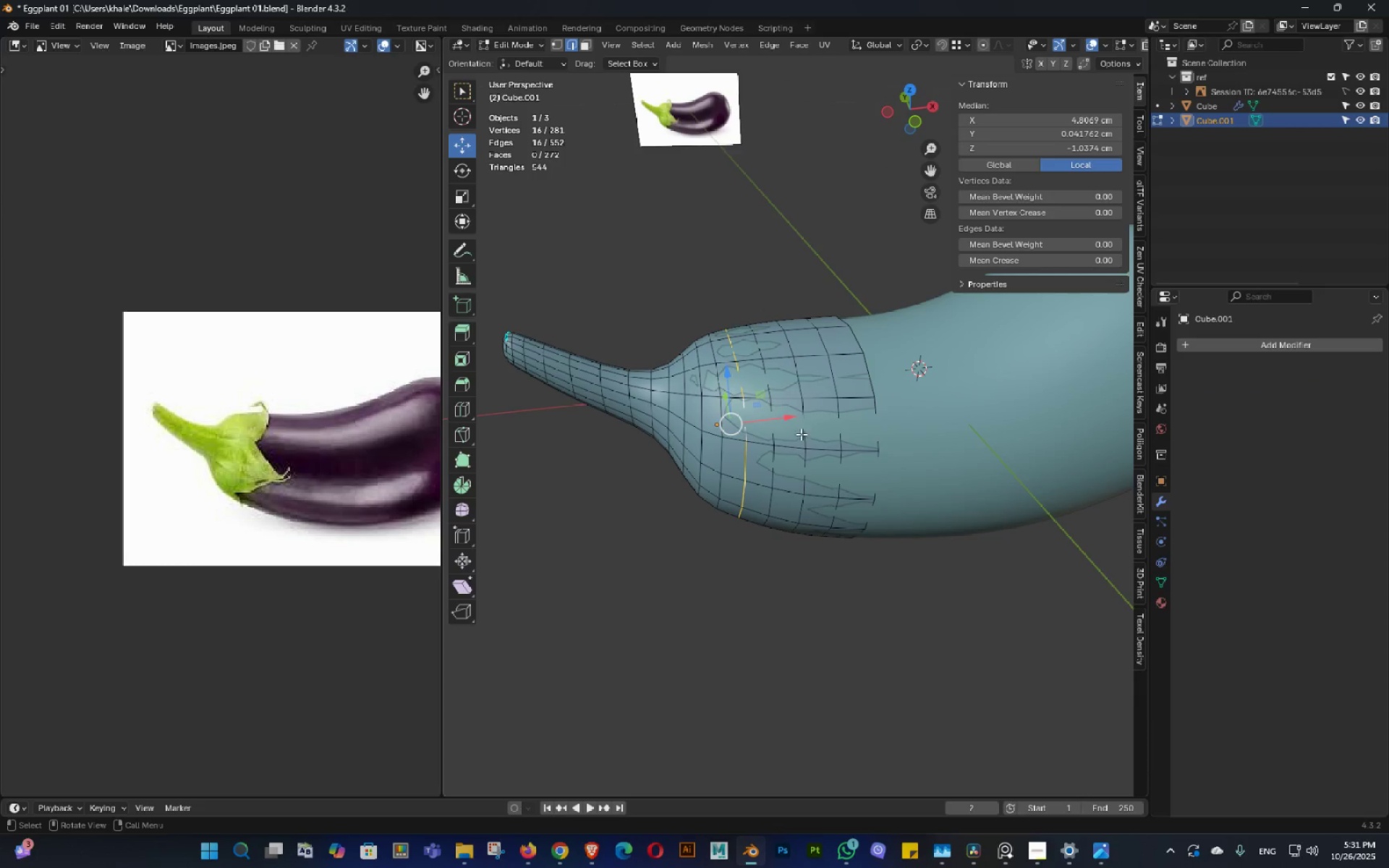 
hold_key(key=ShiftLeft, duration=1.22)
 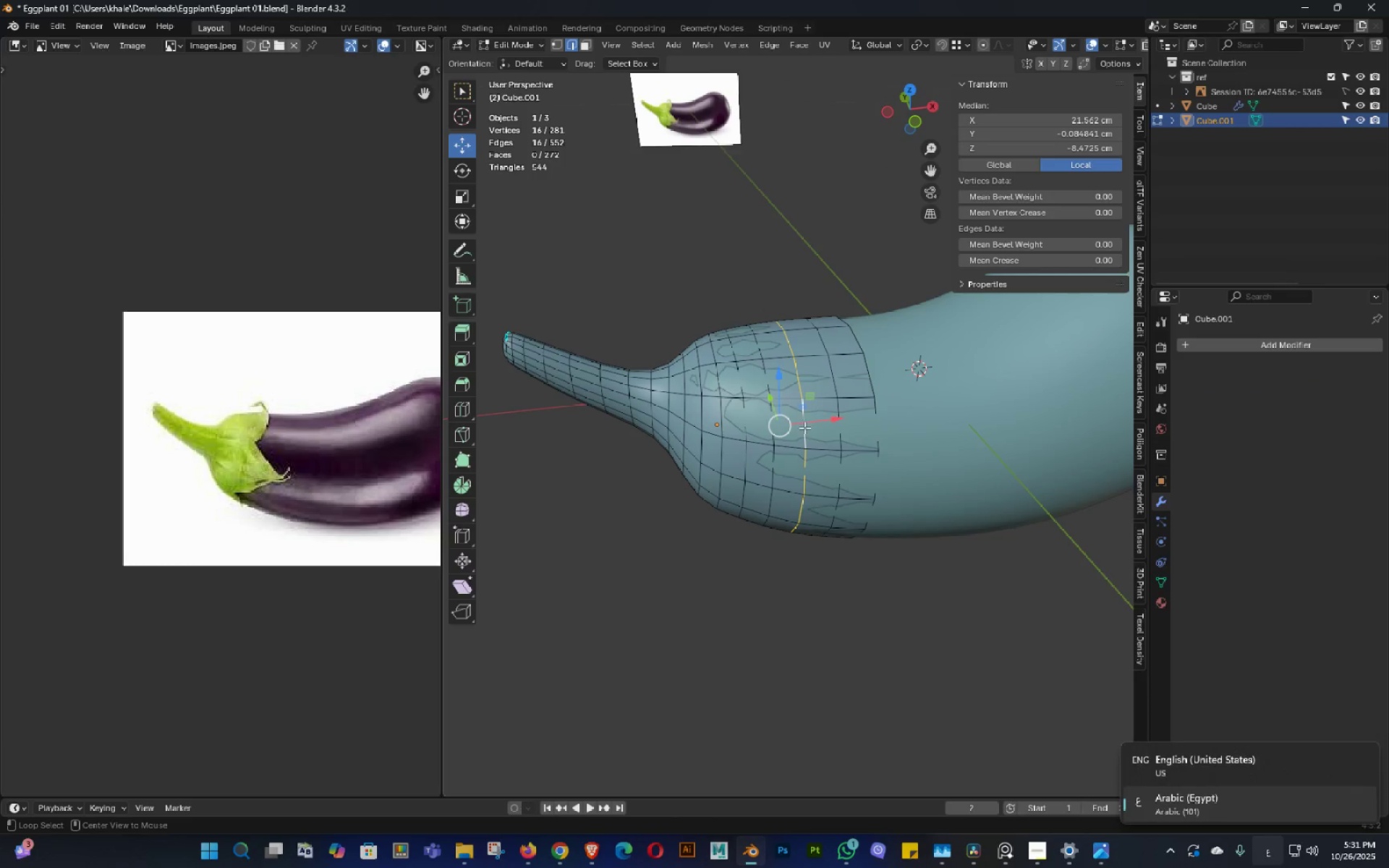 
hold_key(key=AltLeft, duration=1.61)
left_click([802, 420])
 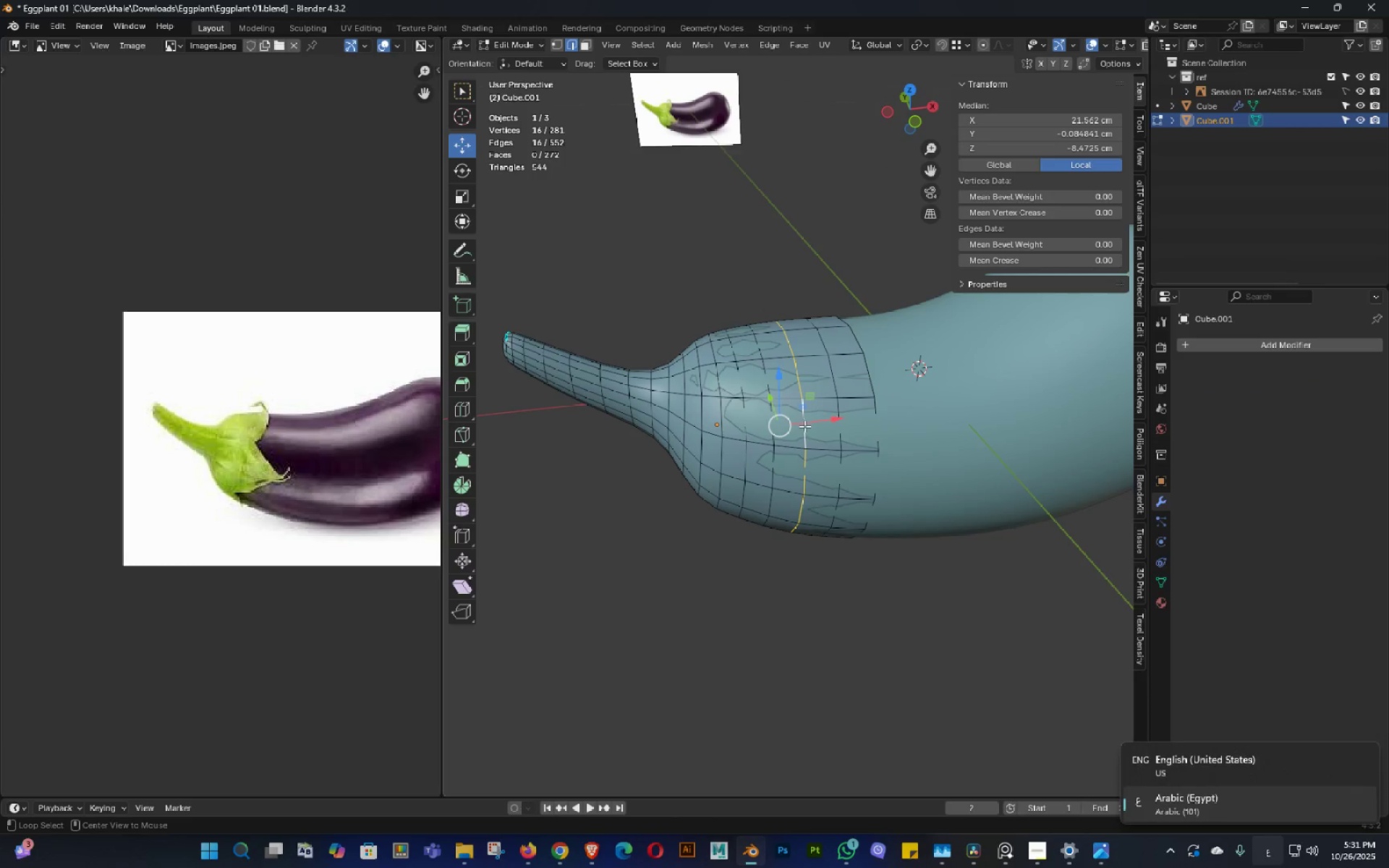 
key(Alt+AltLeft)
 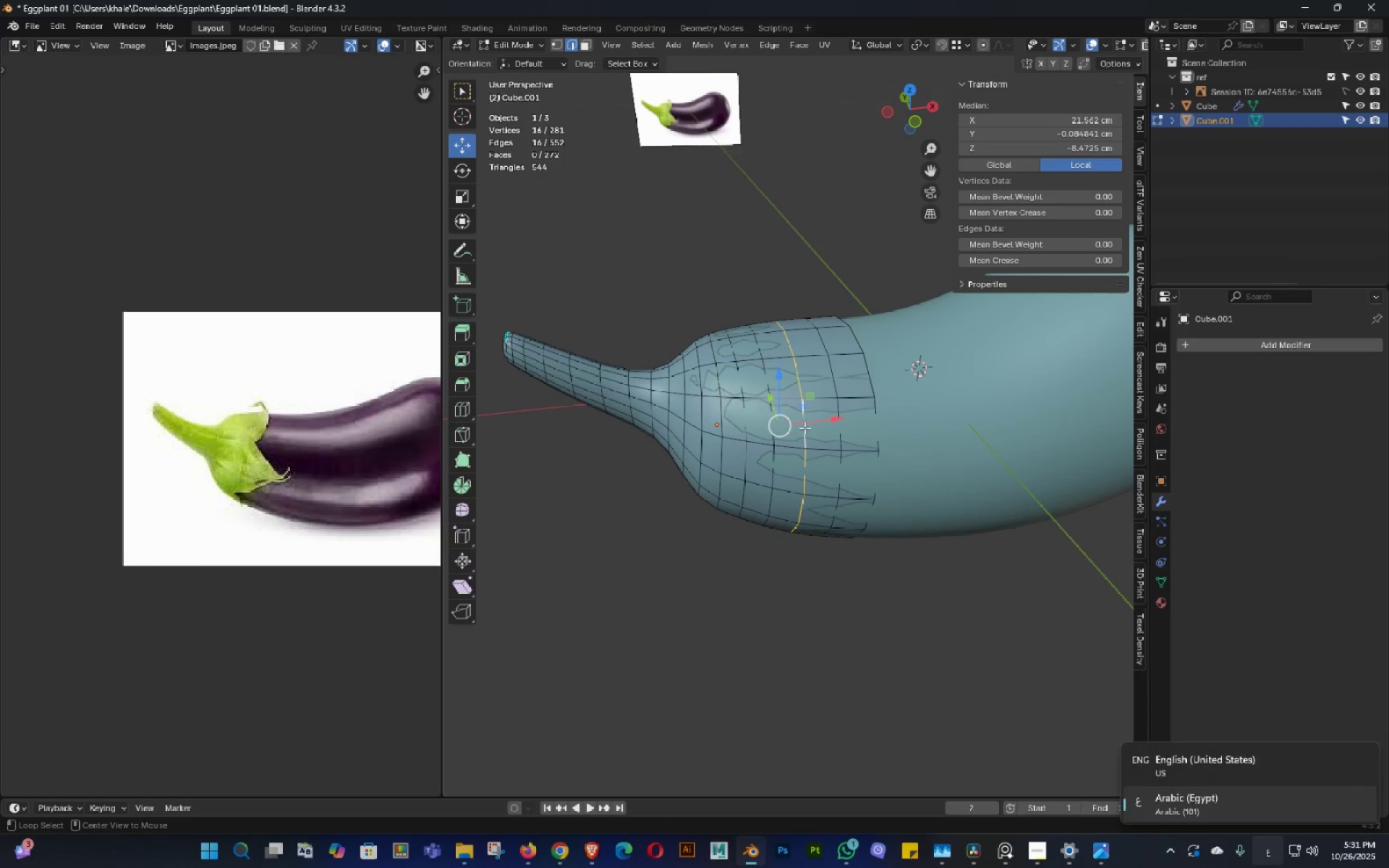 
key(Alt+AltLeft)
 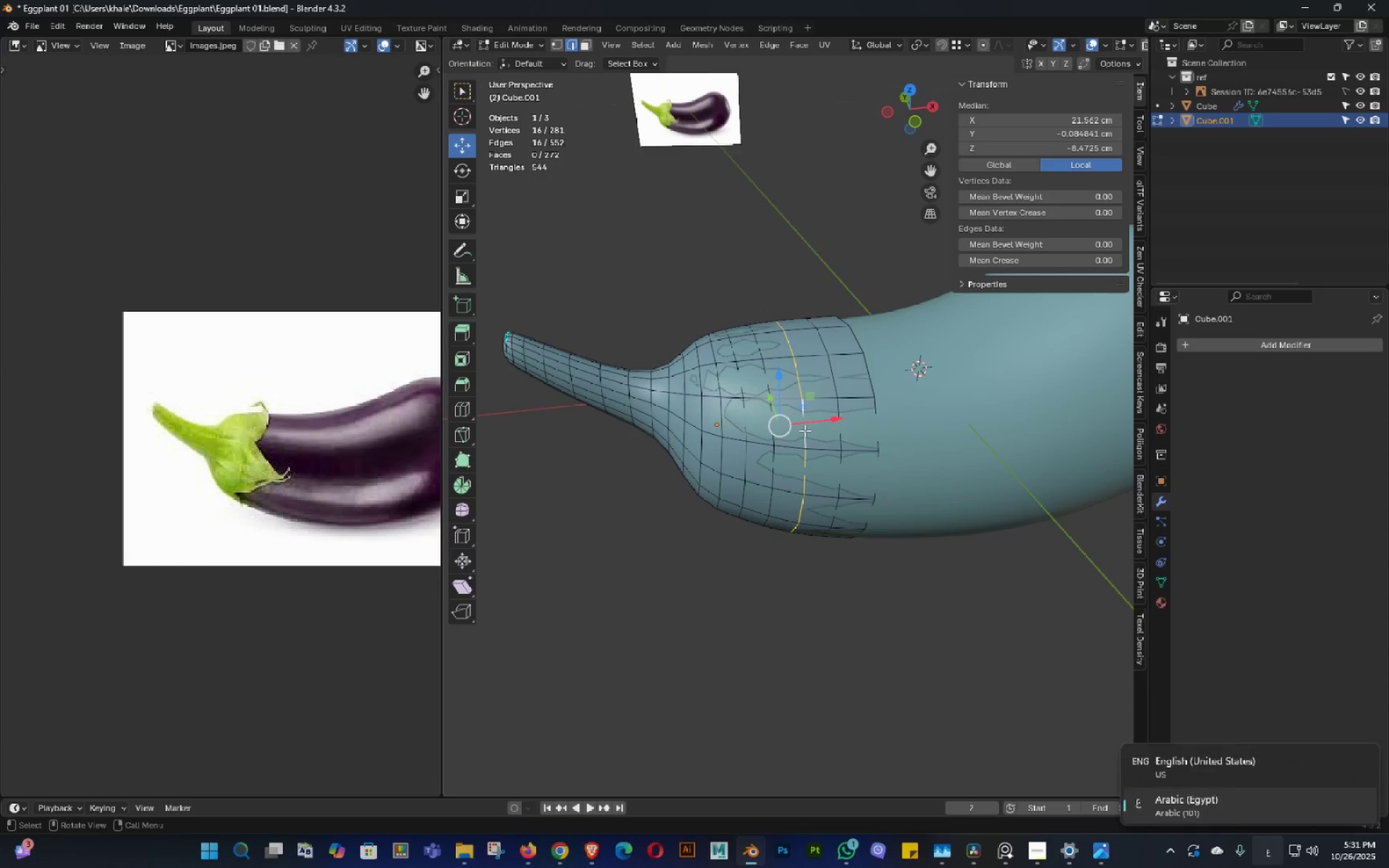 
key(Alt+AltLeft)
 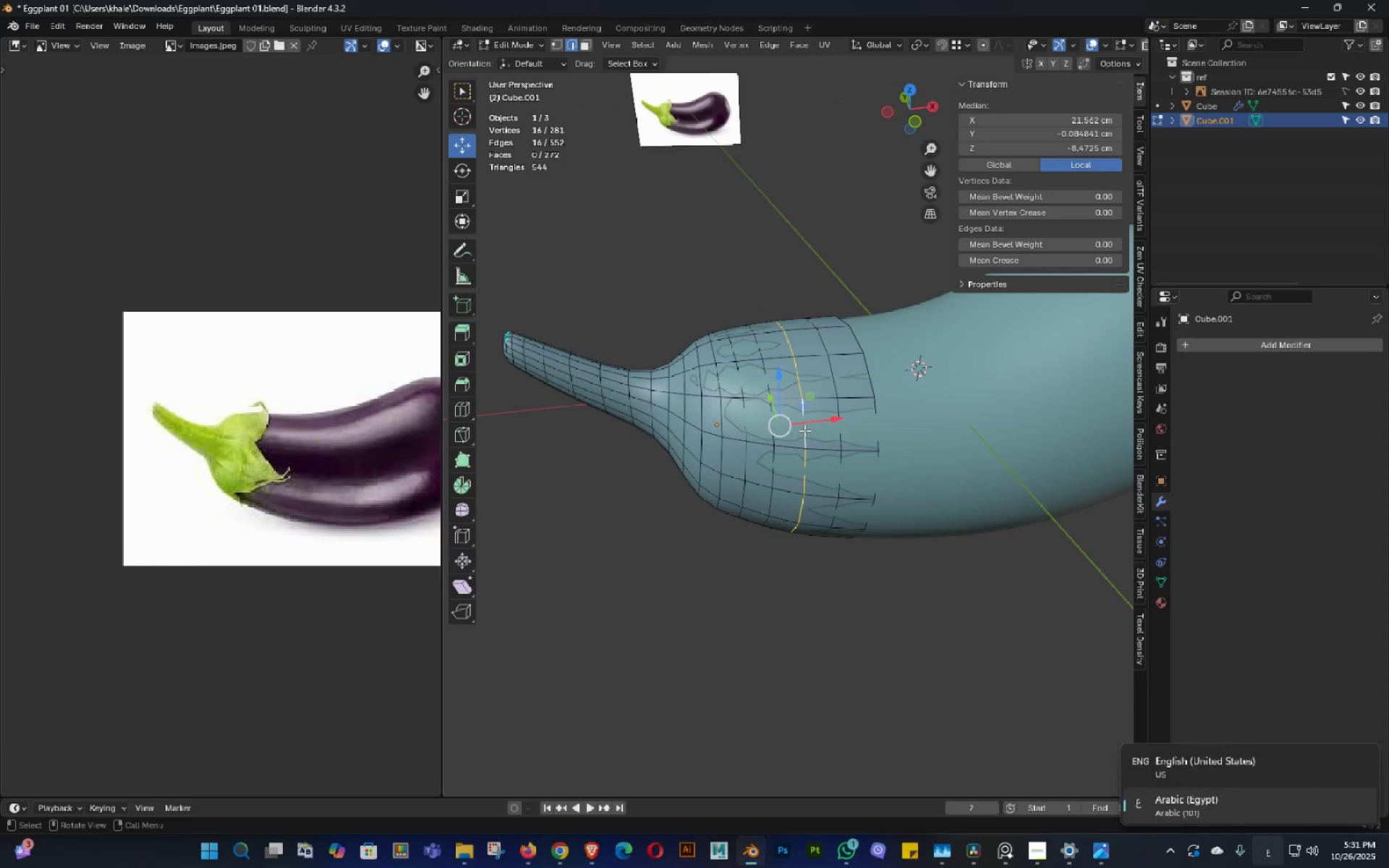 
key(Alt+AltLeft)
 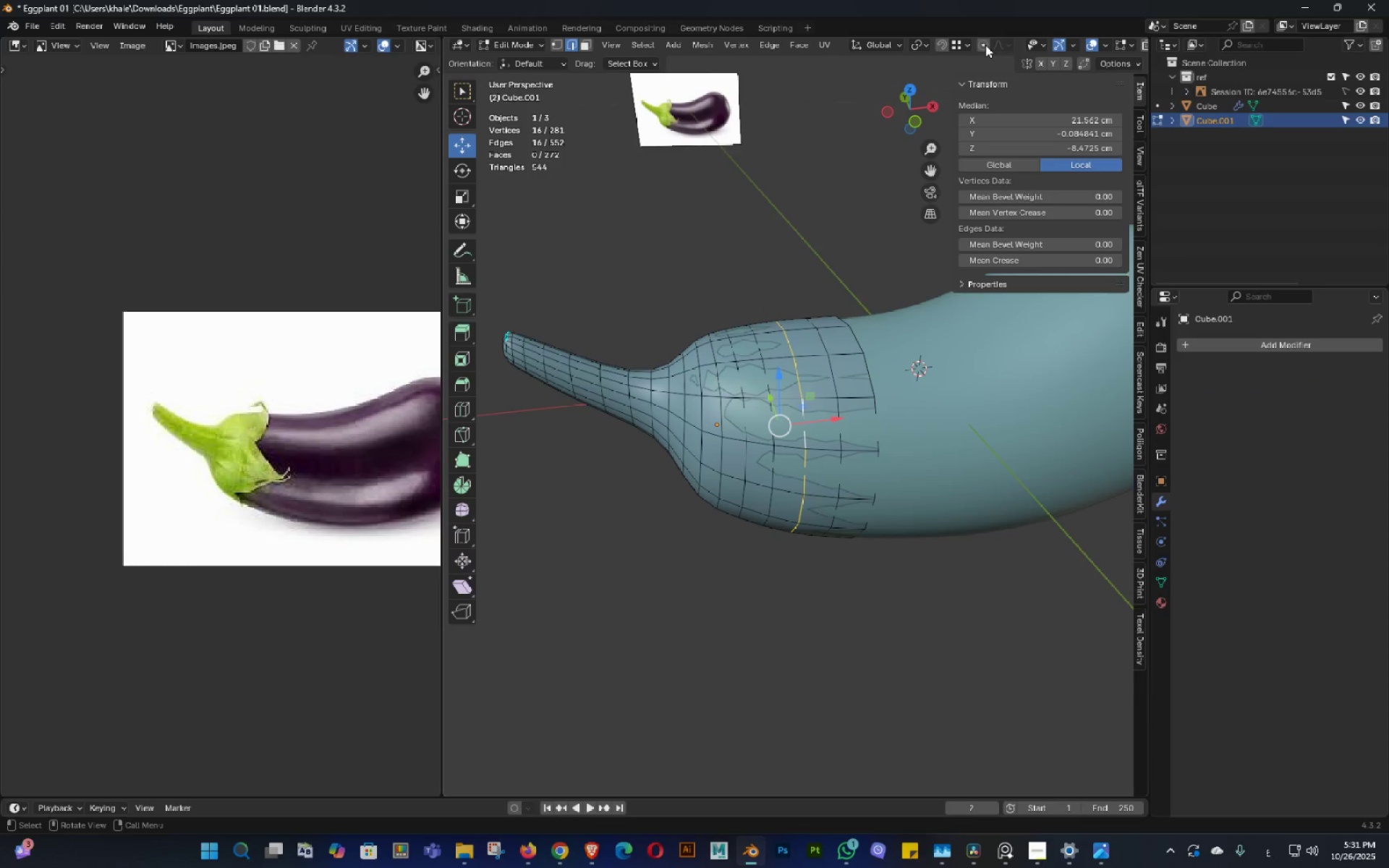 
left_click([988, 45])
 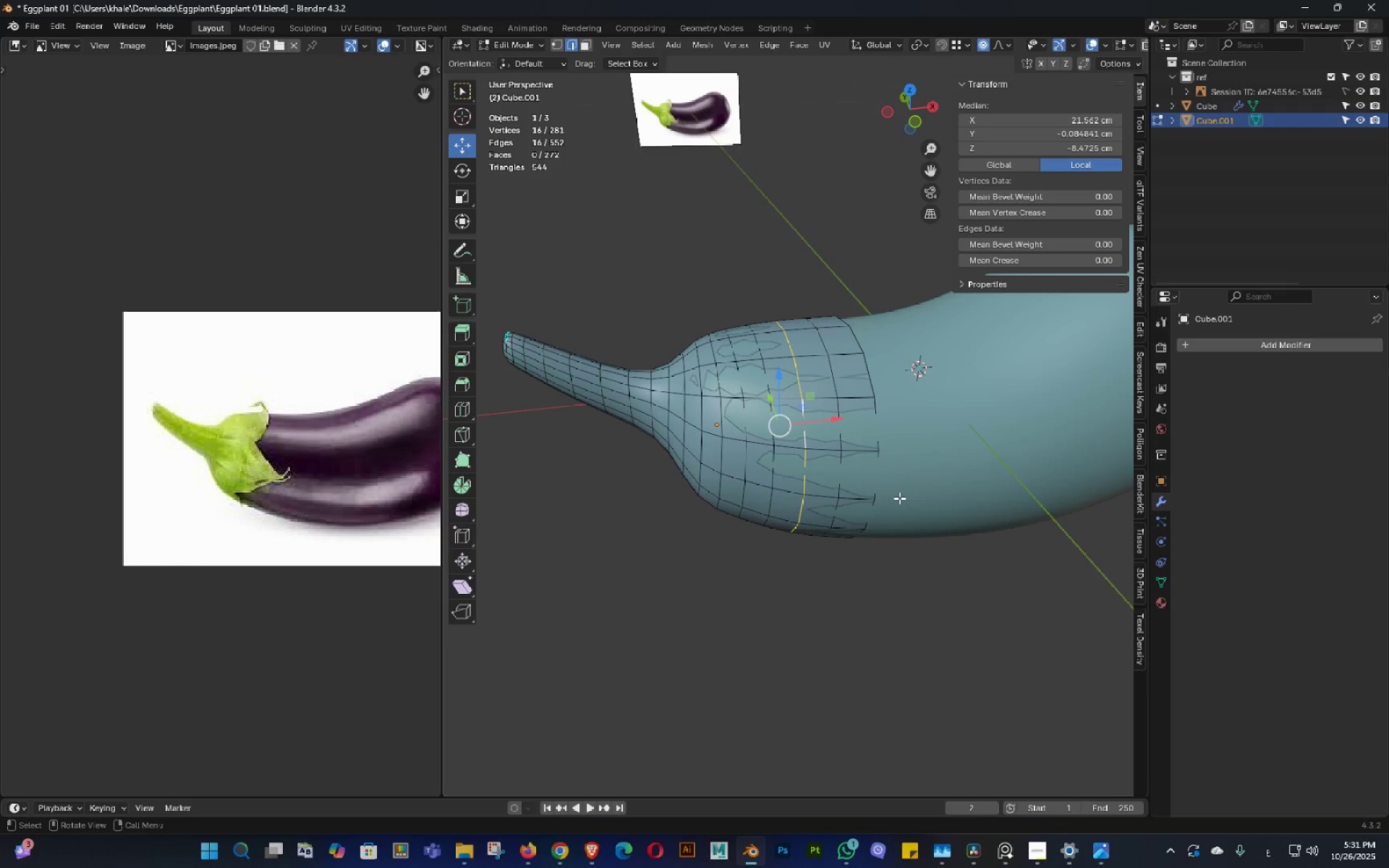 
key(S)
 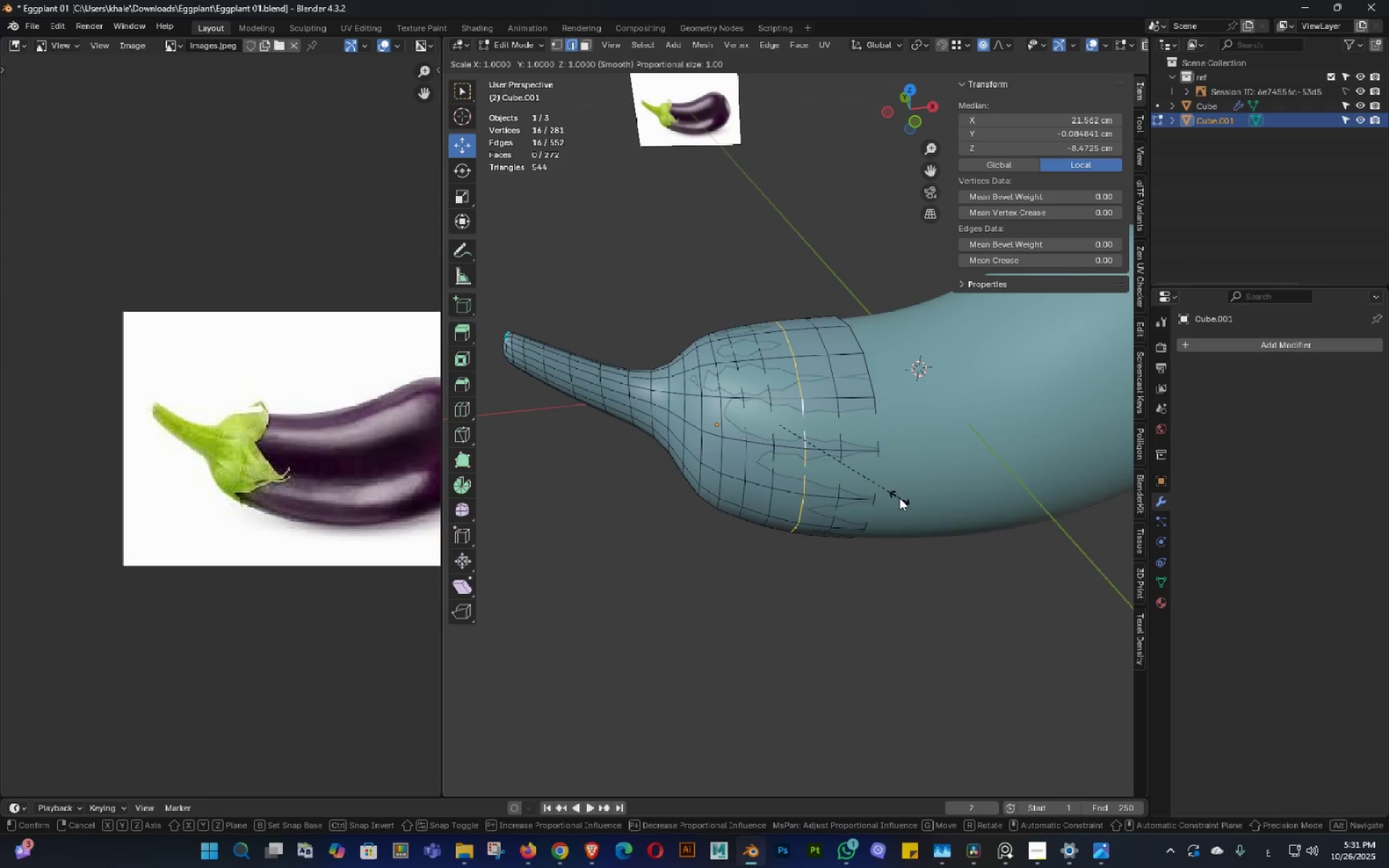 
hold_key(key=ShiftLeft, duration=1.51)
 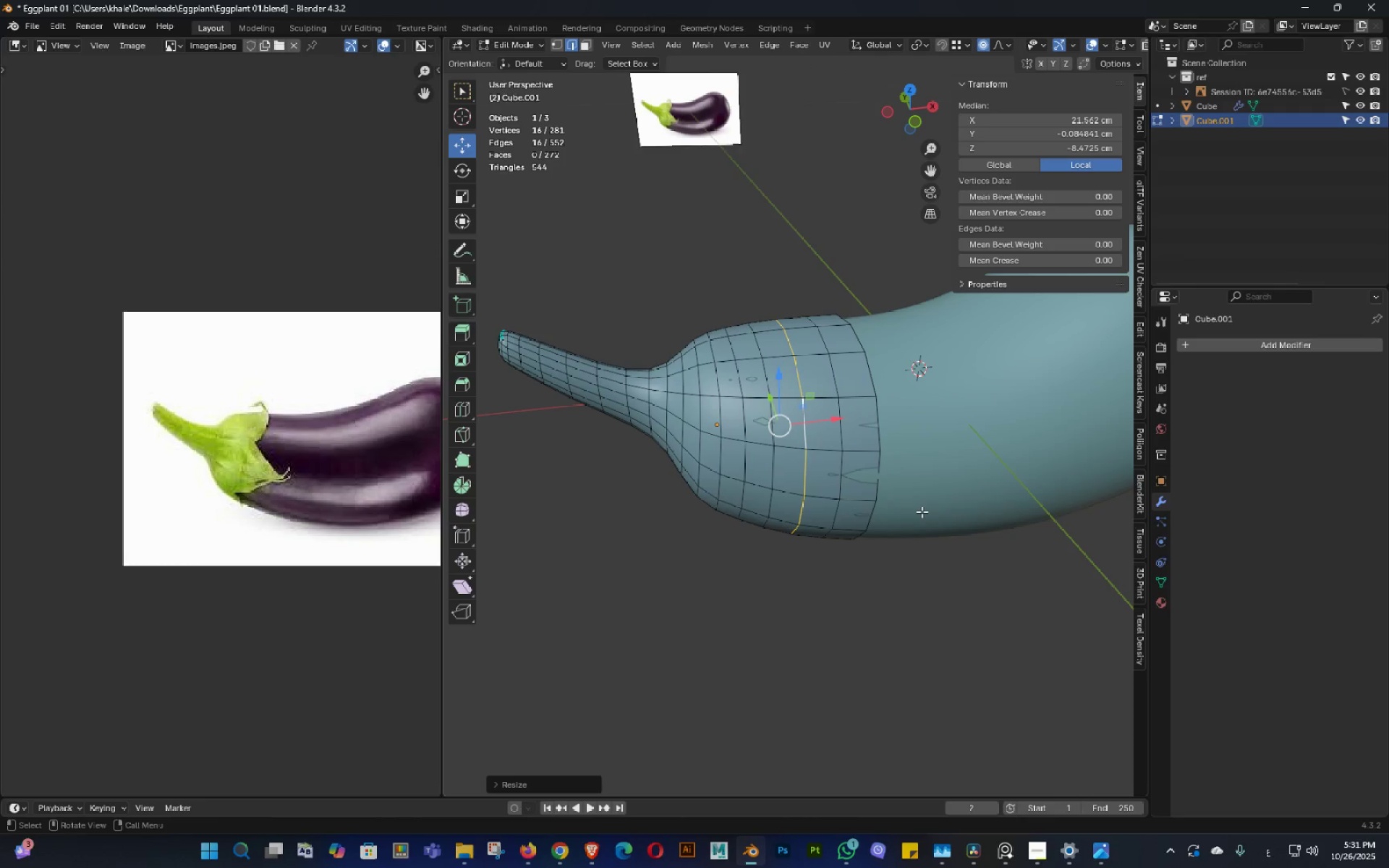 
hold_key(key=ShiftLeft, duration=0.56)
 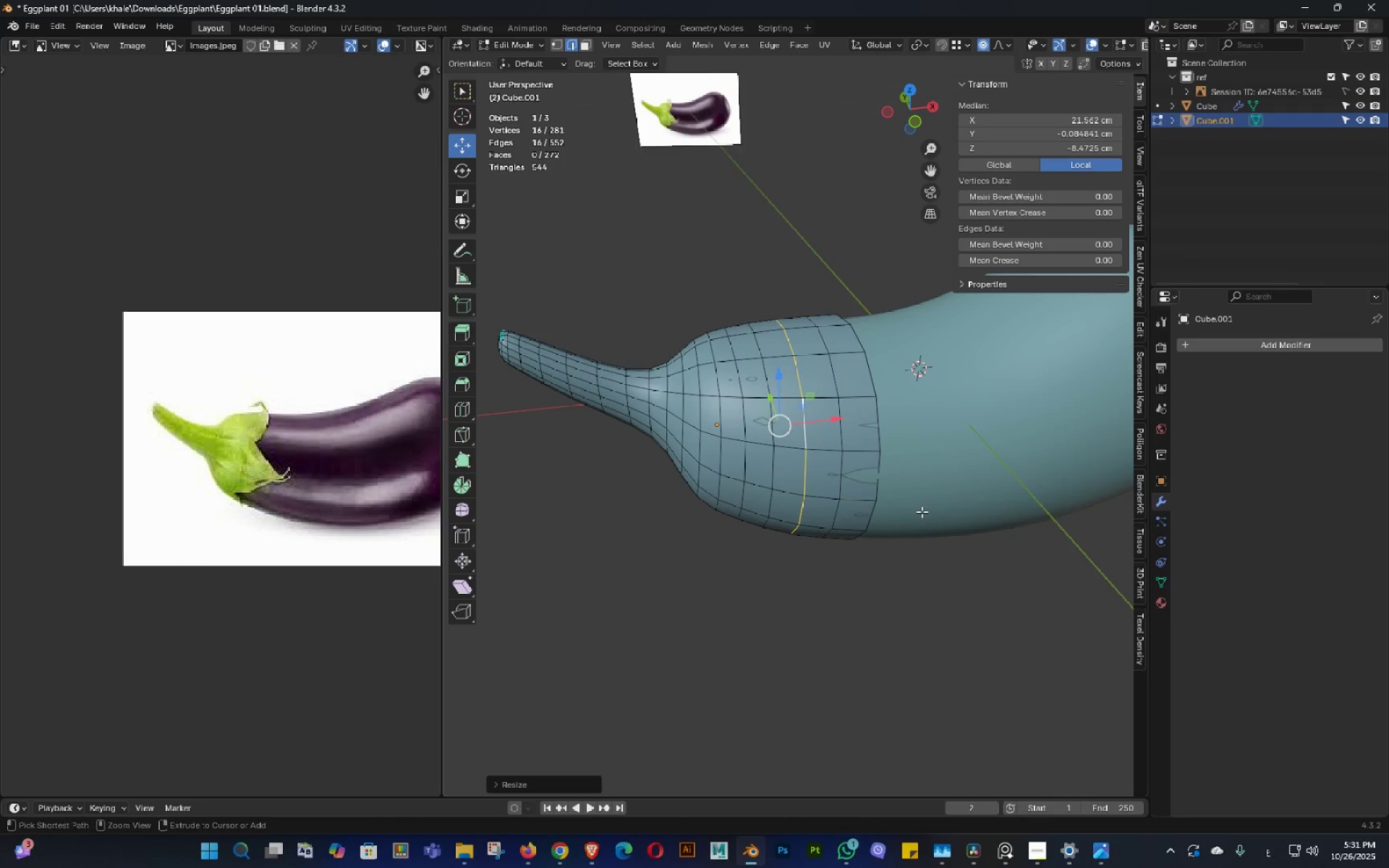 
key(Control+ControlLeft)
 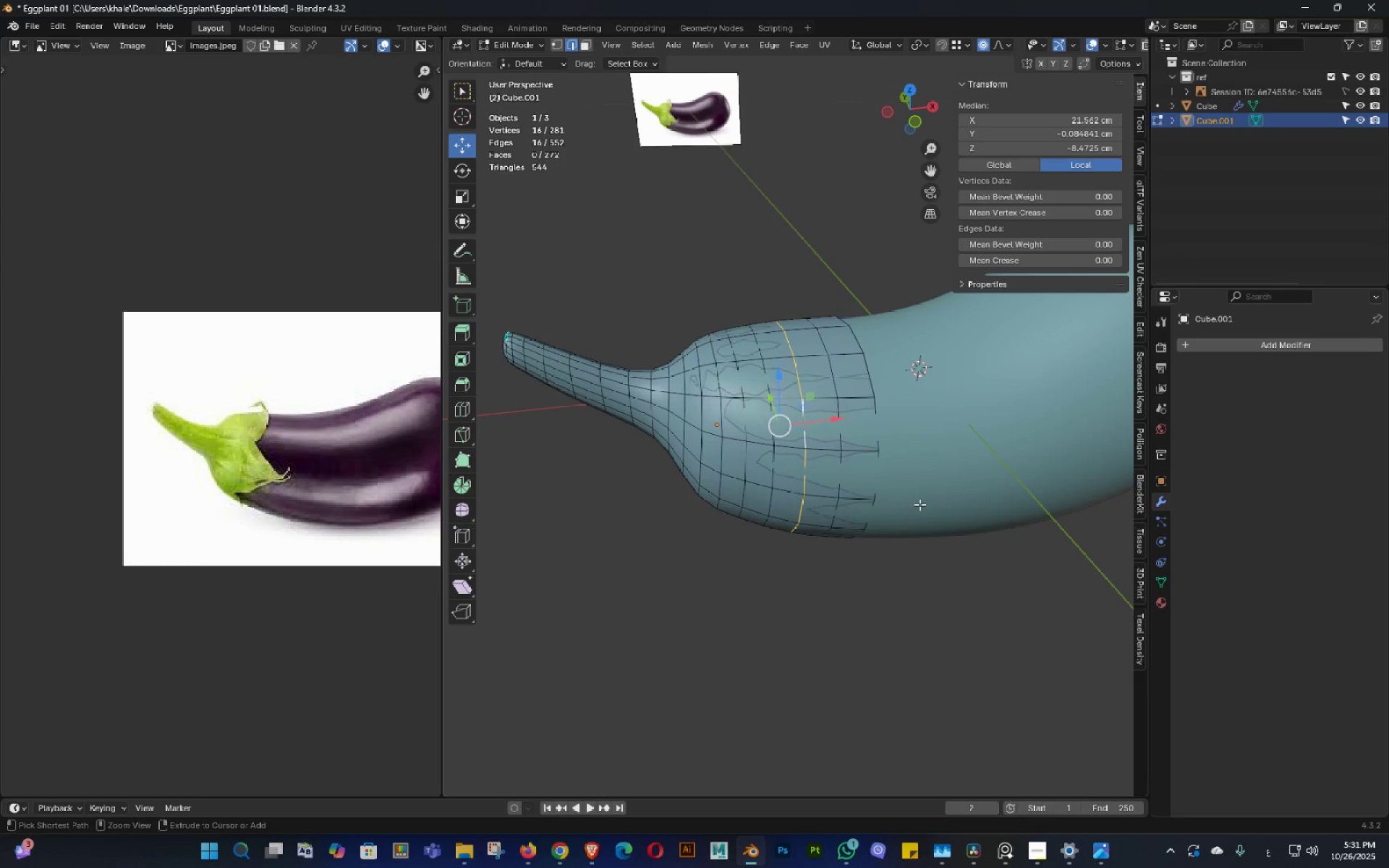 
key(Control+Z)
 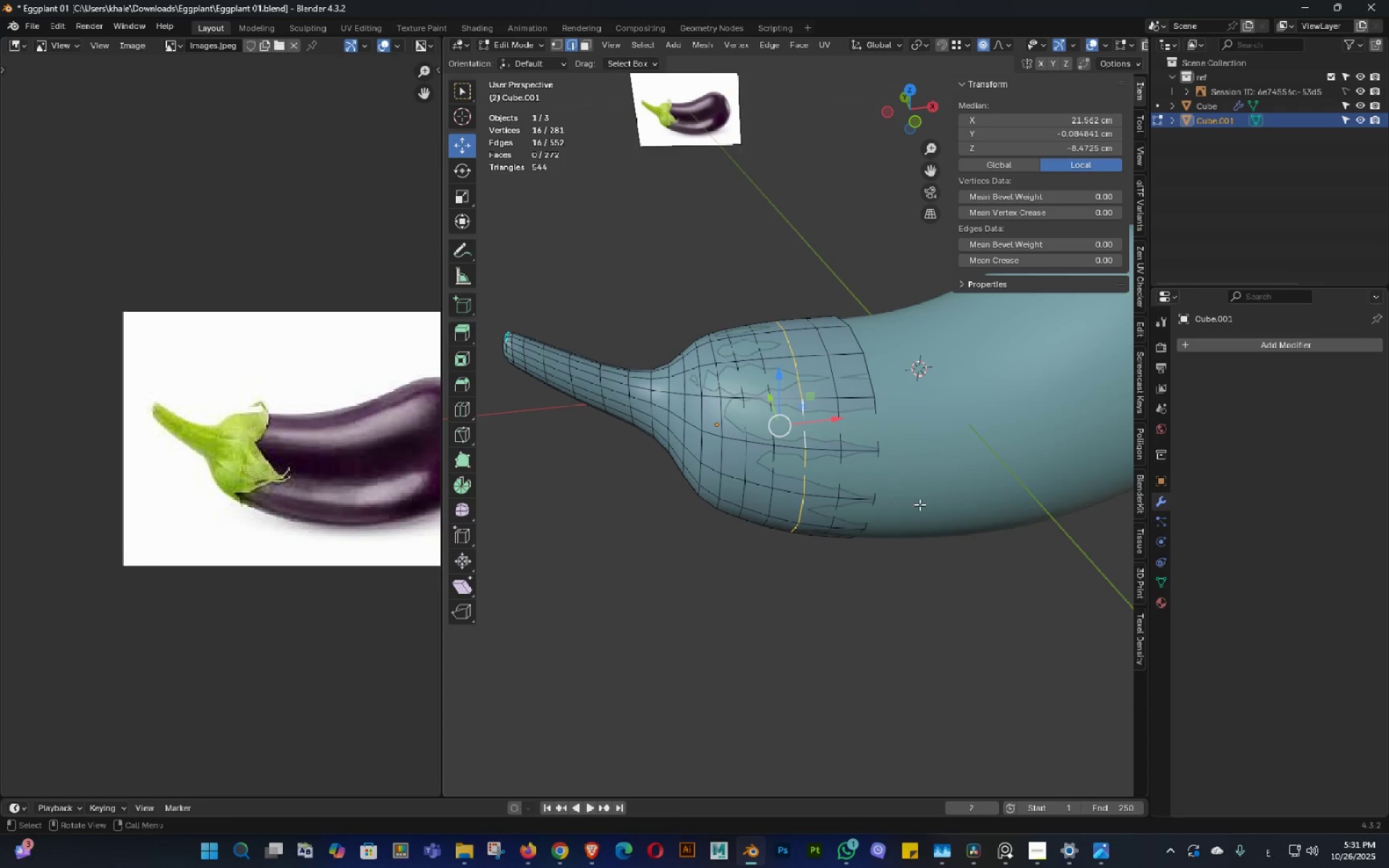 
key(S)
 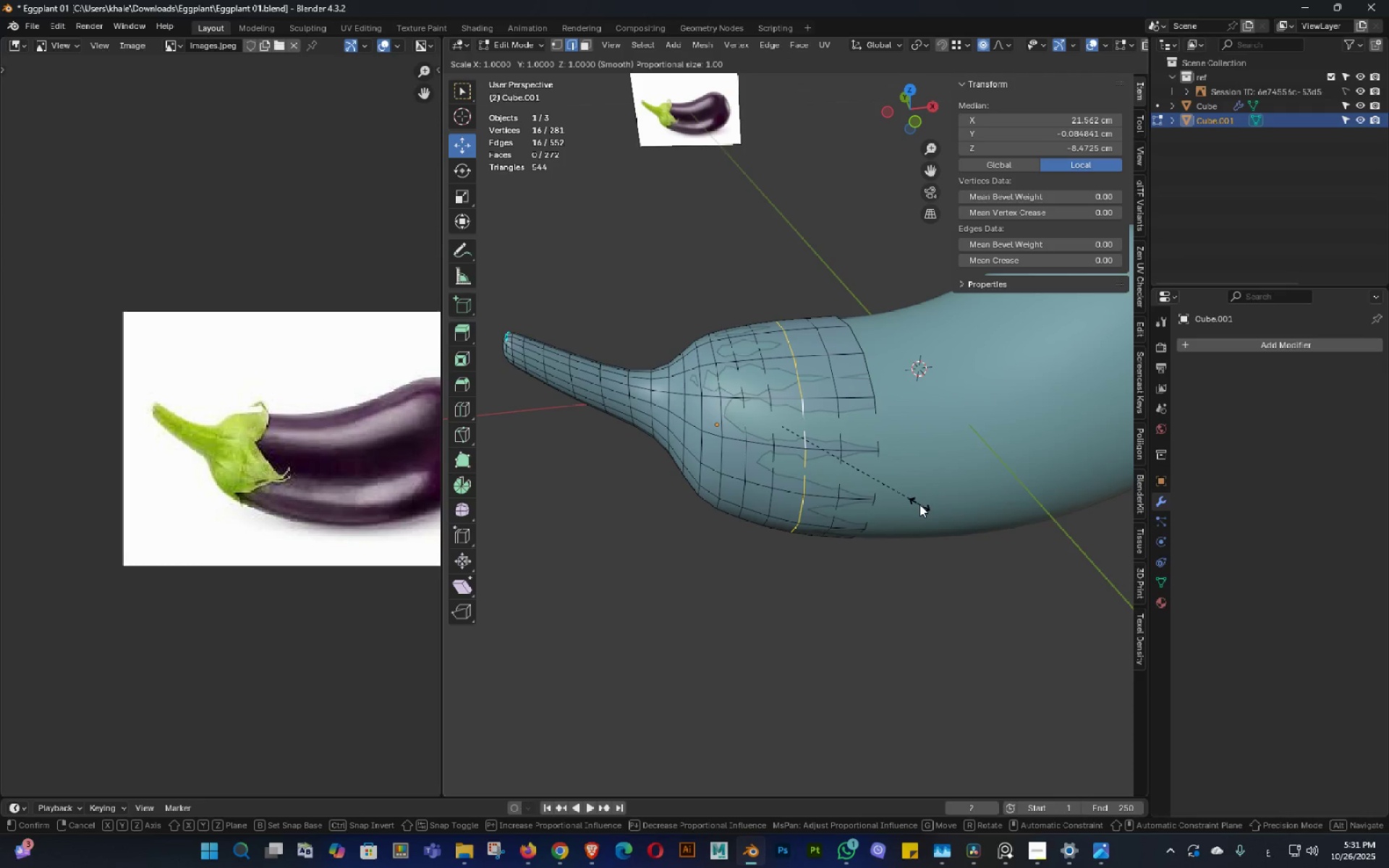 
scroll: coordinate [919, 504], scroll_direction: down, amount: 1.0
 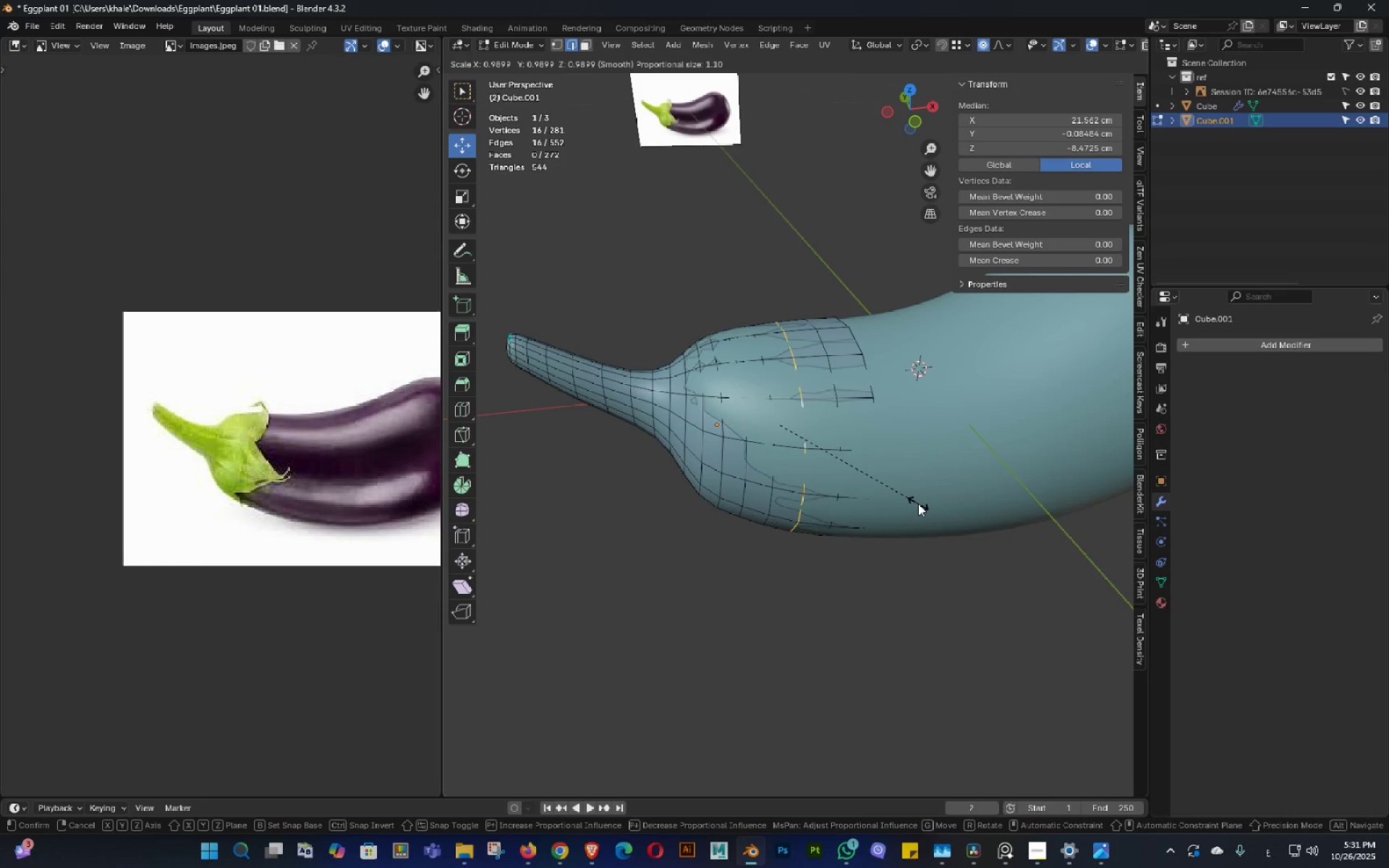 
scroll: coordinate [919, 495], scroll_direction: up, amount: 41.0
 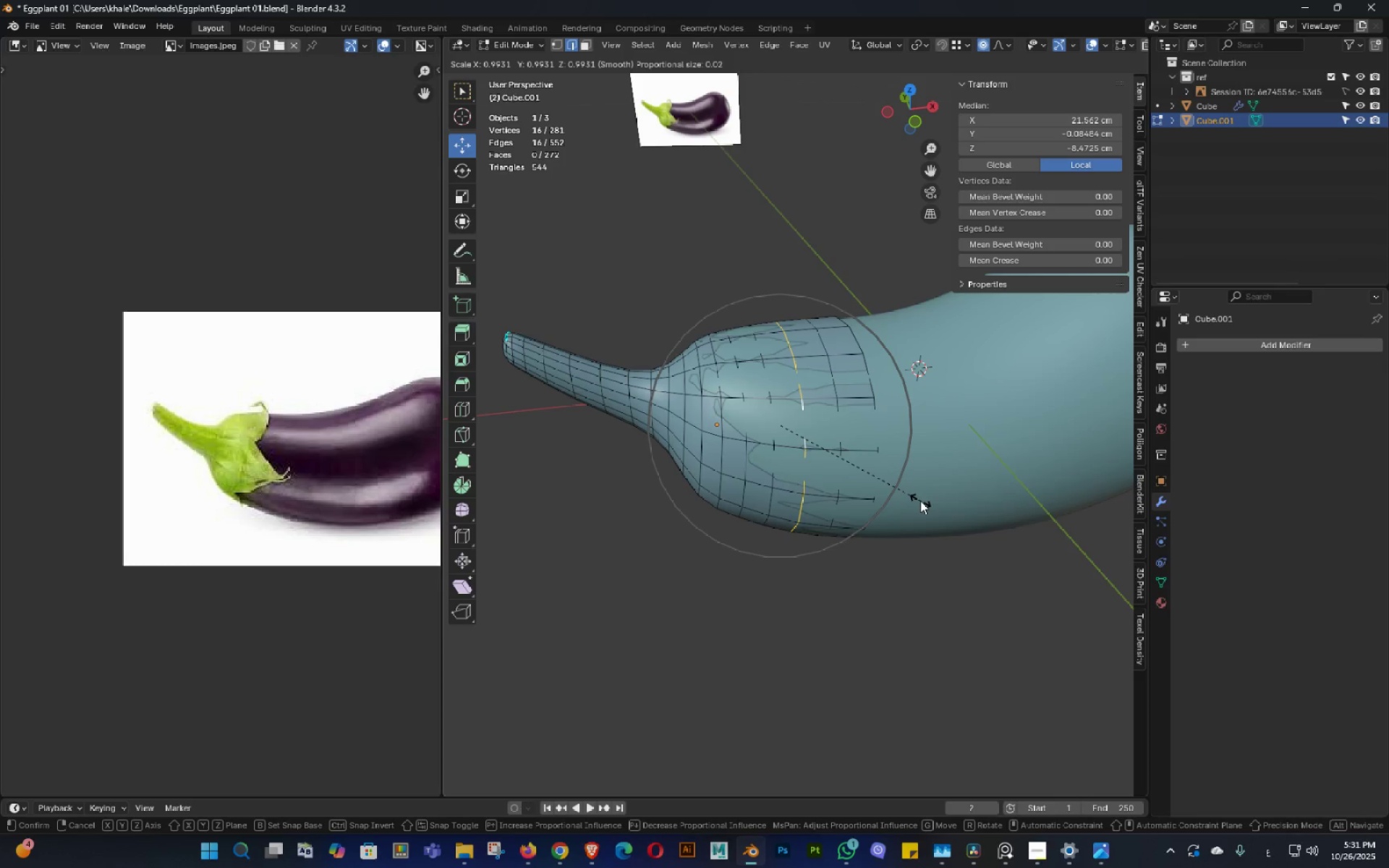 
hold_key(key=ShiftLeft, duration=1.53)
 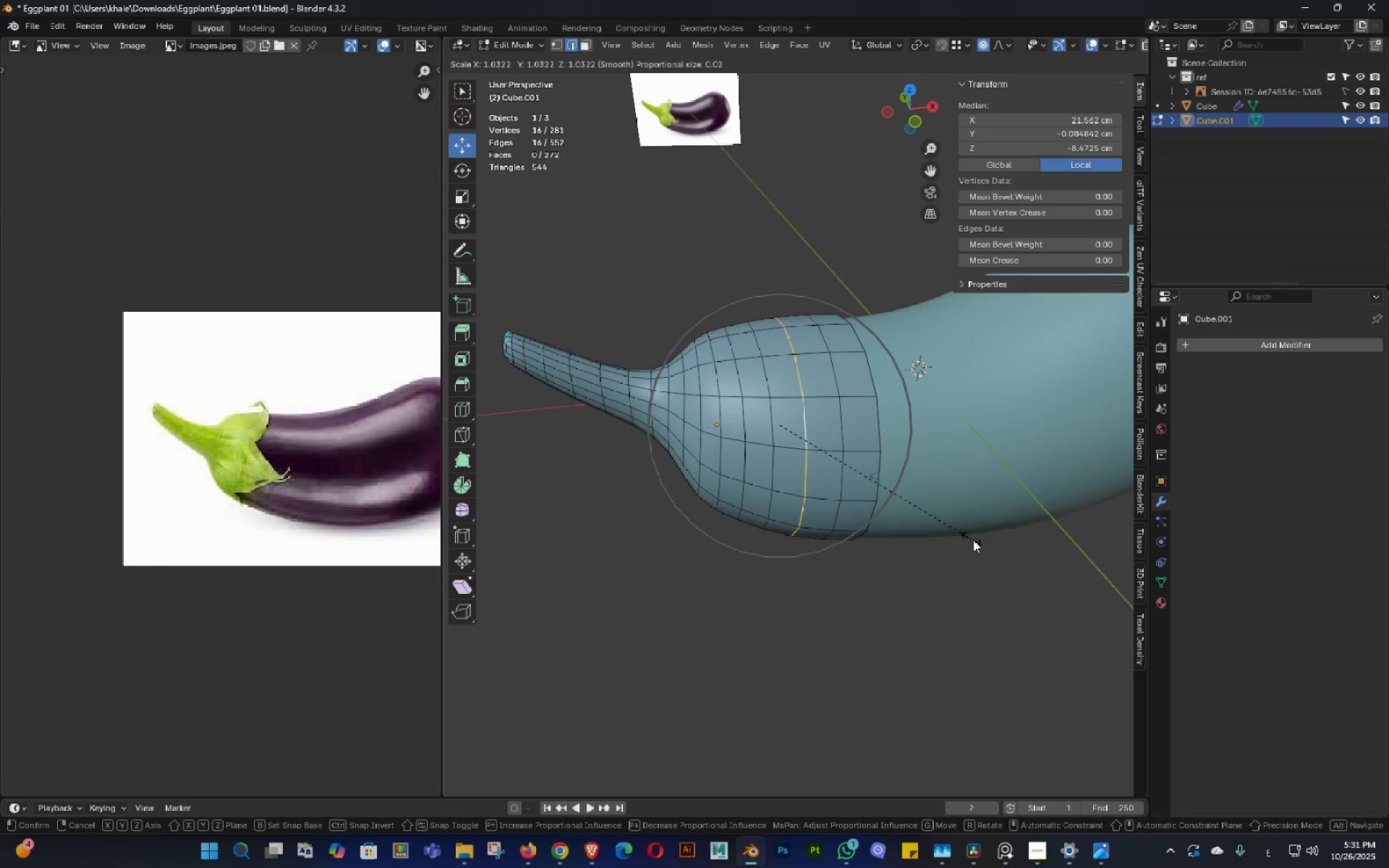 
hold_key(key=ShiftLeft, duration=1.52)
 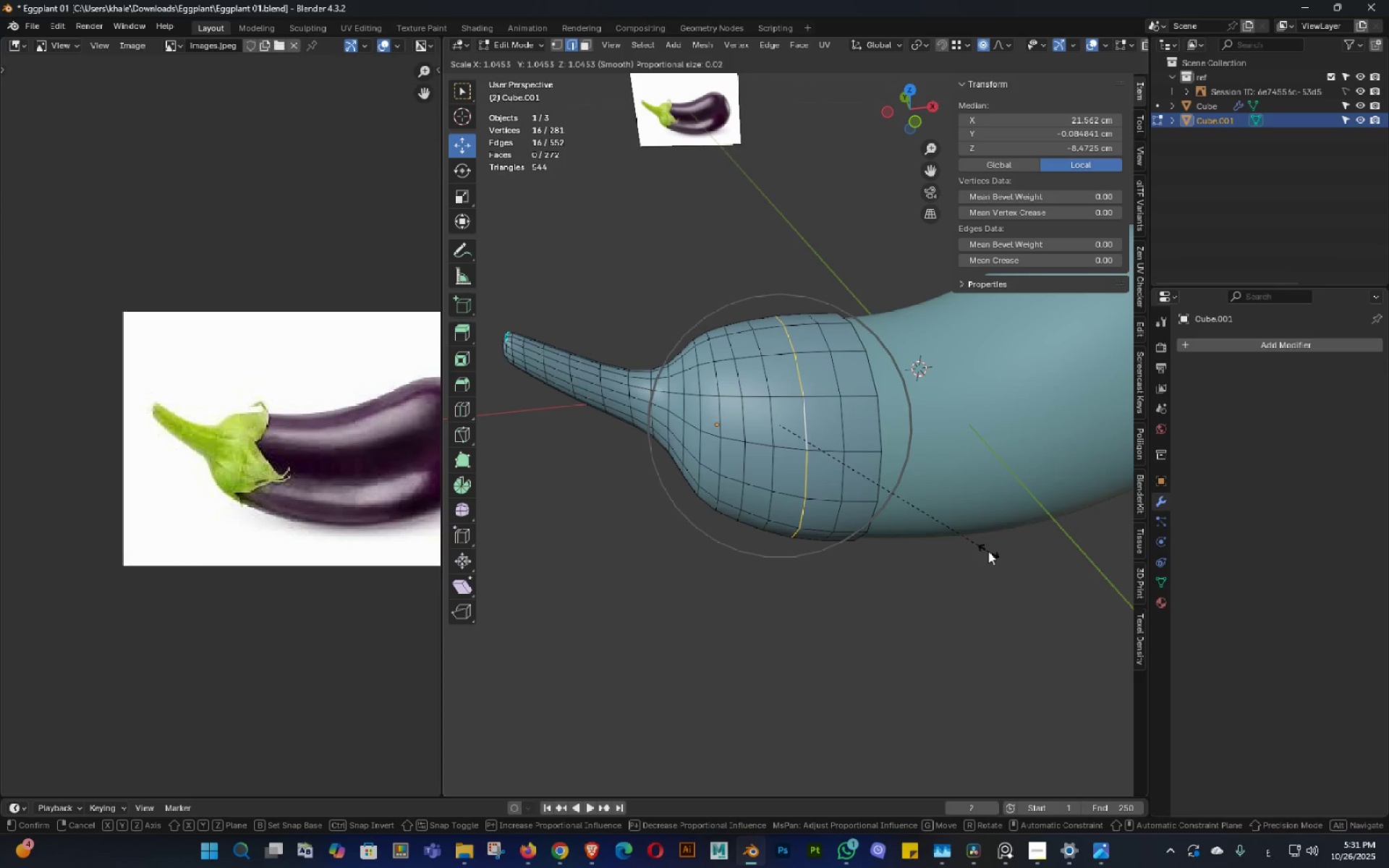 
hold_key(key=ShiftLeft, duration=1.19)
left_click([976, 550])
 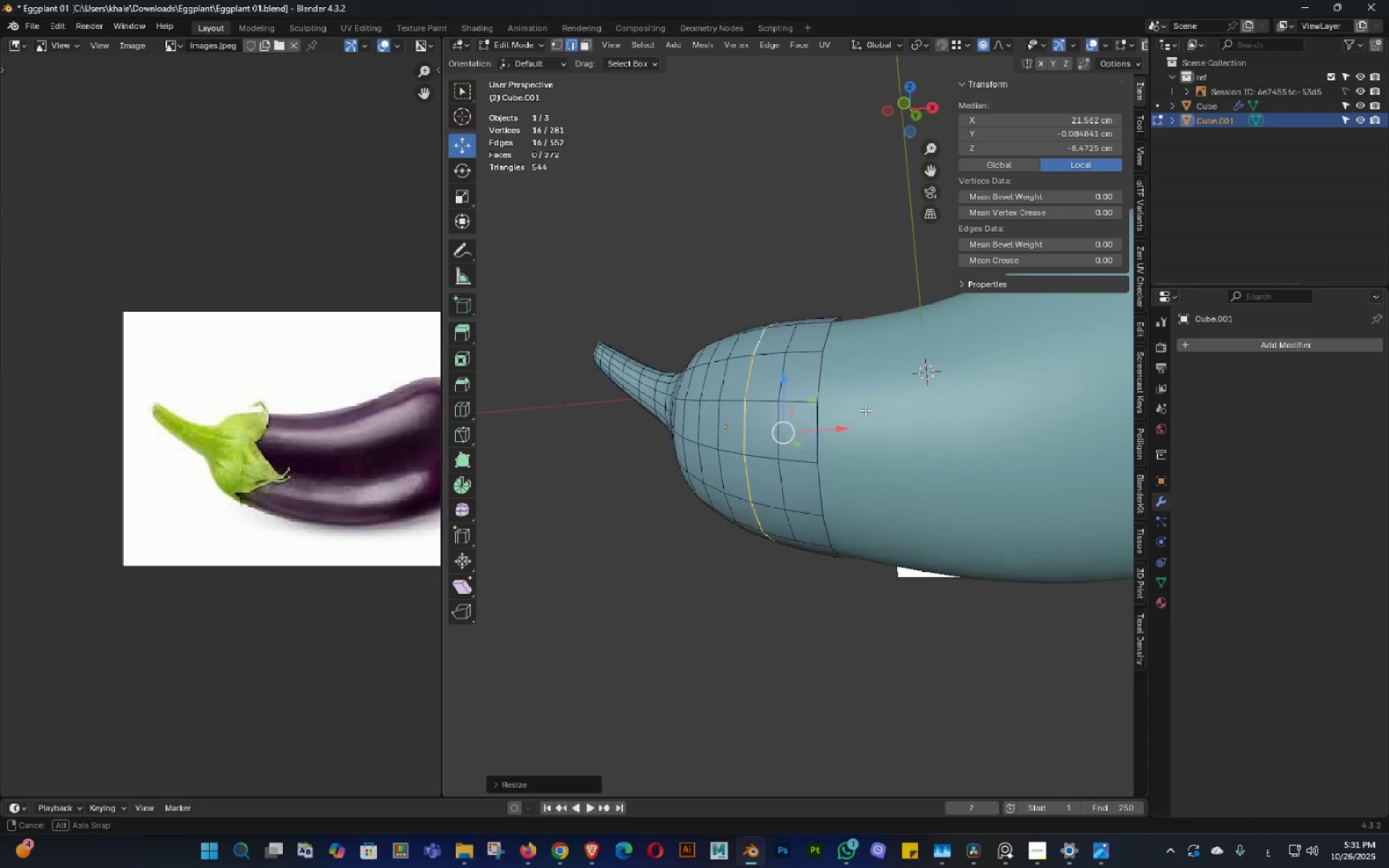 
middle_click([906, 469])
 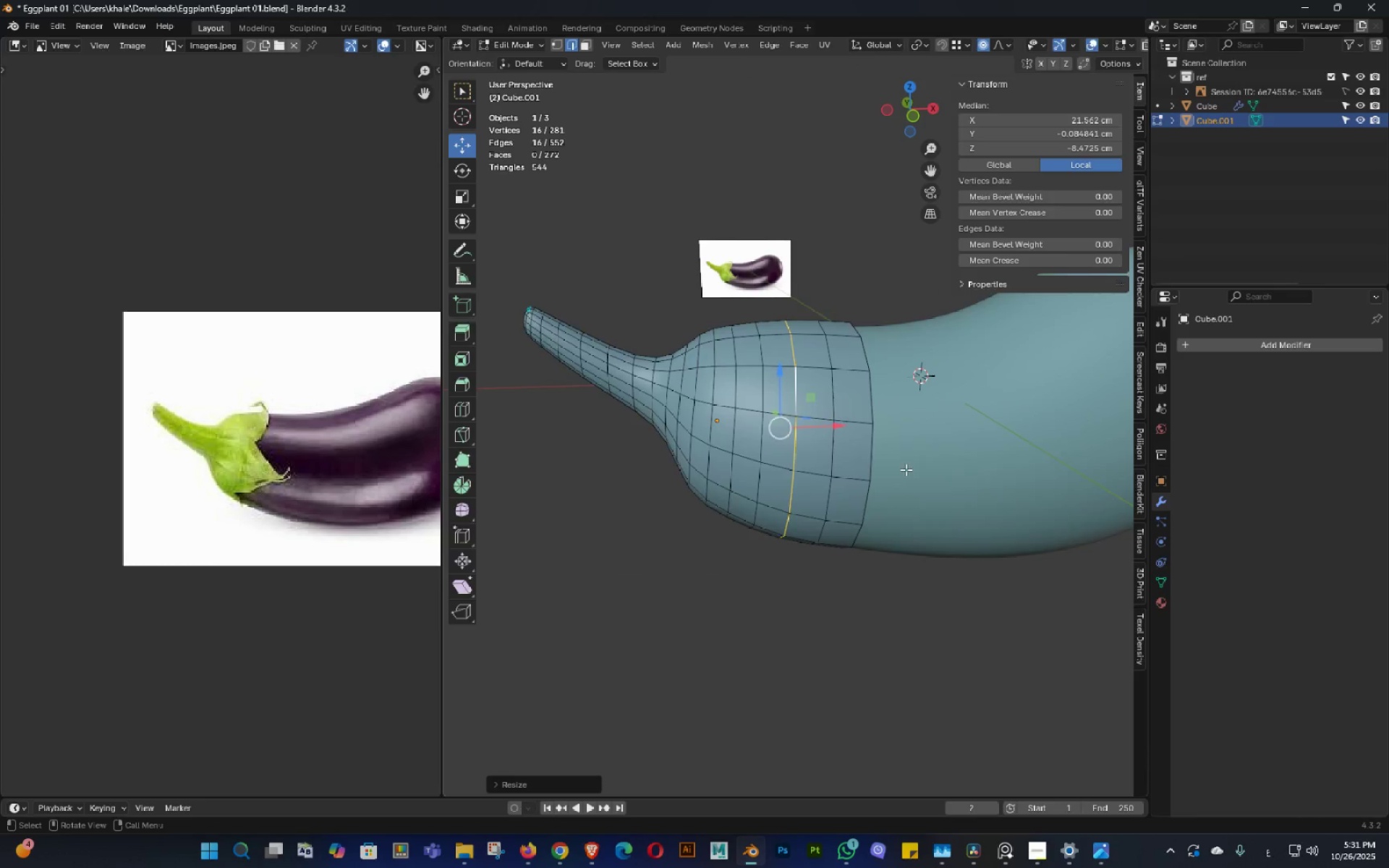 
key(Tab)
 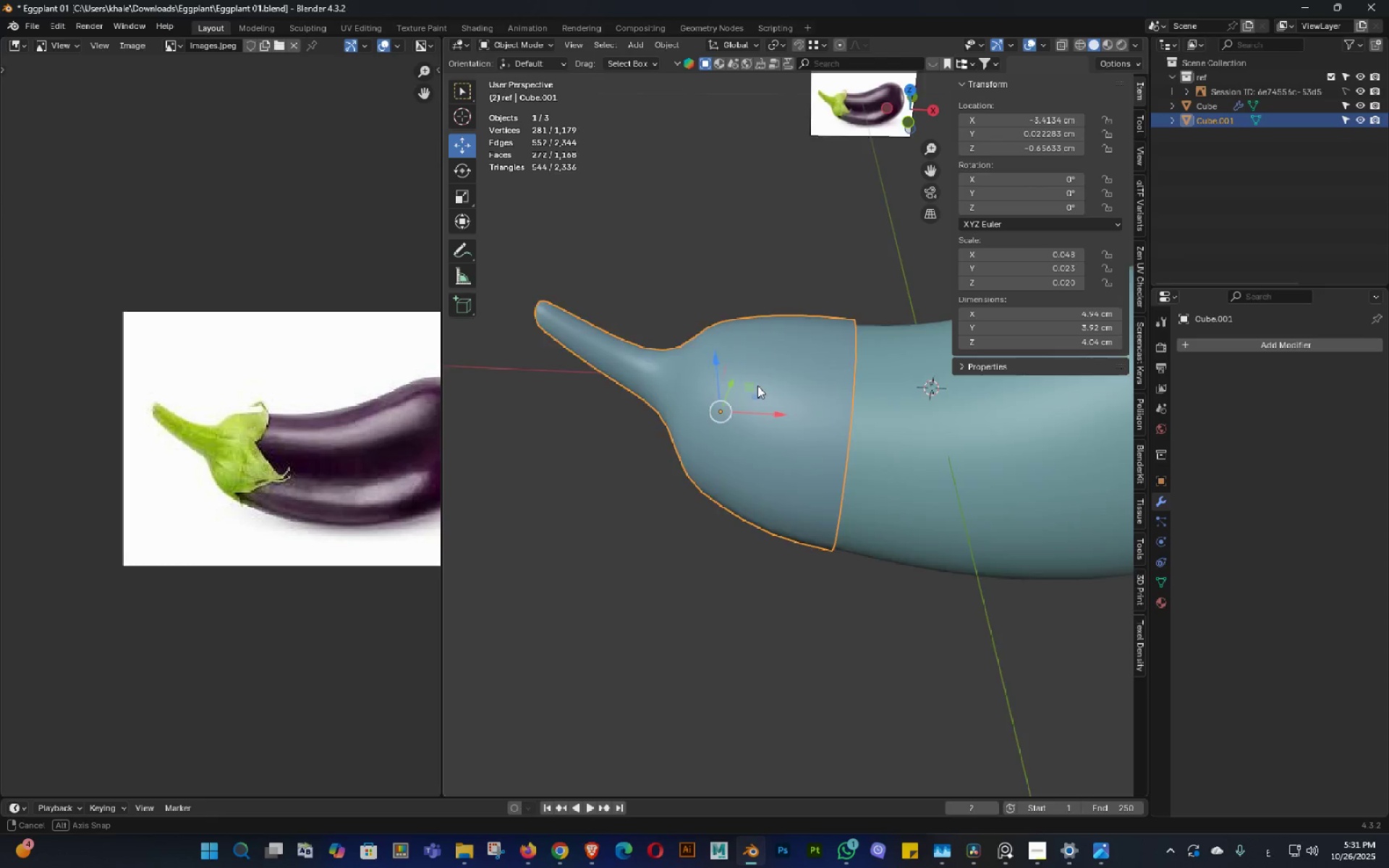 
key(Control+ControlLeft)
 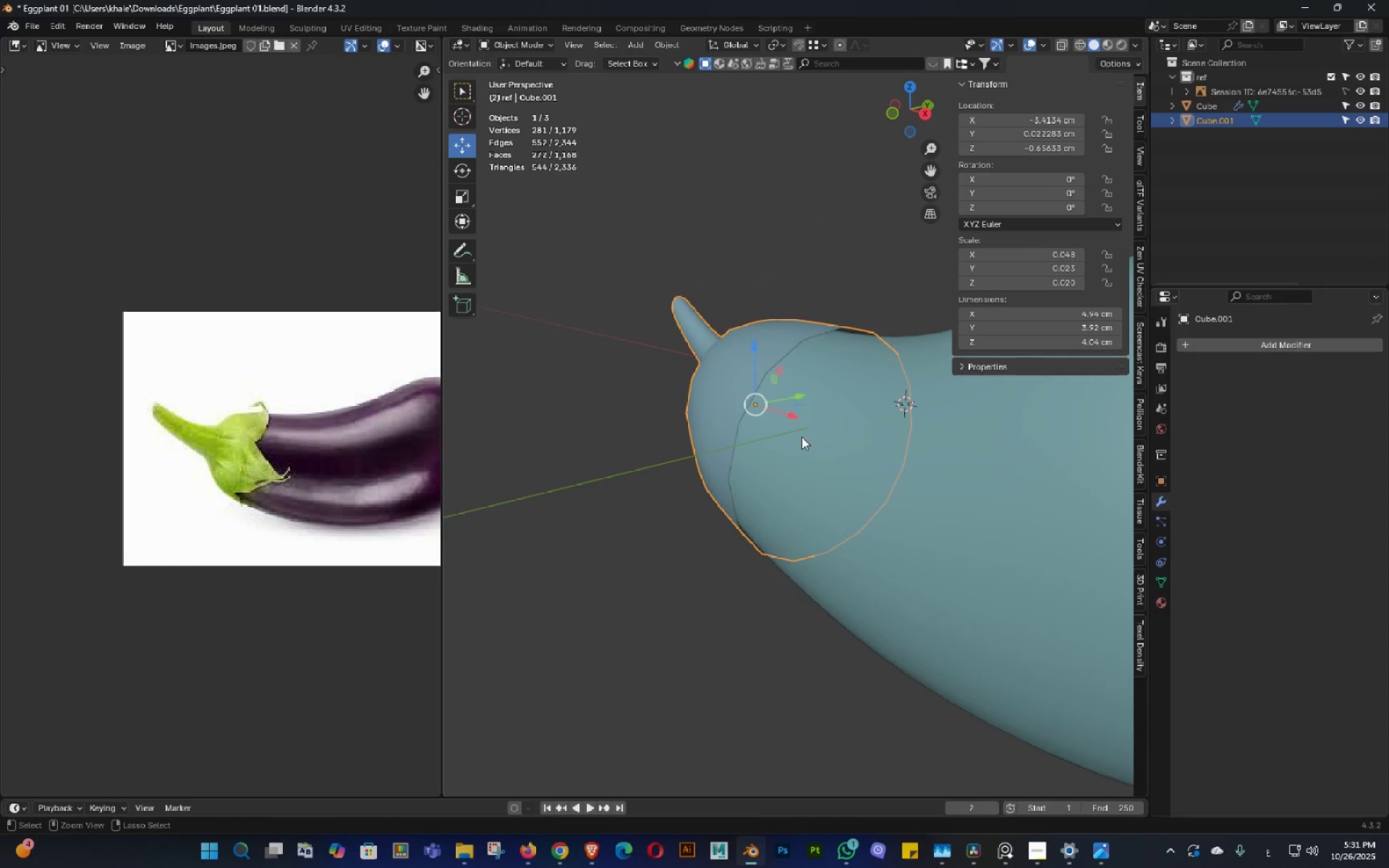 
key(Control+S)
 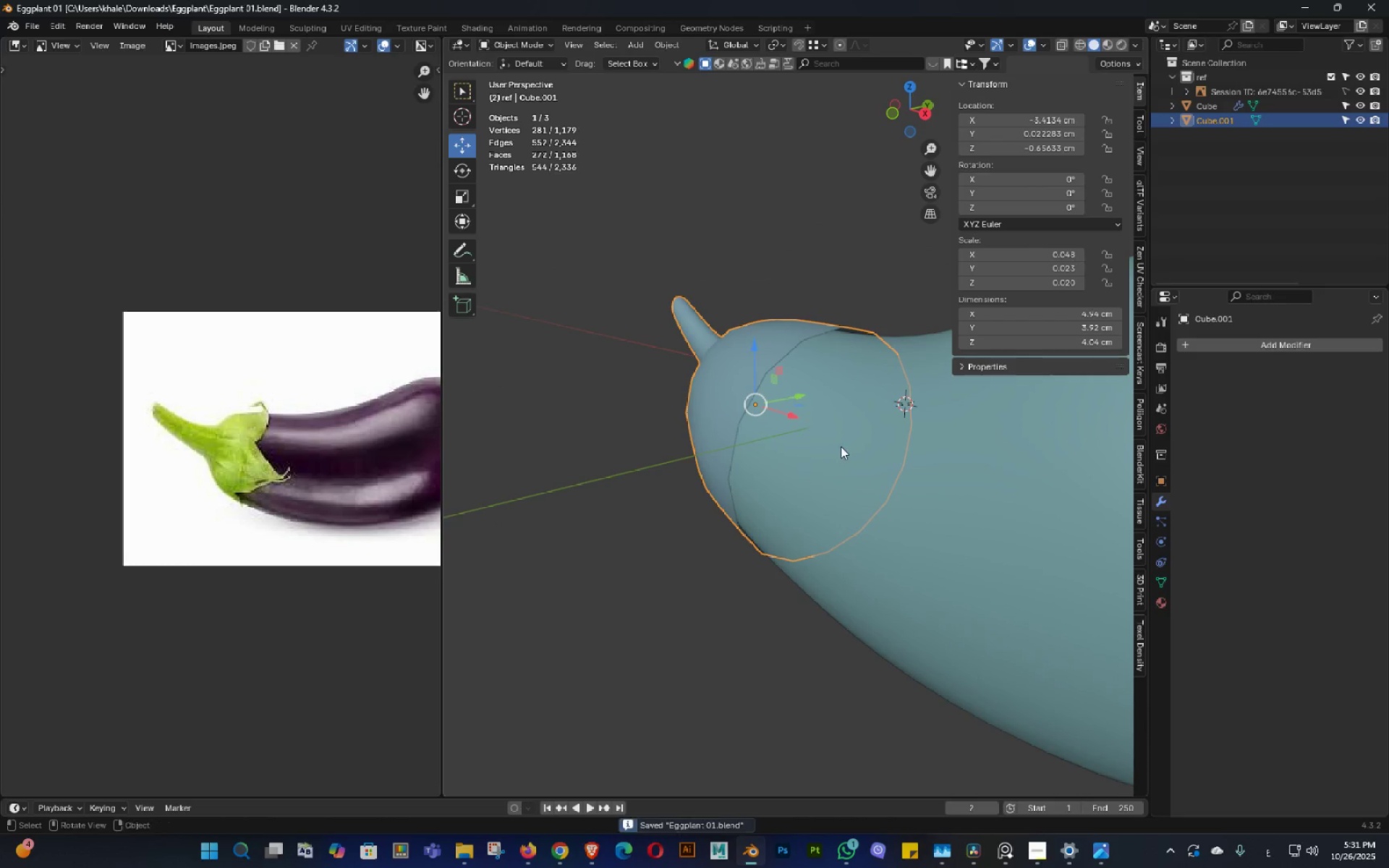 
scroll: coordinate [843, 440], scroll_direction: up, amount: 1.0
 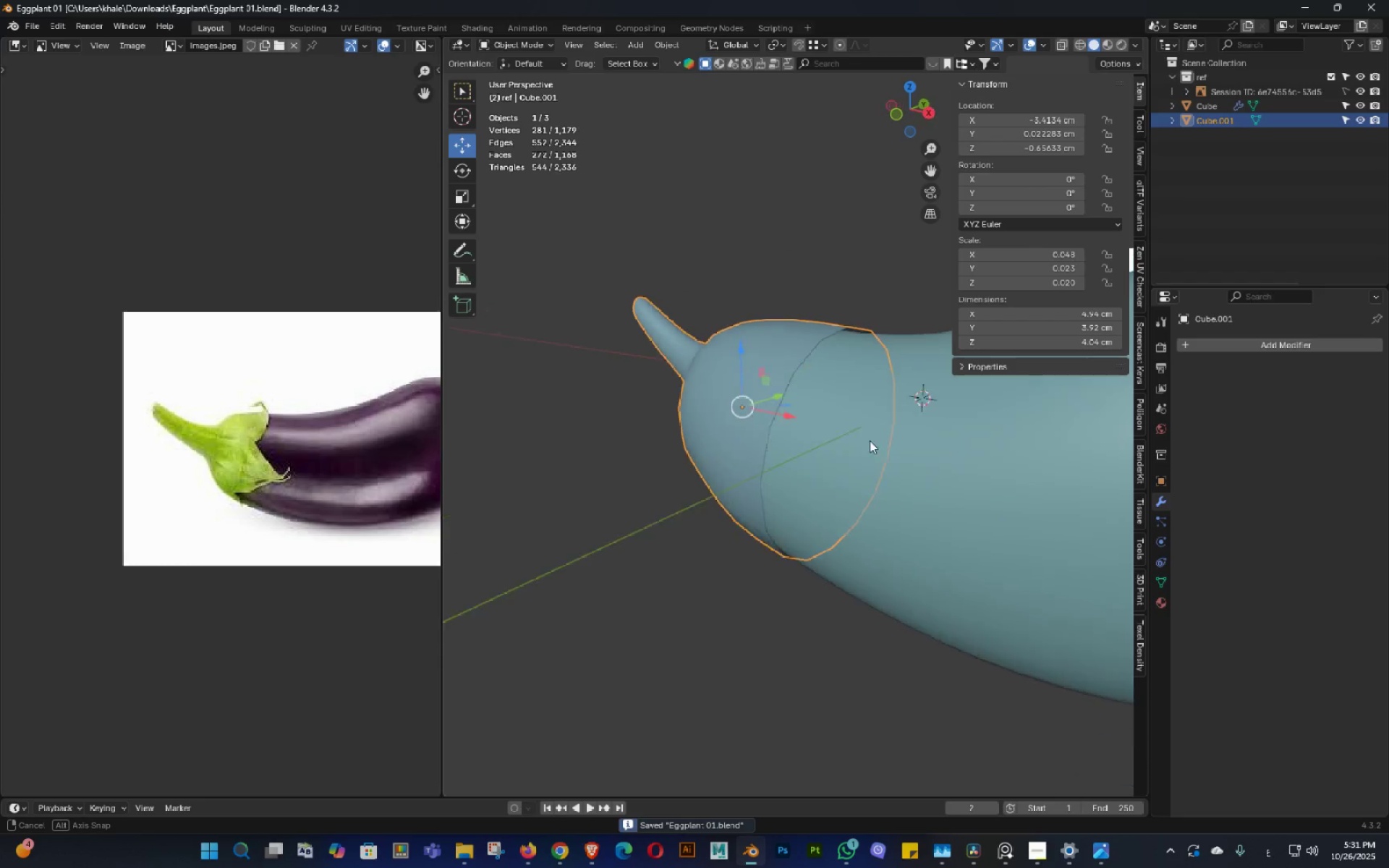 
middle_click([875, 441])
 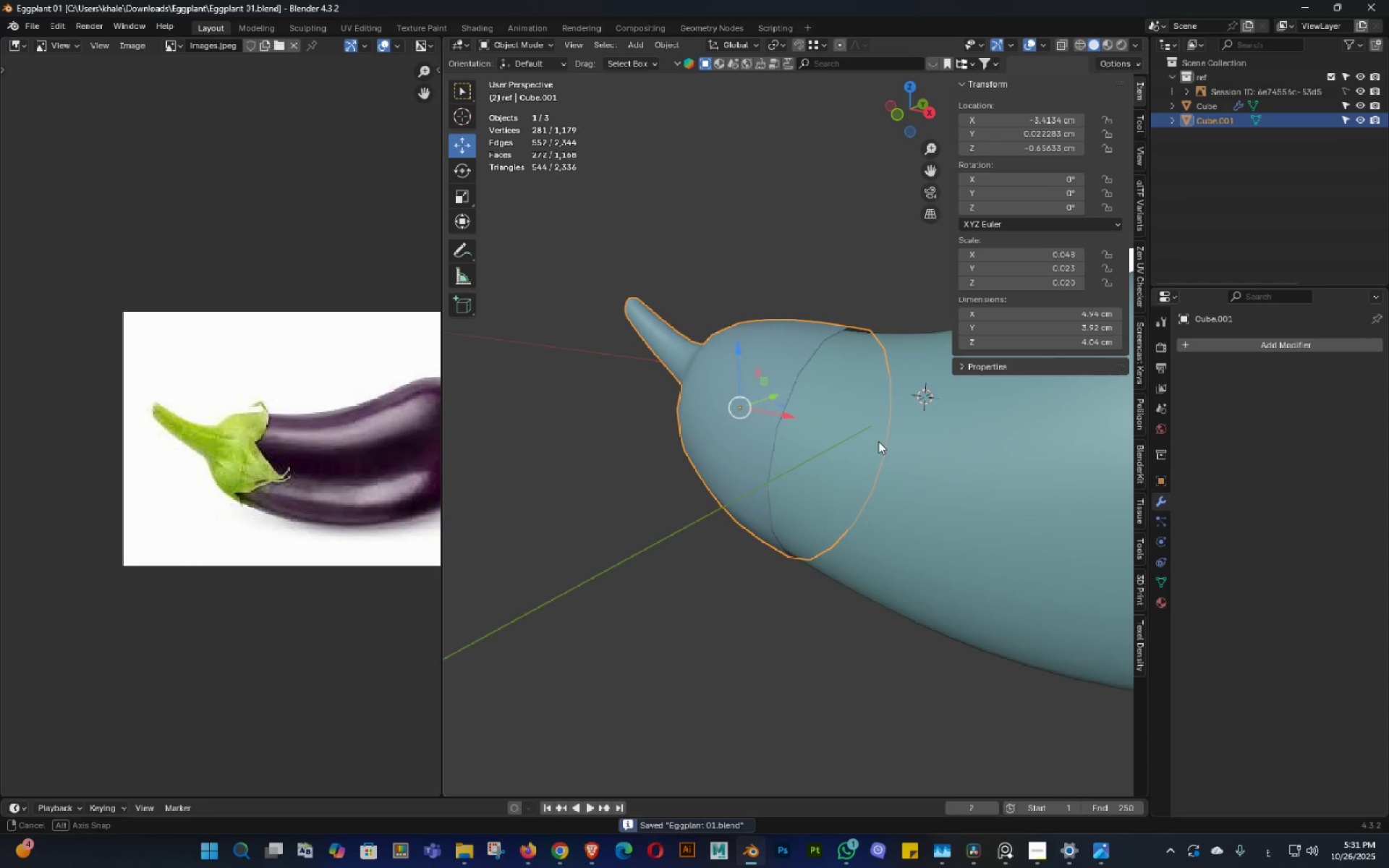 
key(Control+ControlLeft)
 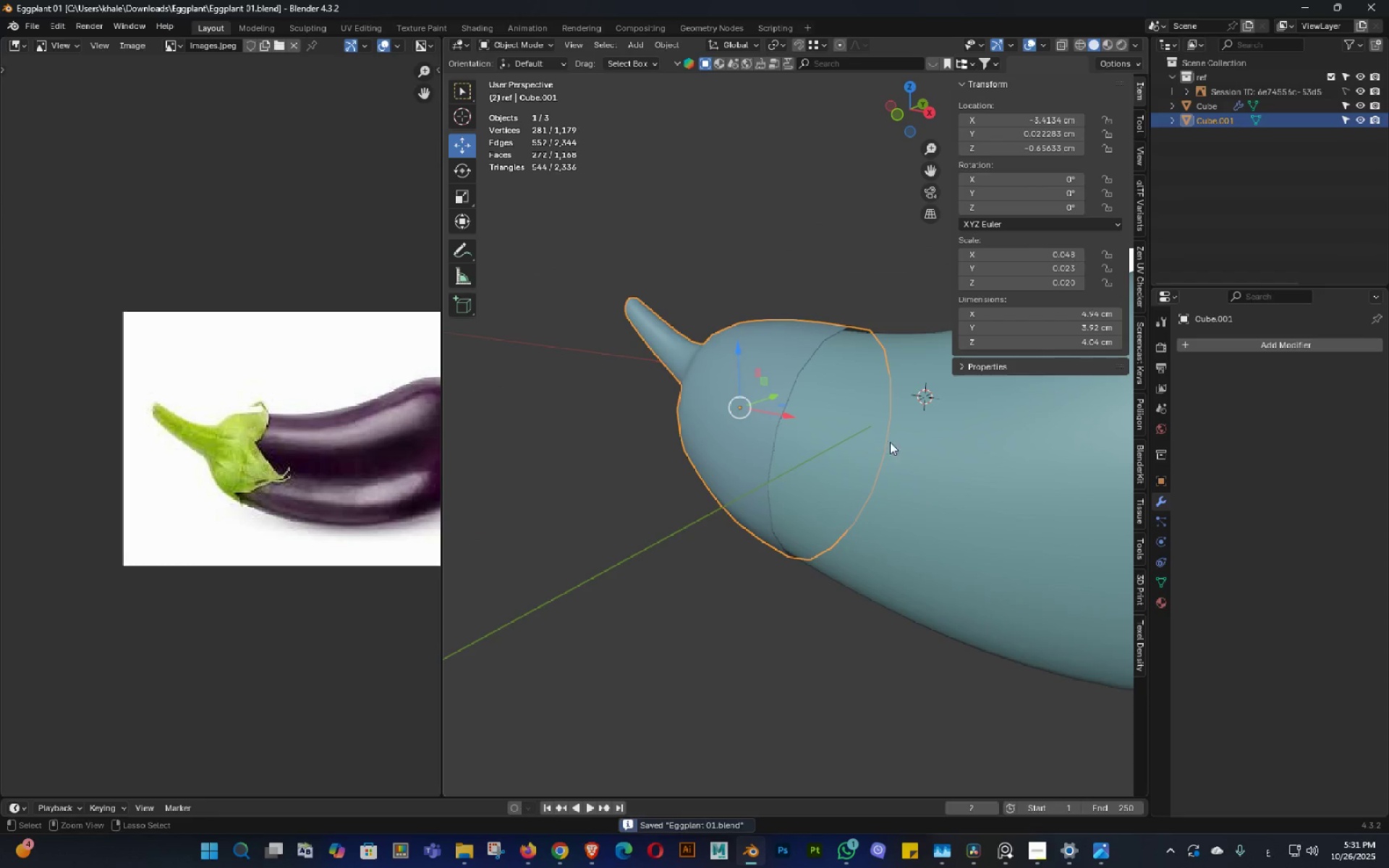 
key(Control+S)
 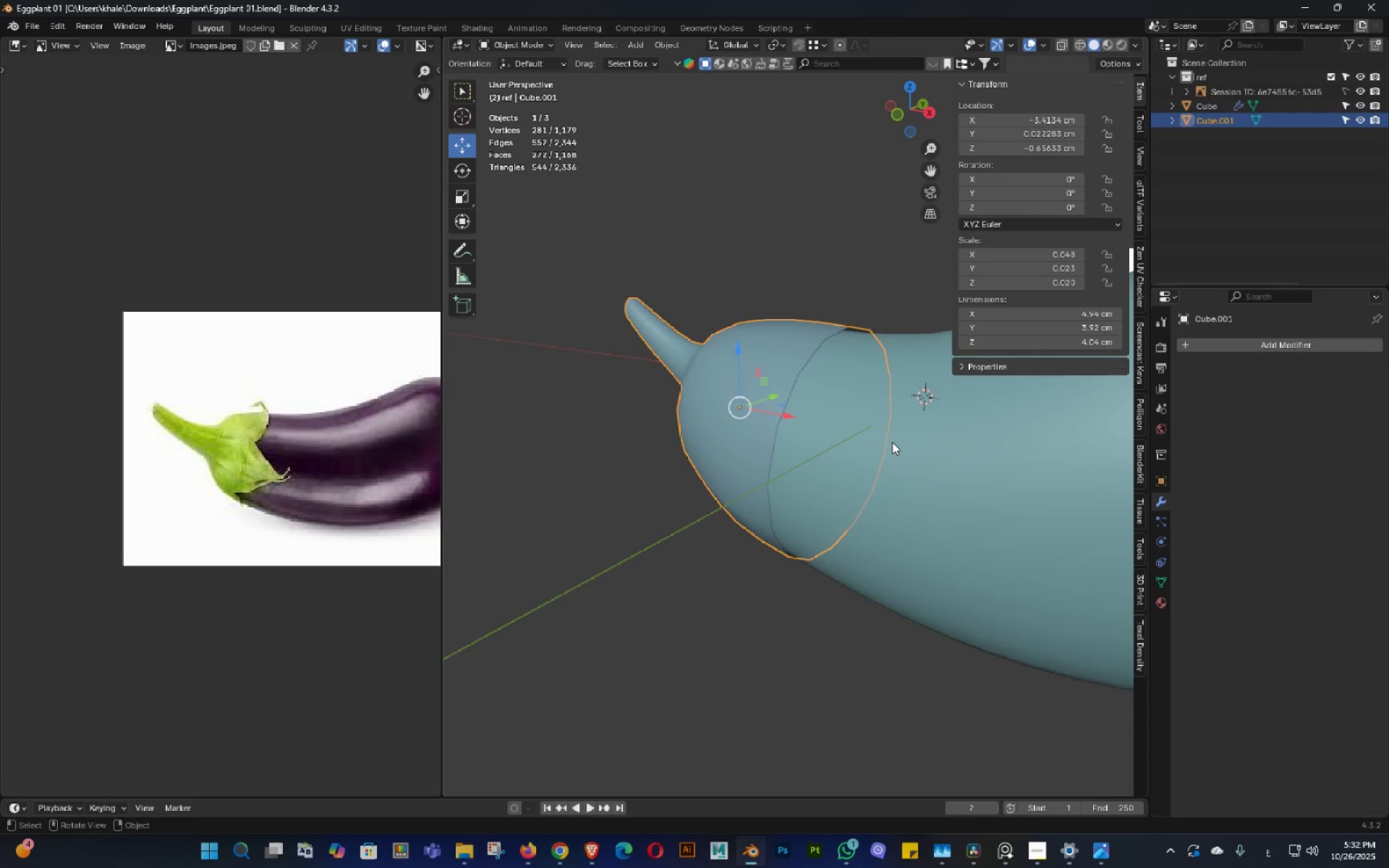 
wait(18.26)
 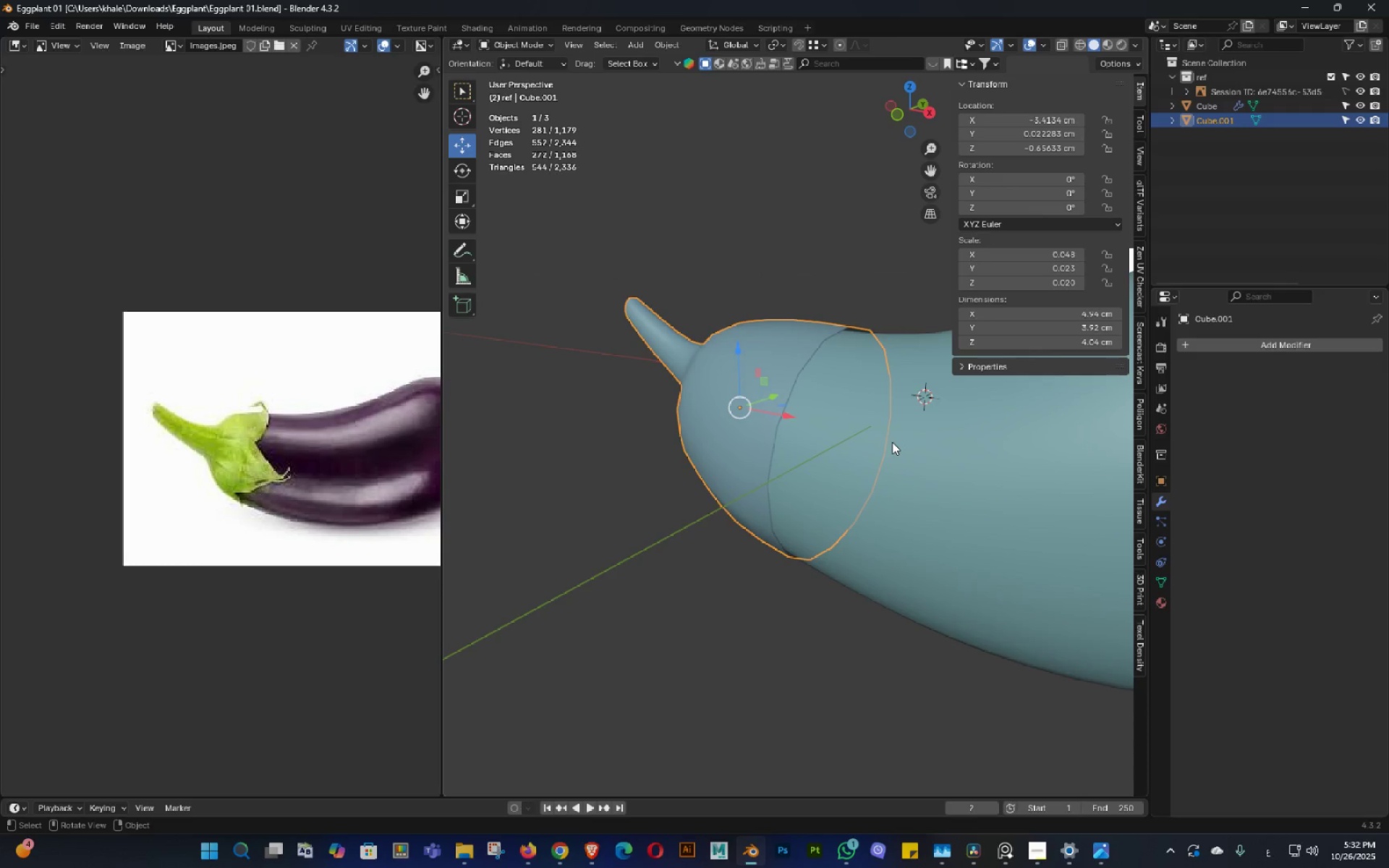 
key(Control+ControlLeft)
 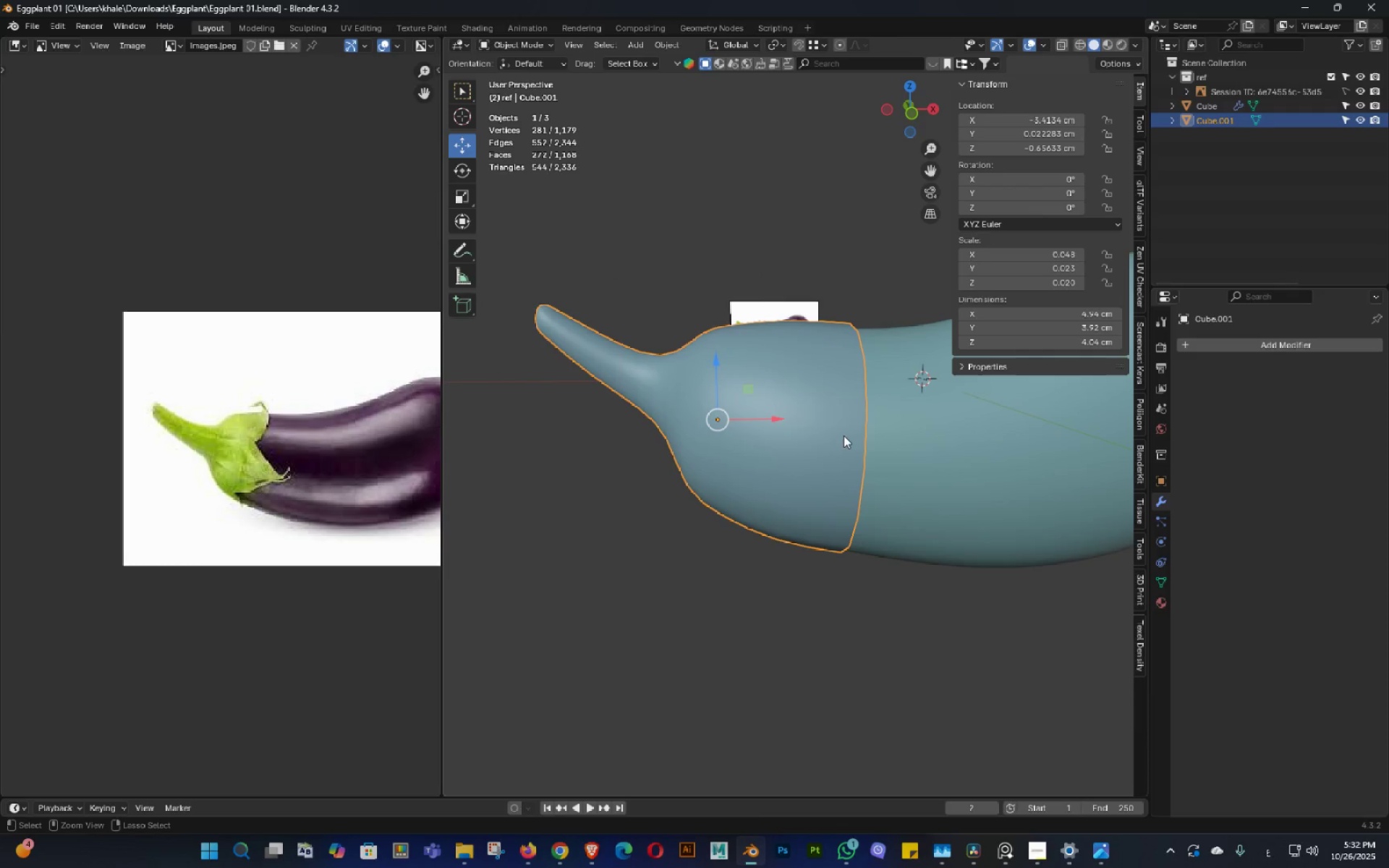 
key(Control+S)
 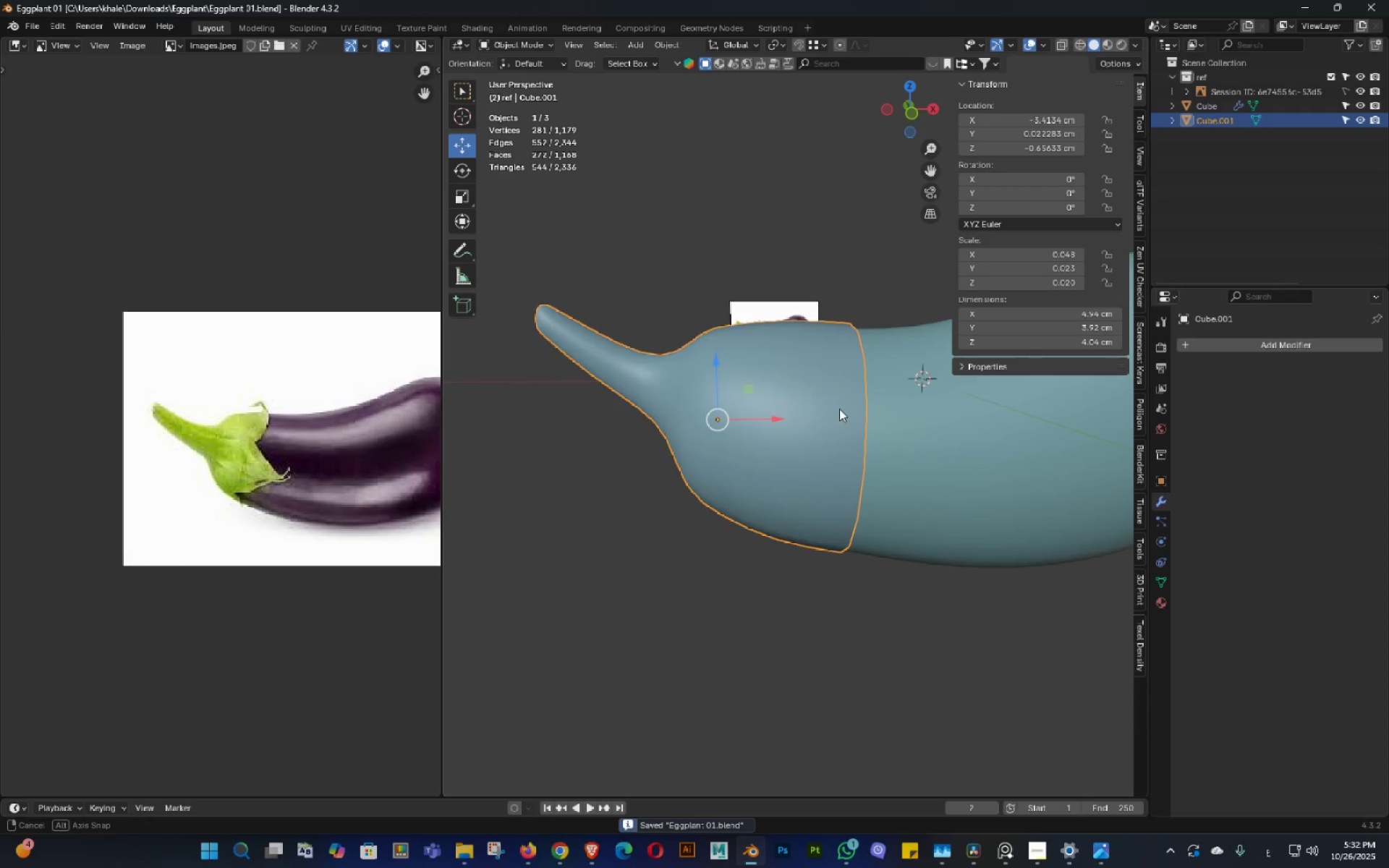 
double_click([858, 435])
 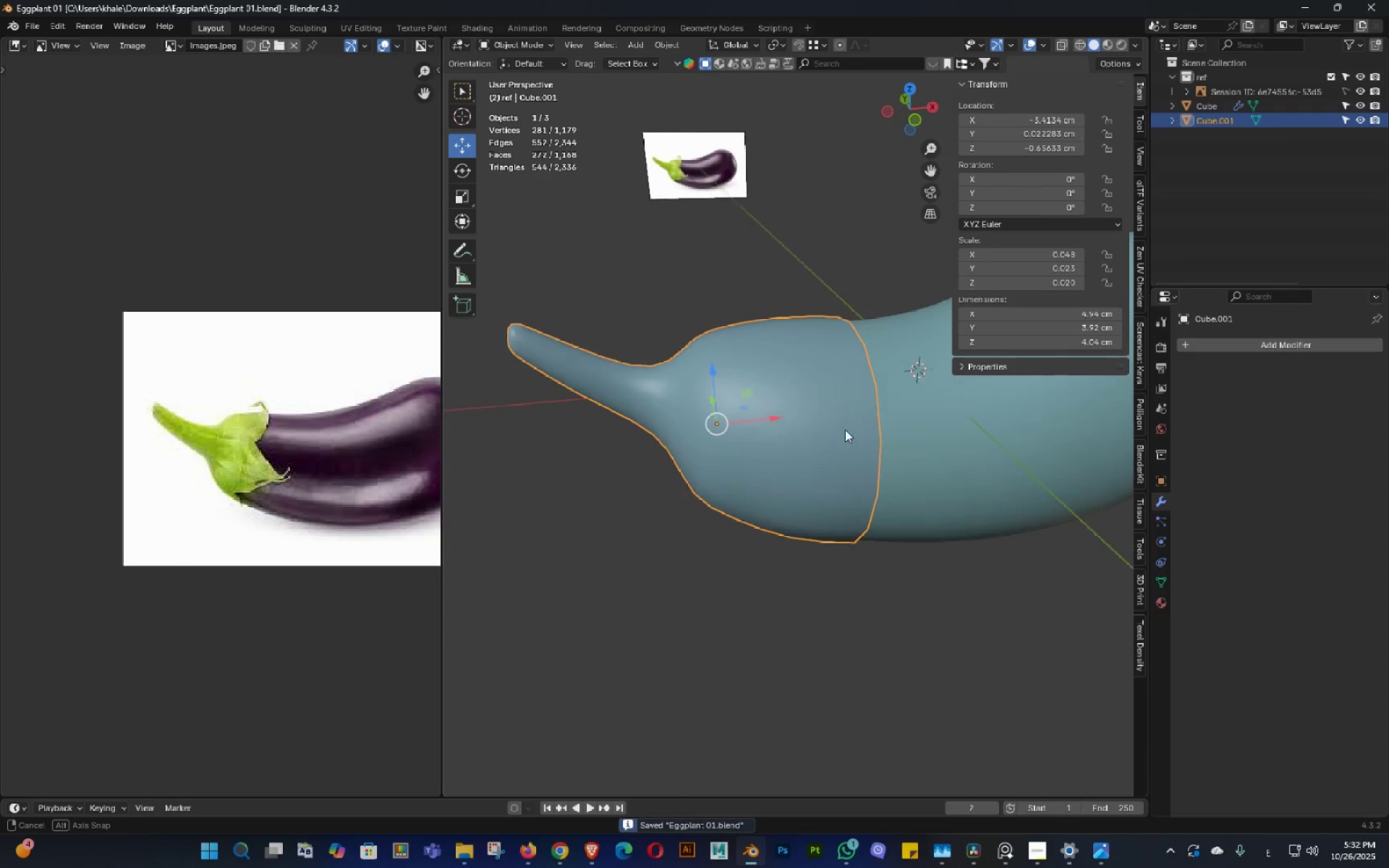 
key(Control+ControlLeft)
 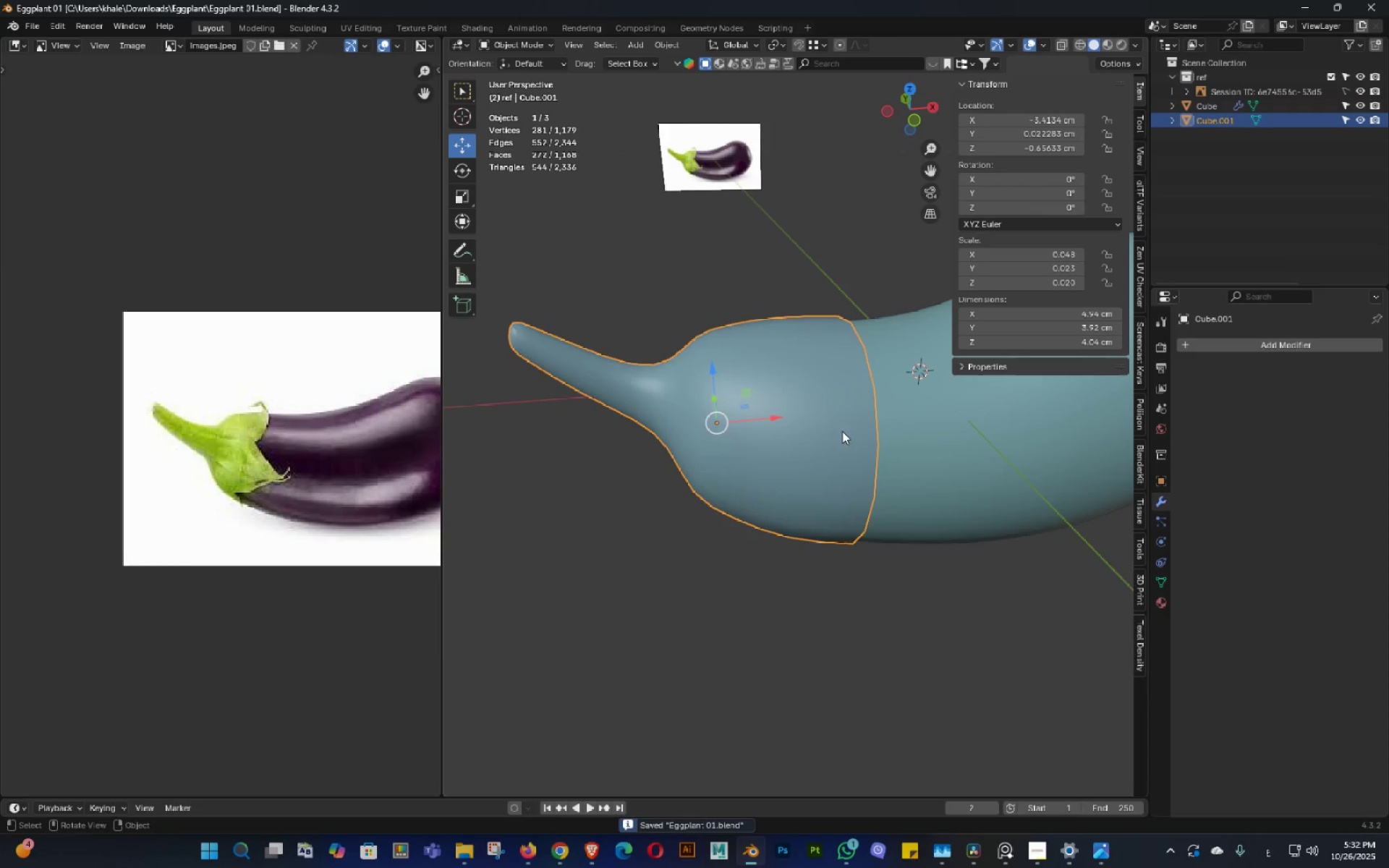 
key(Control+S)
 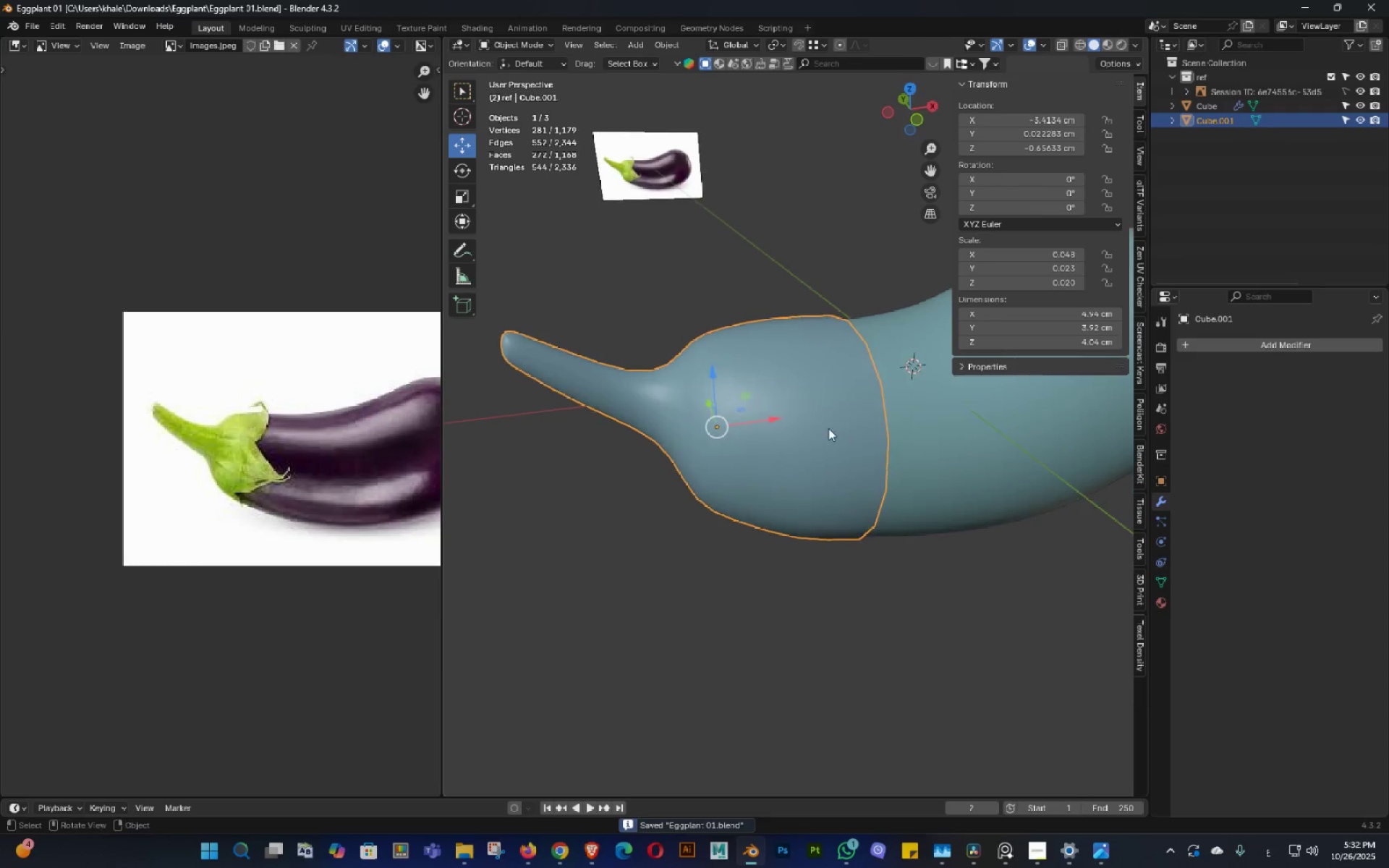 
key(Tab)
 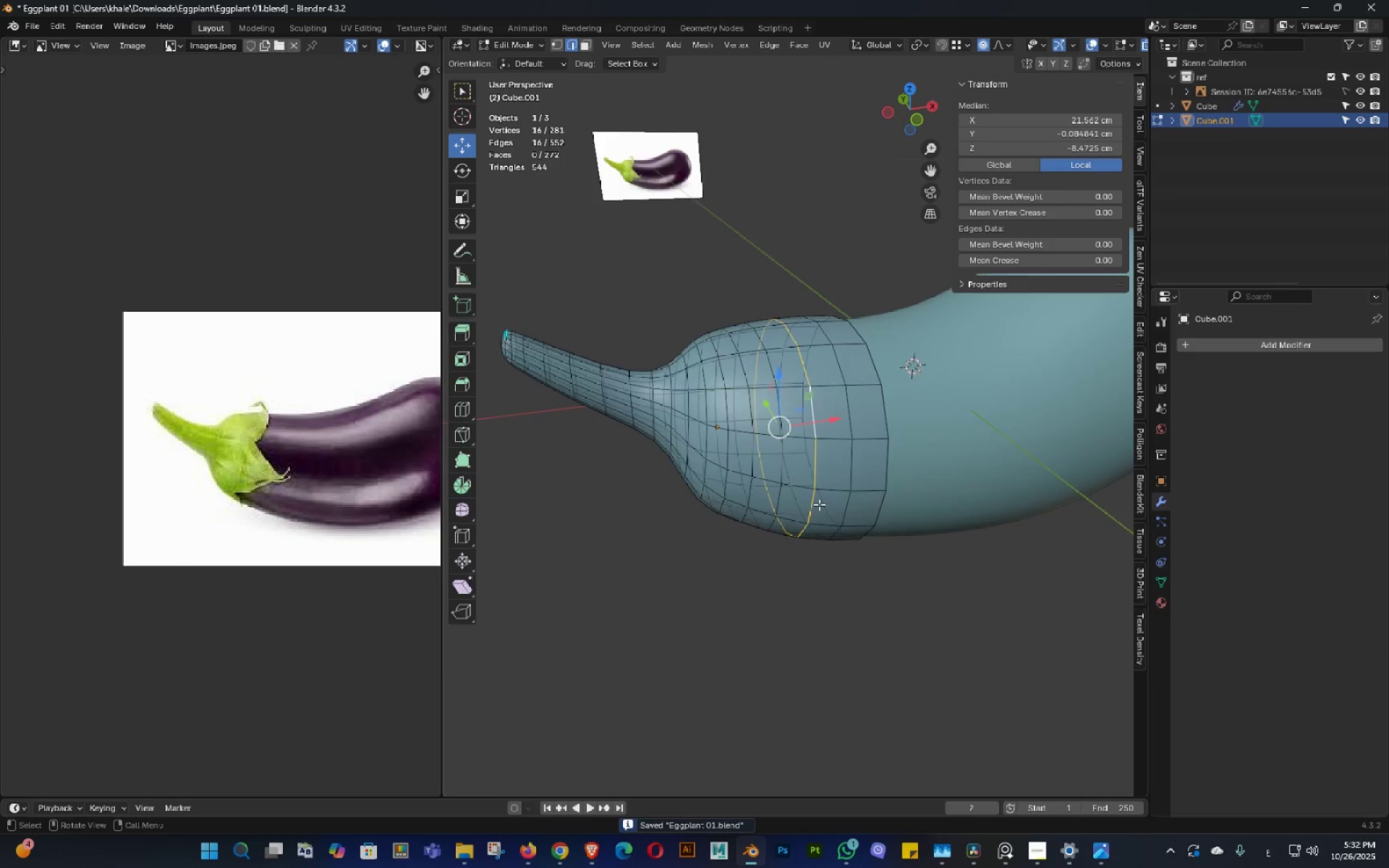 
key(Alt+AltLeft)
 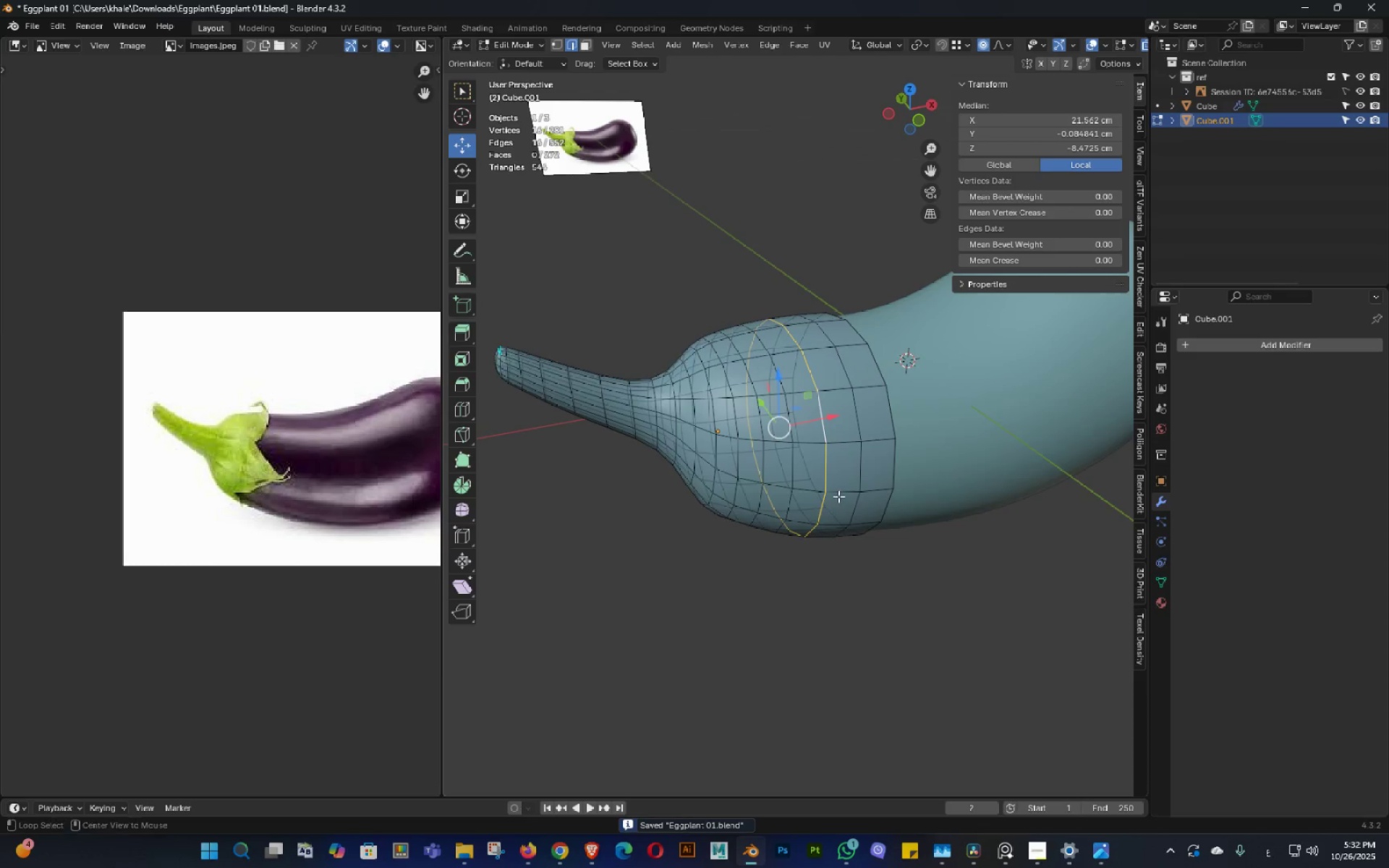 
key(Alt+Z)
 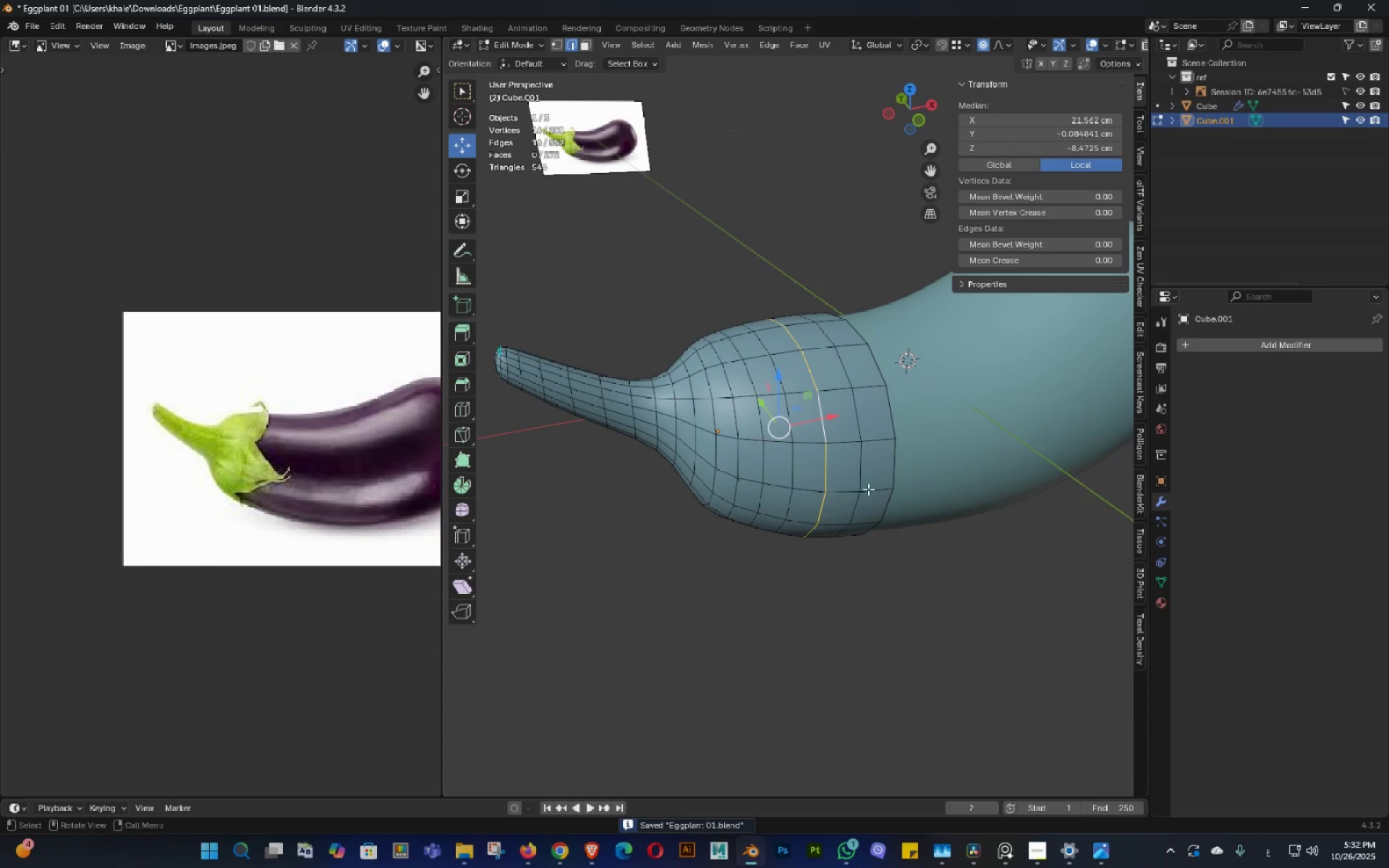 
key(Shift+ShiftLeft)
 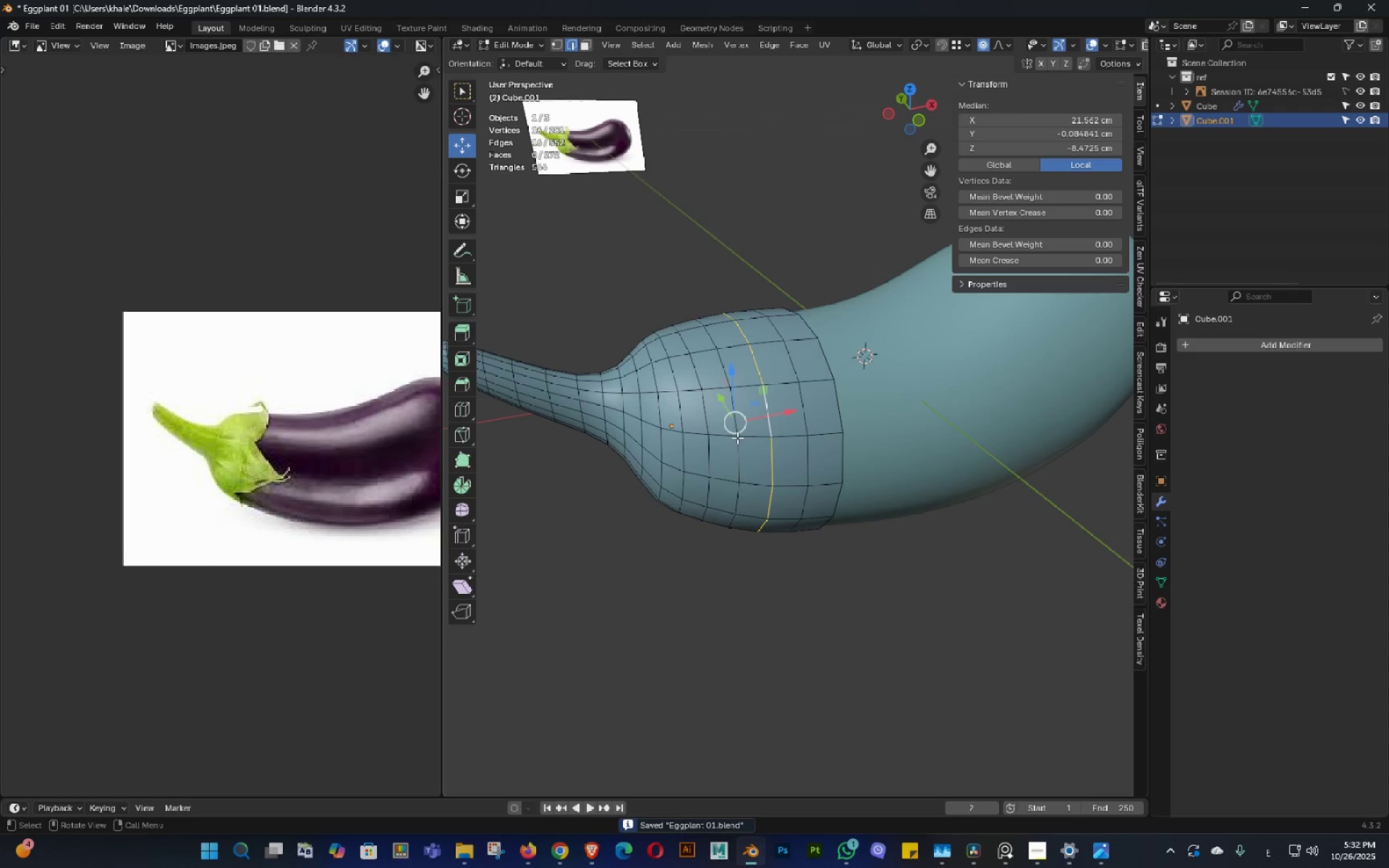 
key(Backquote)
 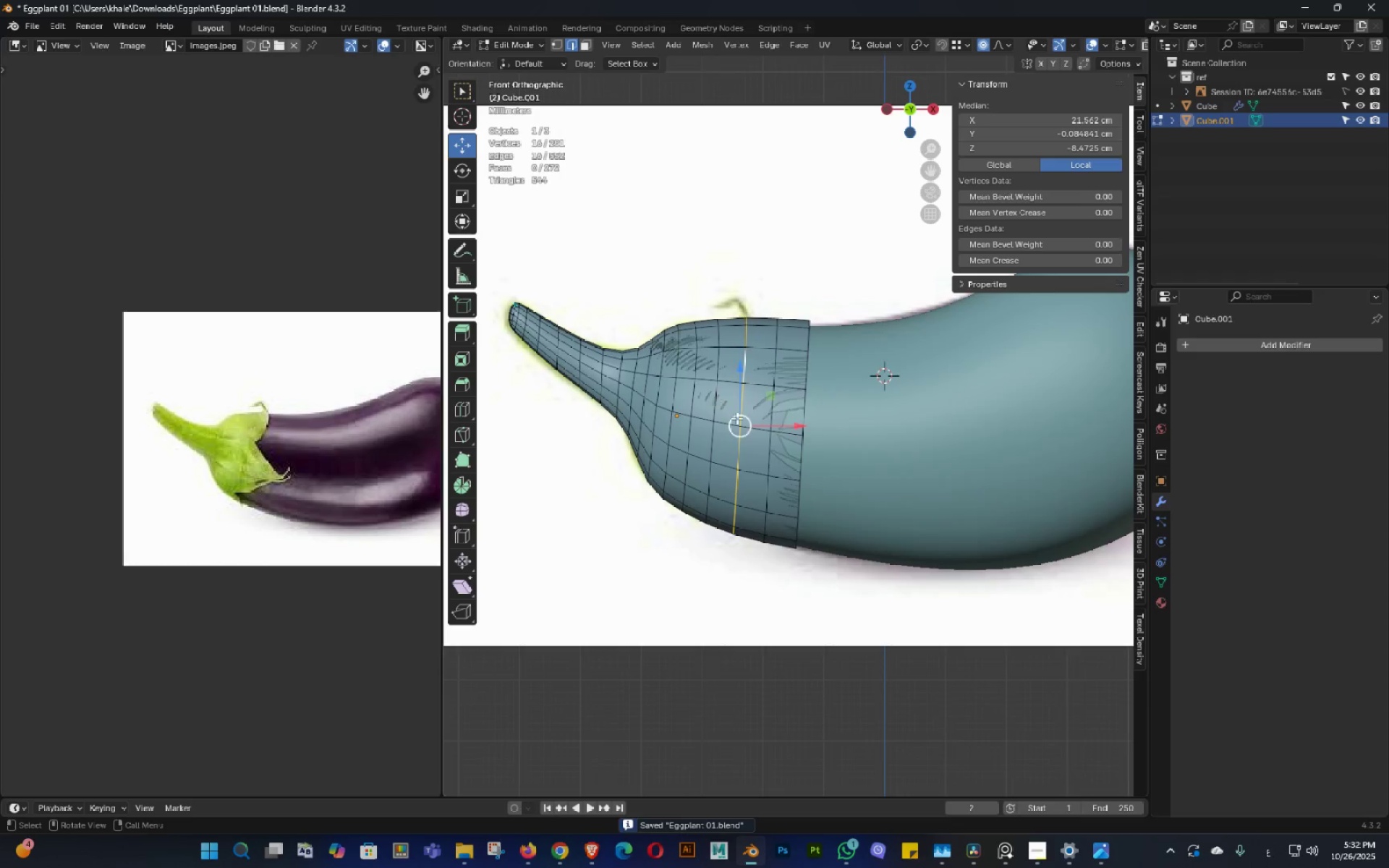 
scroll: coordinate [737, 419], scroll_direction: up, amount: 2.0
 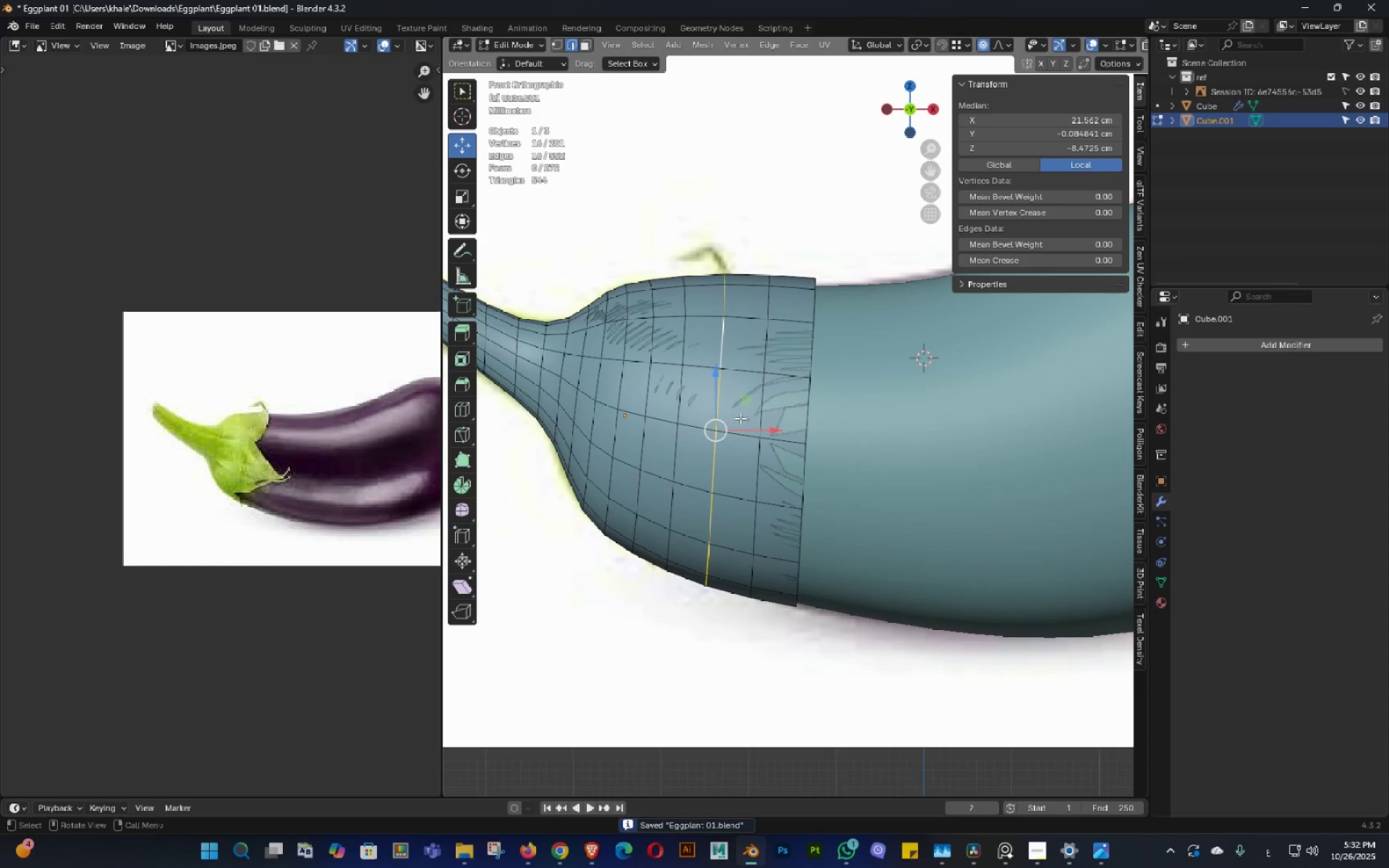 
key(Alt+AltLeft)
 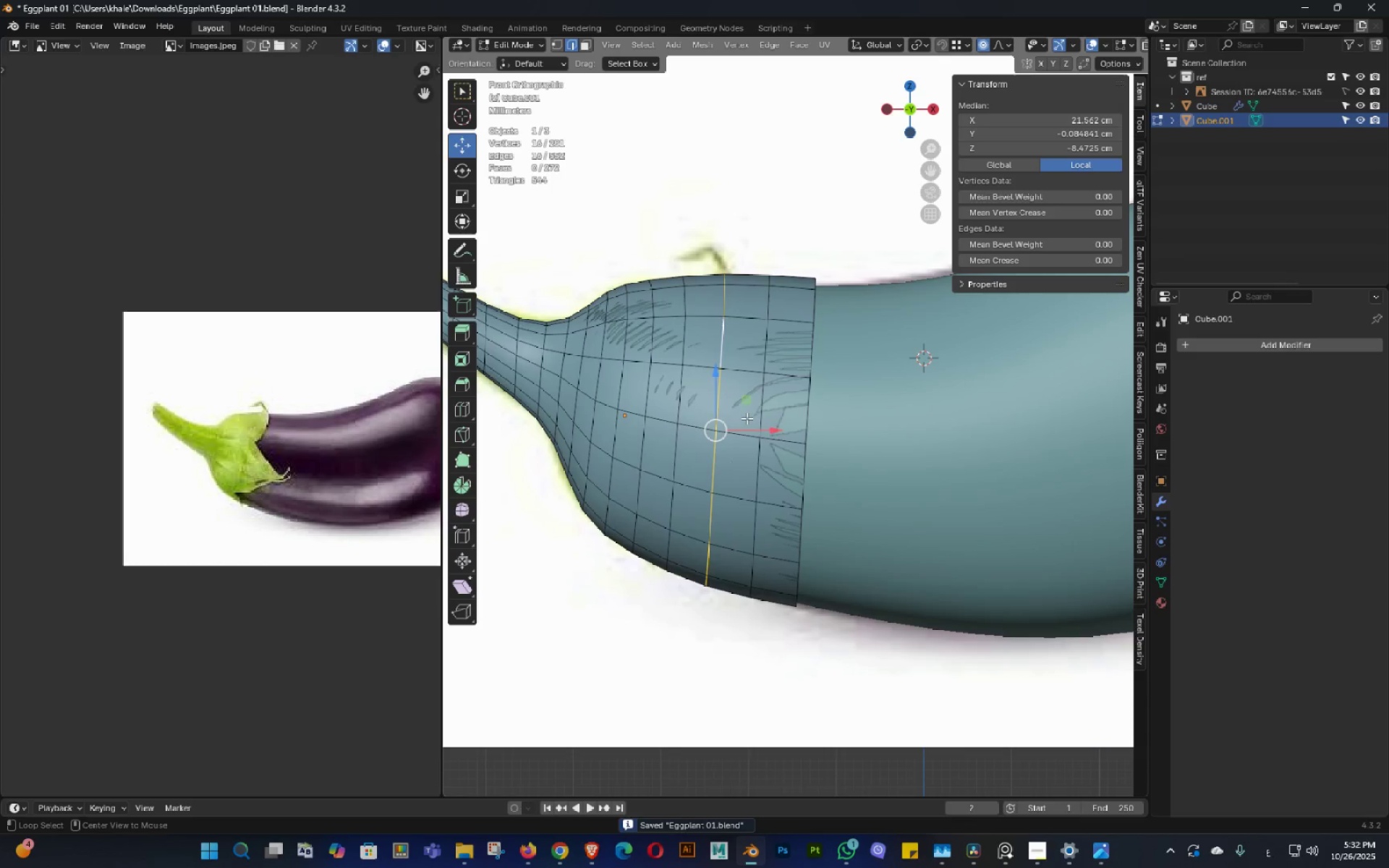 
key(Alt+Z)
 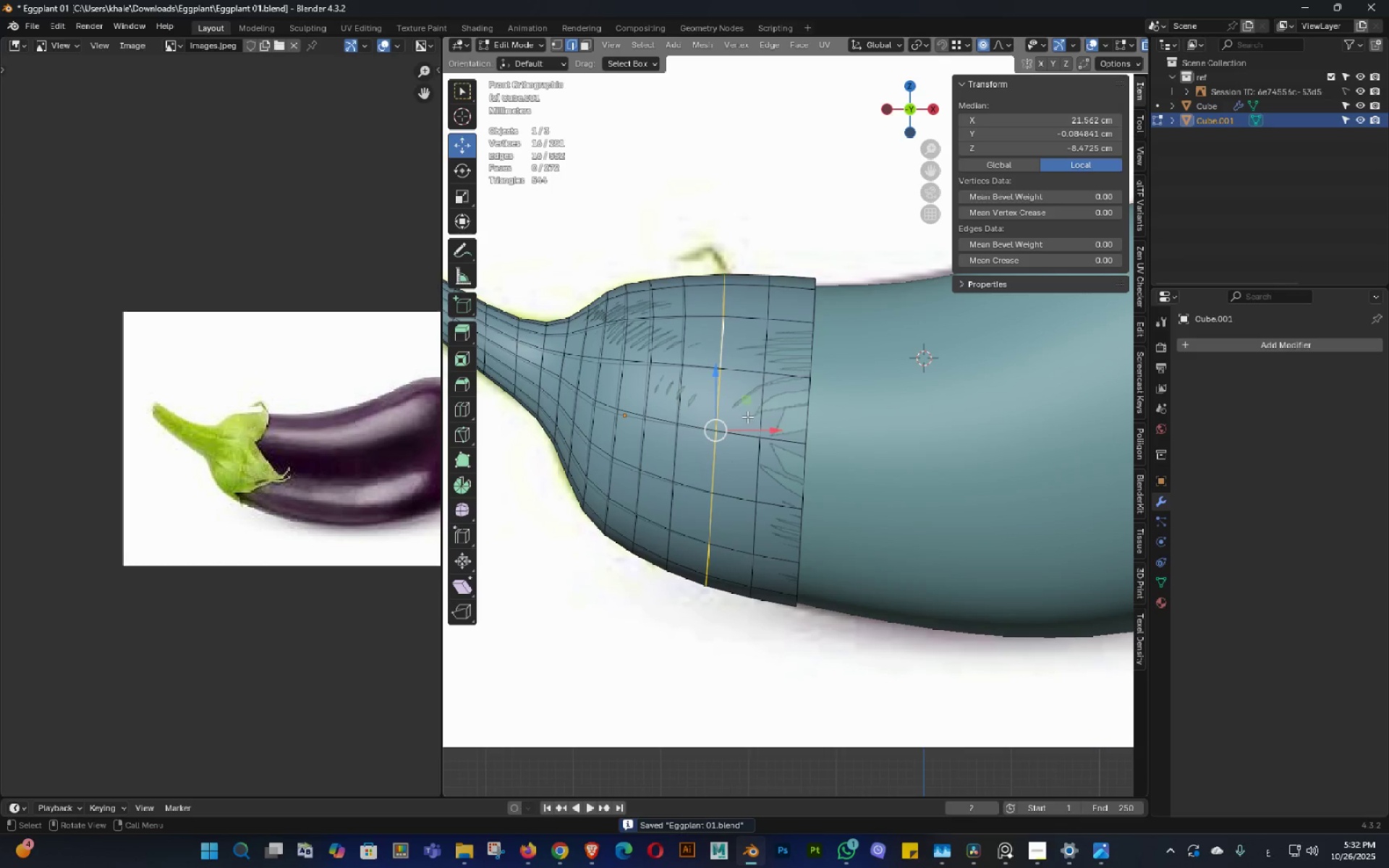 
key(Alt+AltLeft)
 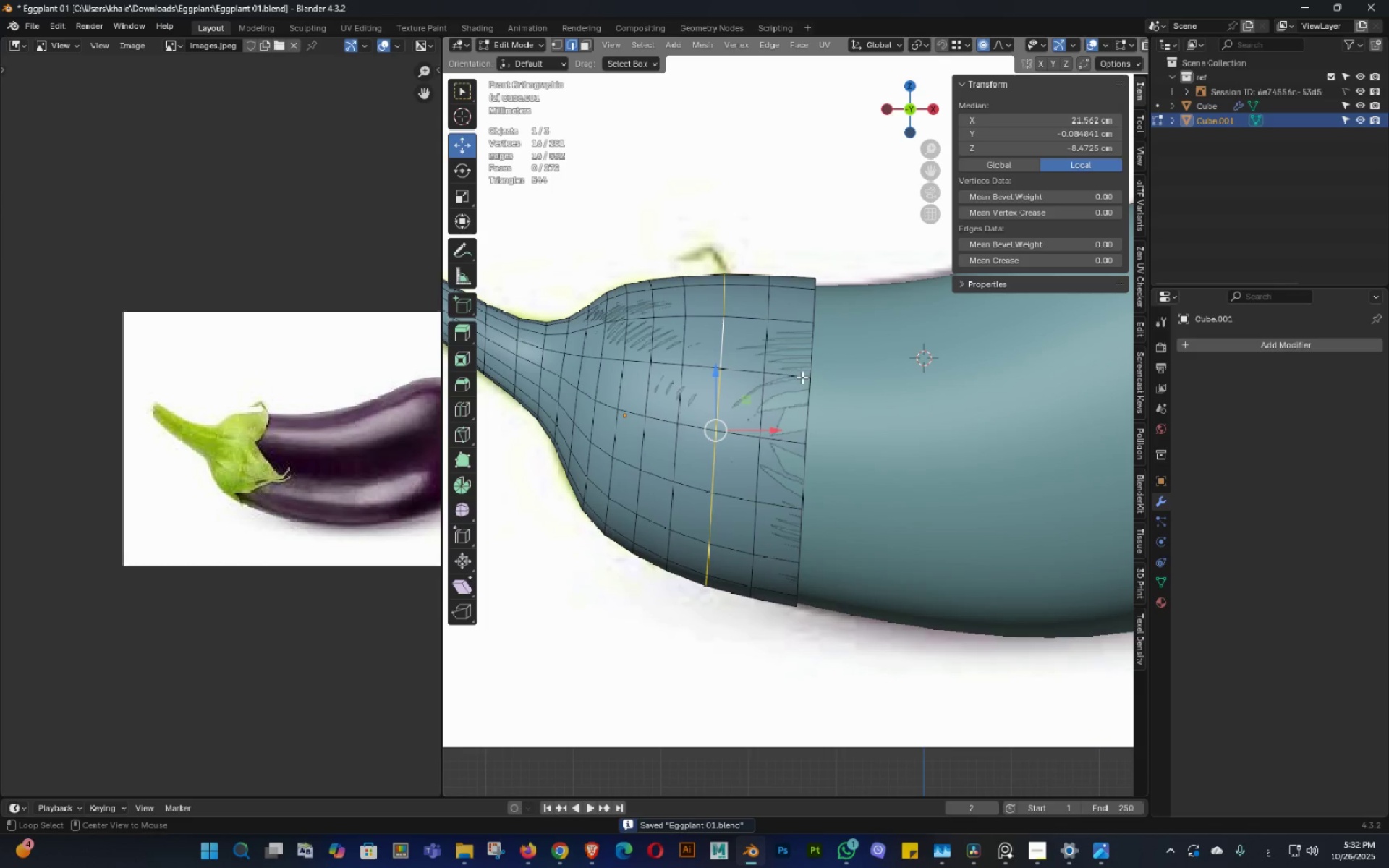 
key(Alt+Z)
 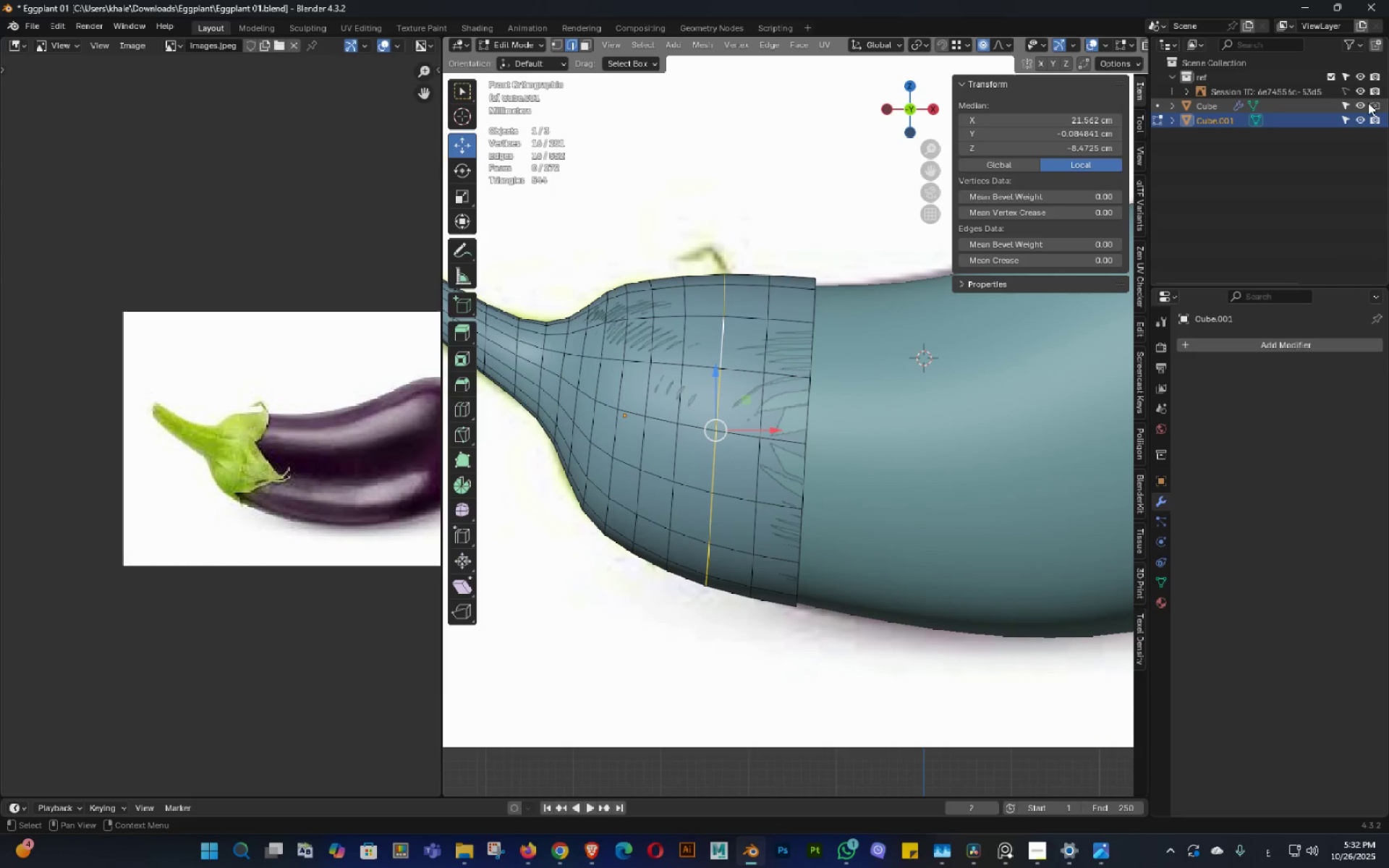 
left_click([1367, 105])
 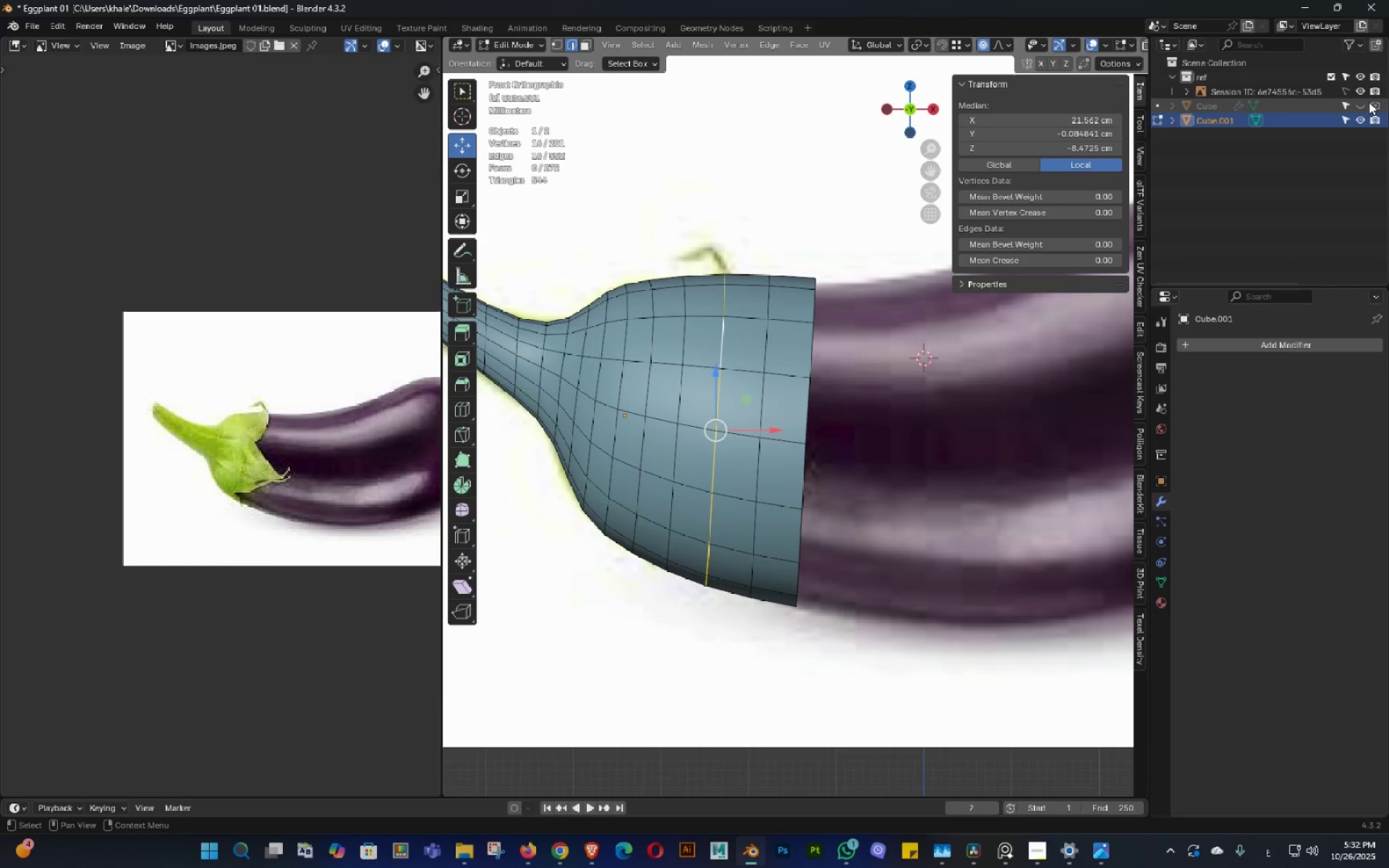 
left_click([1369, 102])
 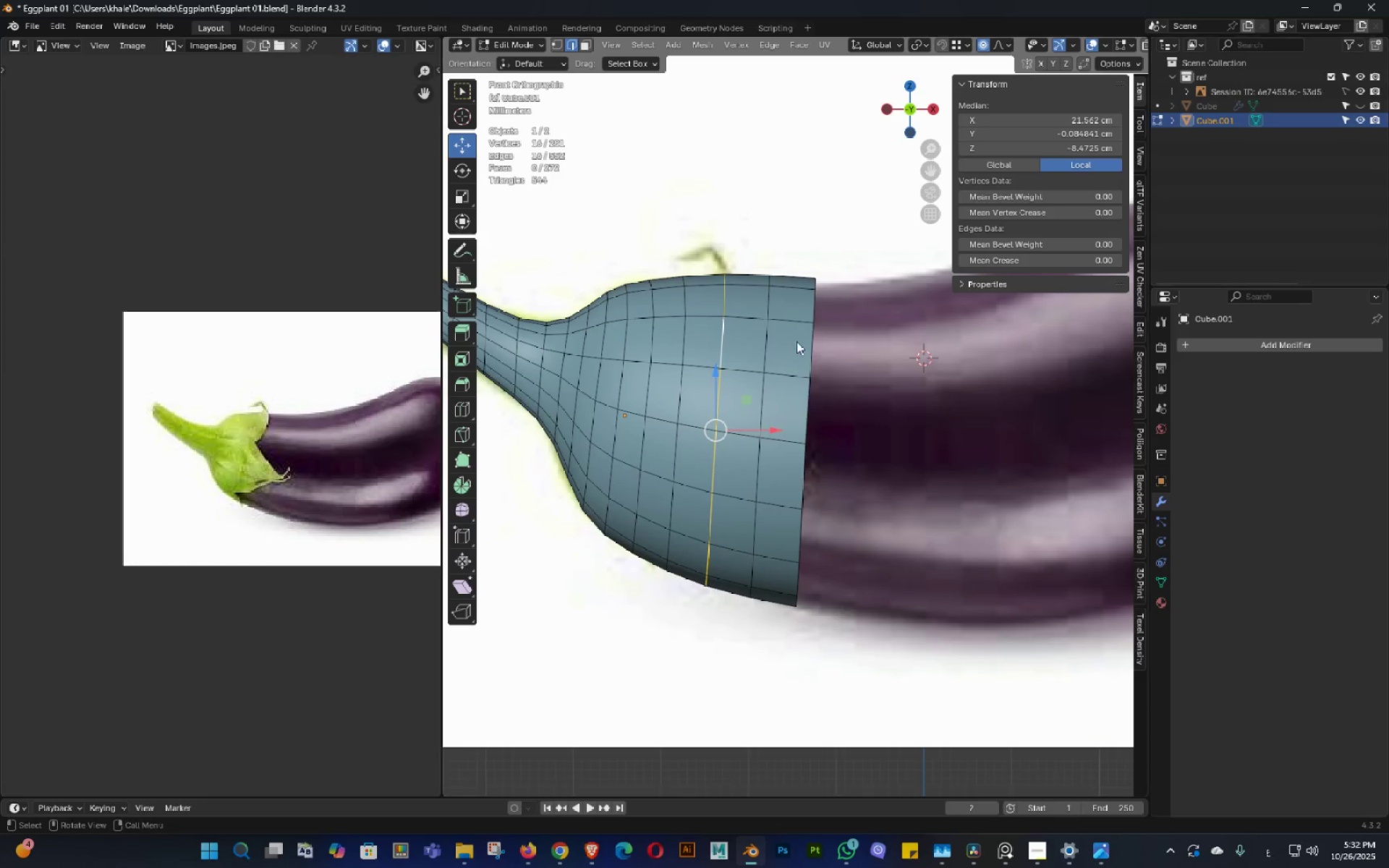 
scroll: coordinate [750, 381], scroll_direction: down, amount: 2.0
 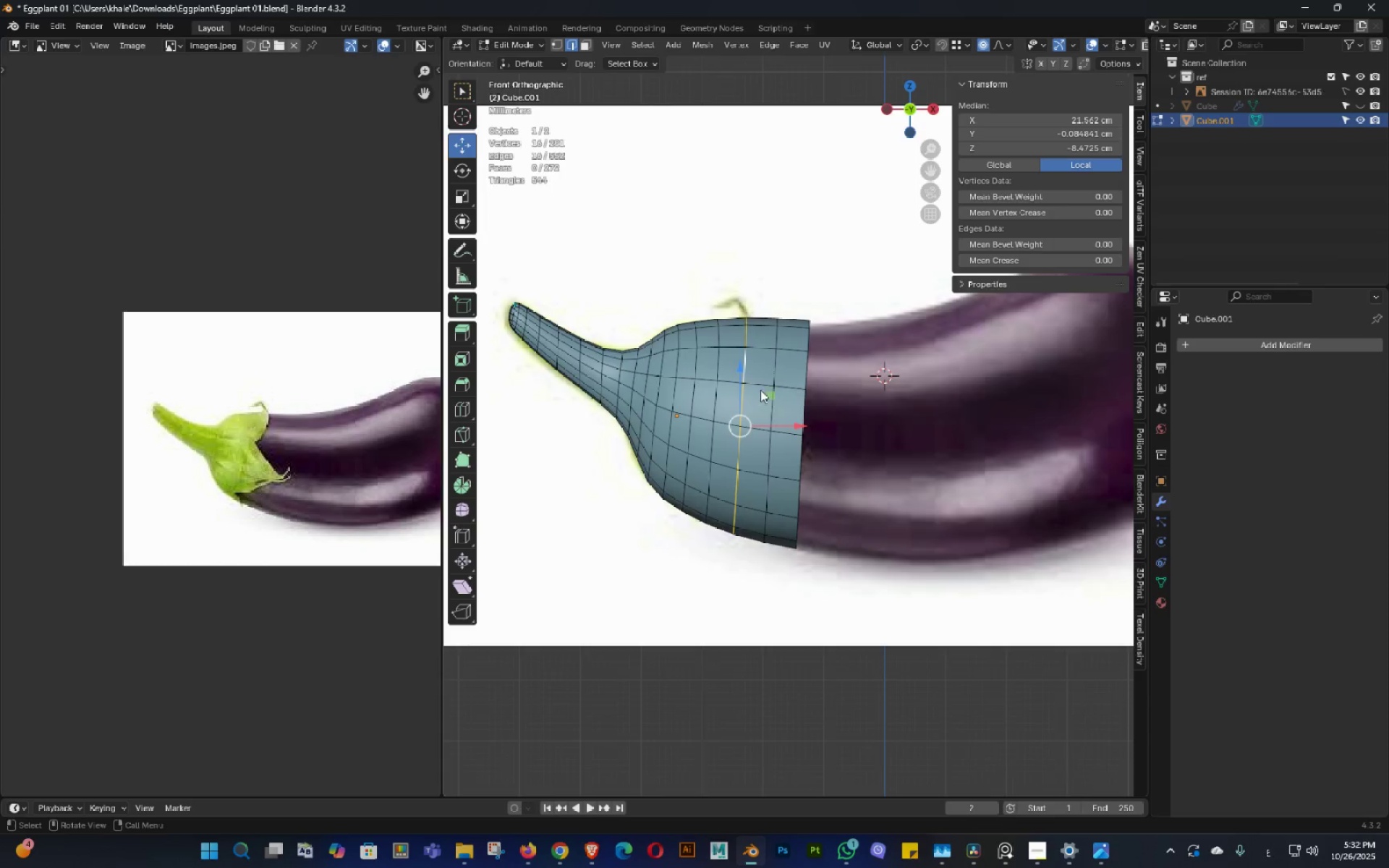 
double_click([760, 384])
 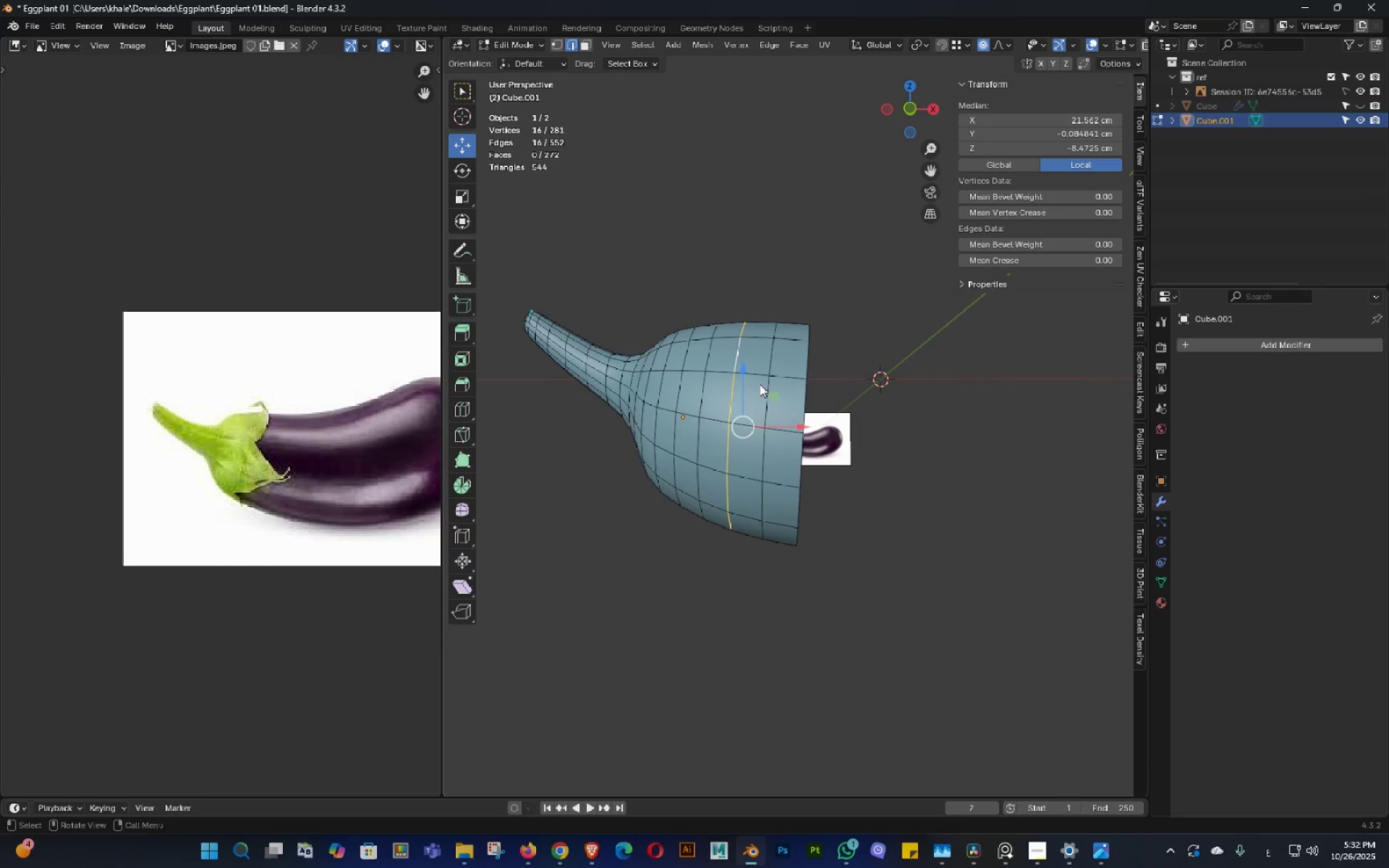 
key(Control+ControlLeft)
 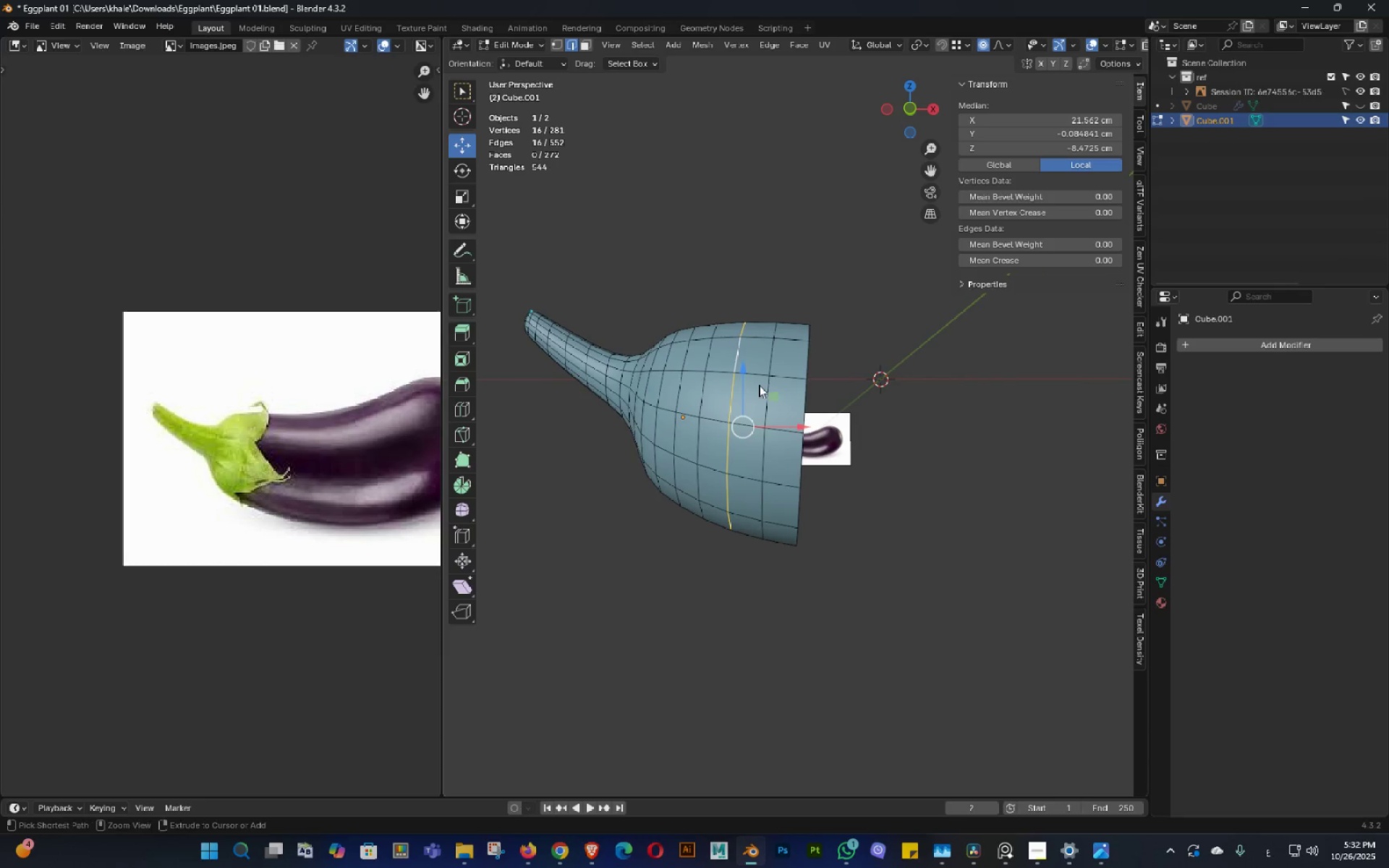 
key(Control+S)
 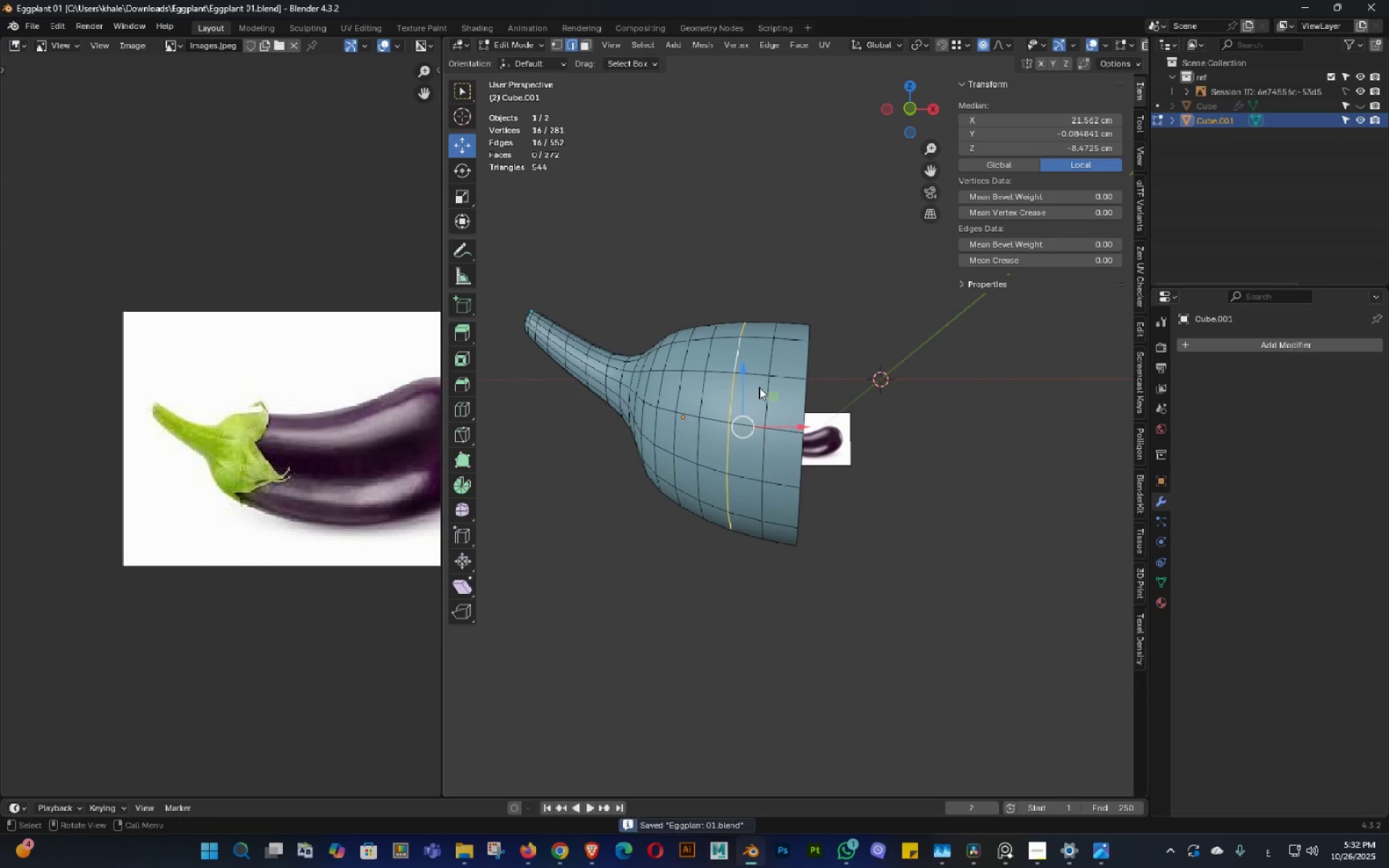 
key(Backquote)
 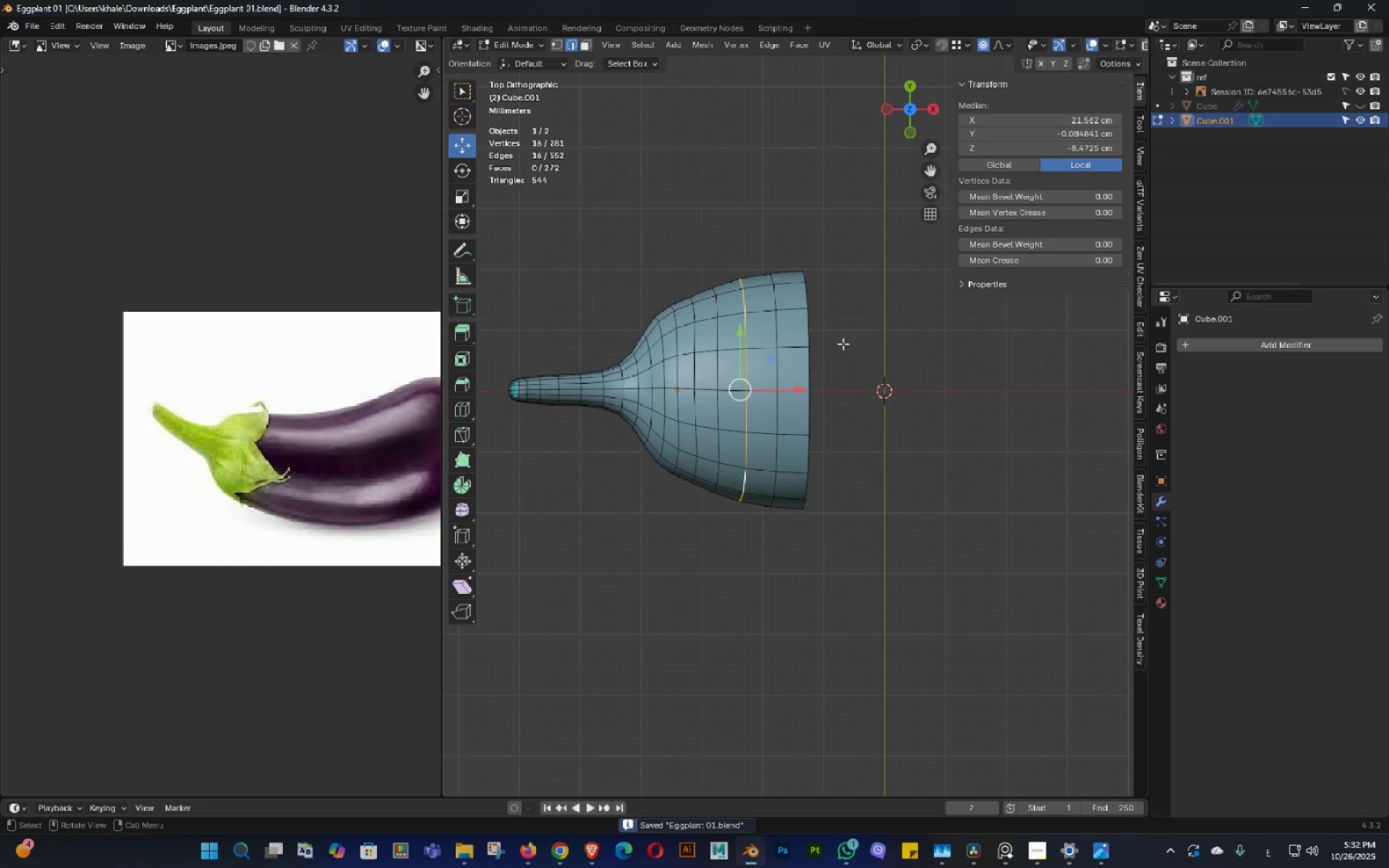 
key(Control+ControlLeft)
 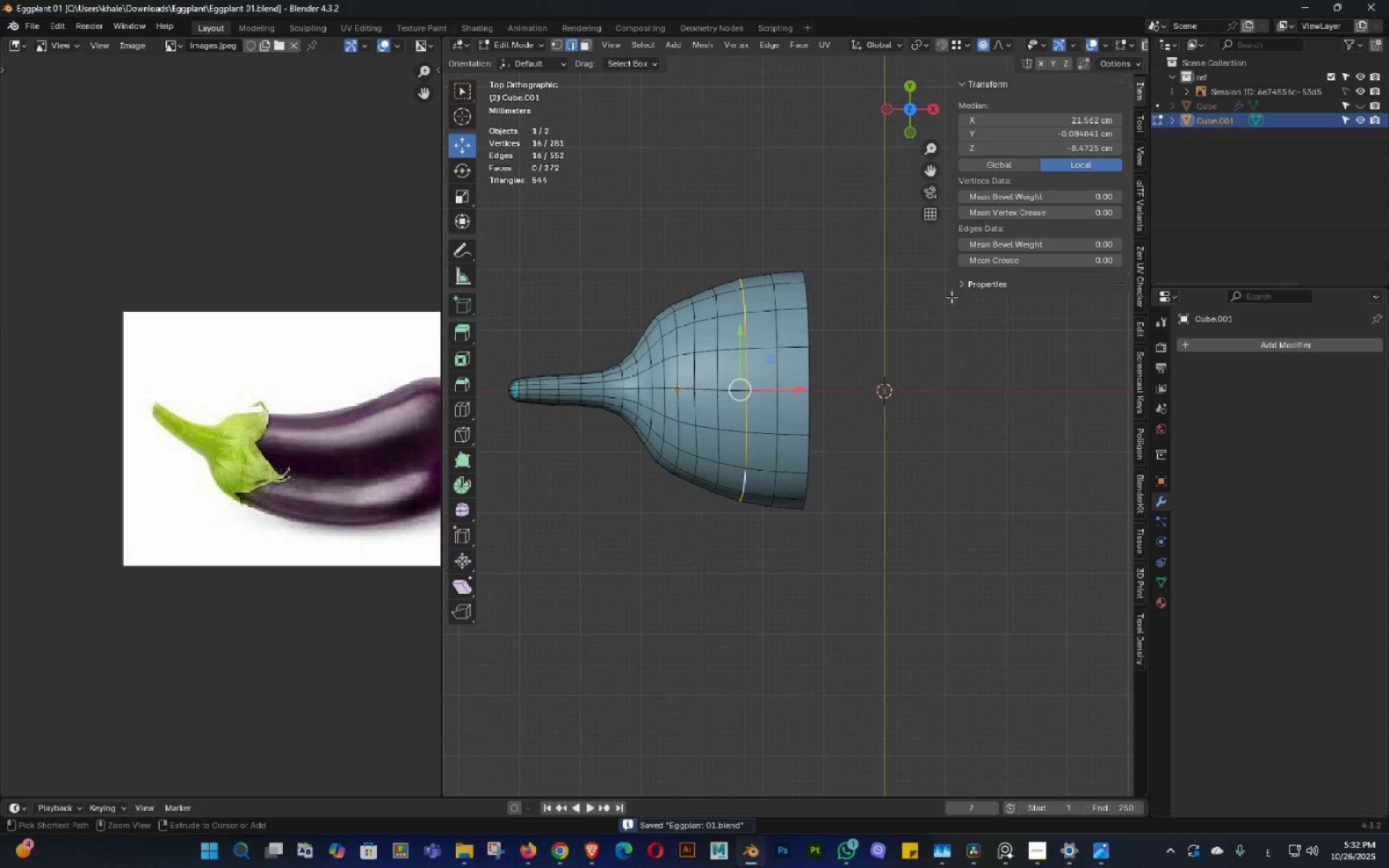 
key(Control+S)
 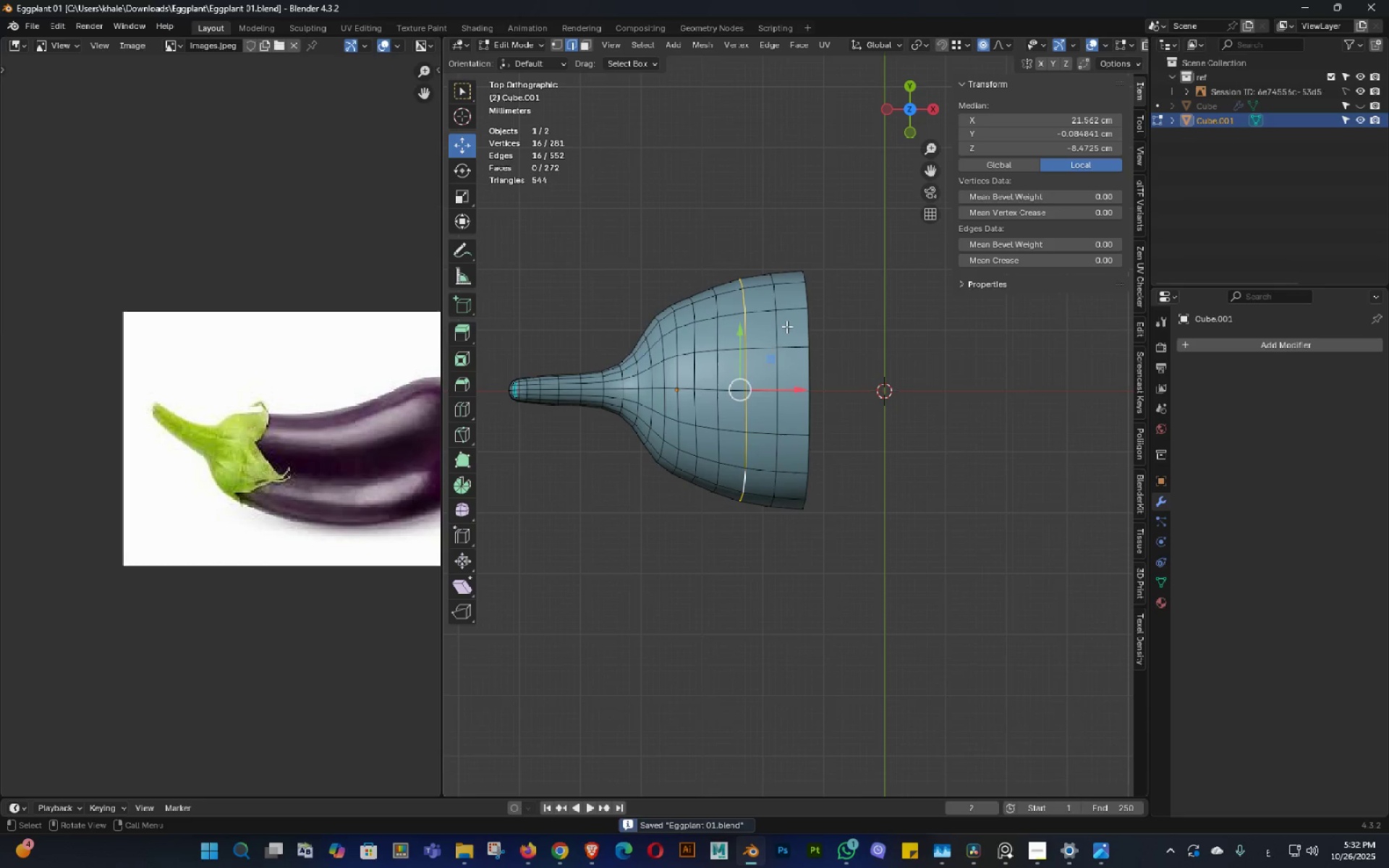 
key(Backquote)
 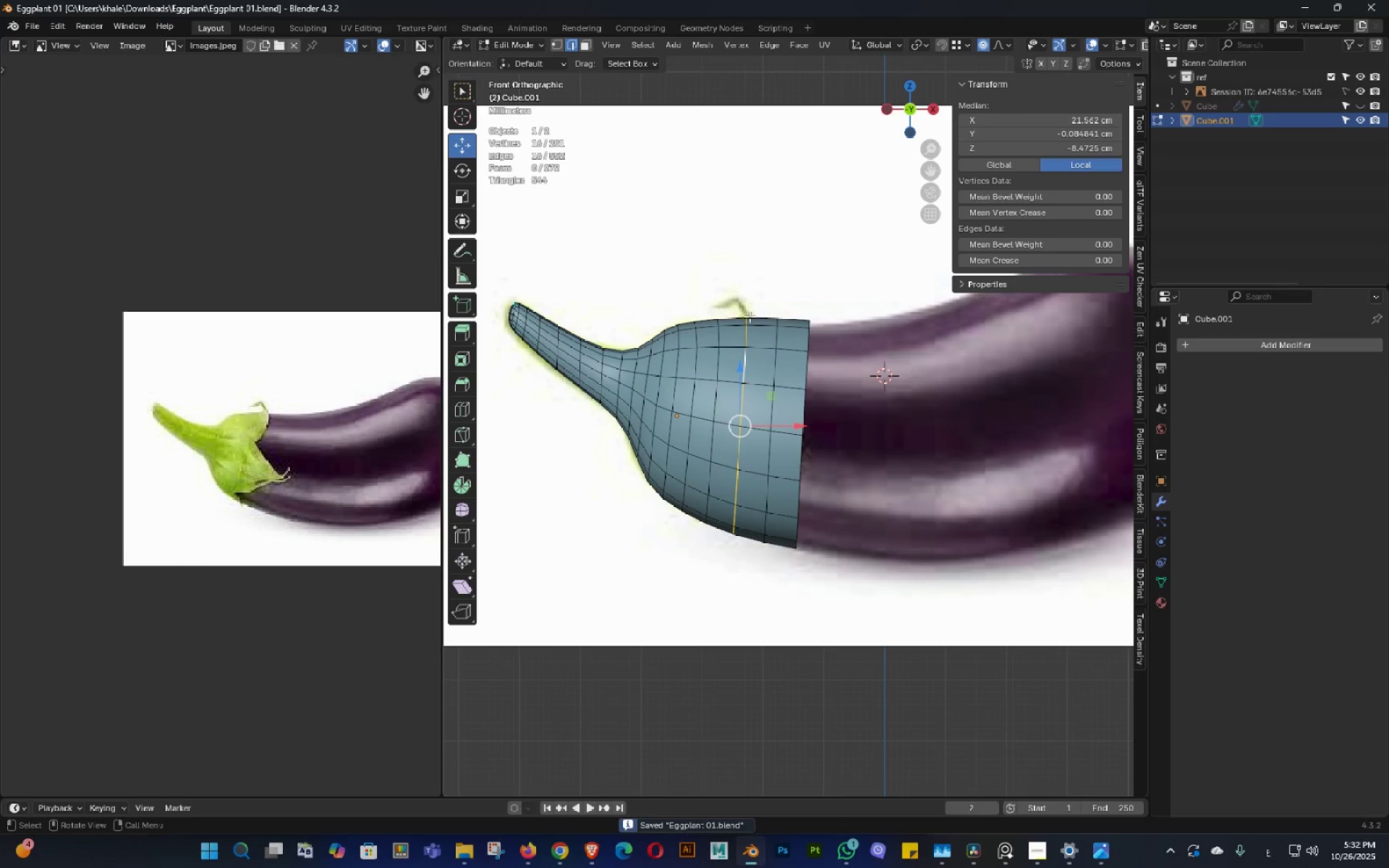 
key(Control+ControlLeft)
 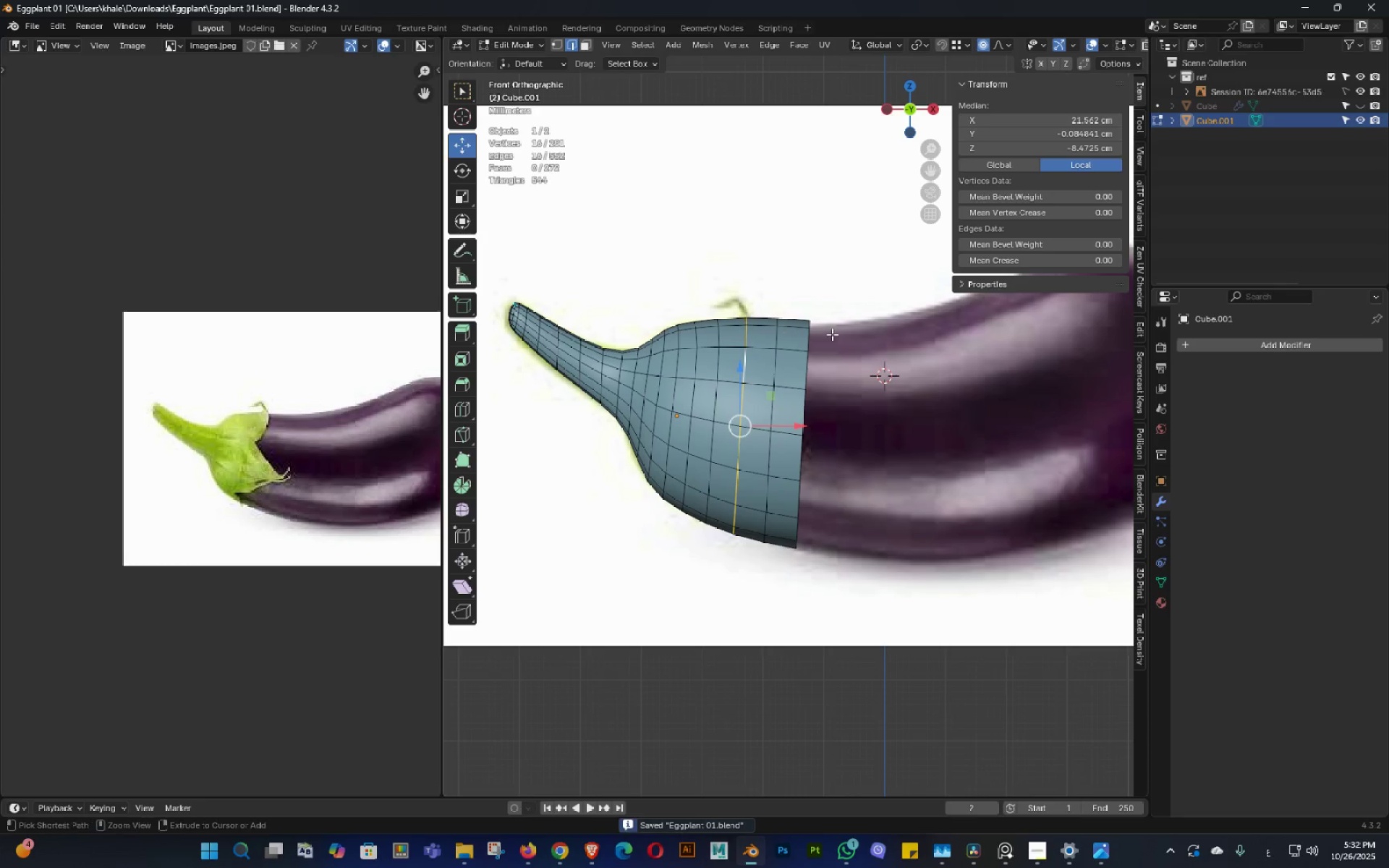 
key(Control+S)
 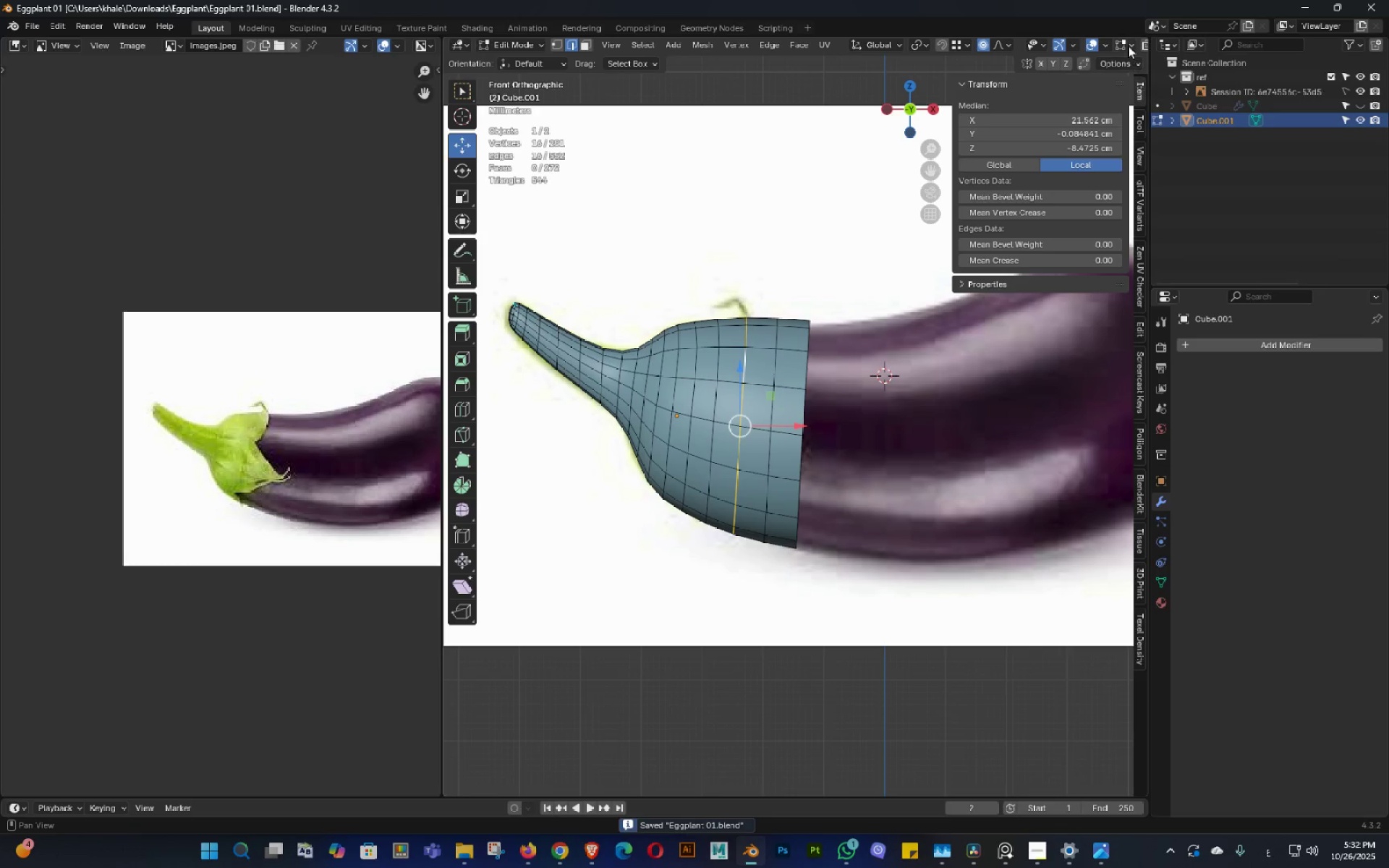 
scroll: coordinate [1120, 36], scroll_direction: down, amount: 4.0
 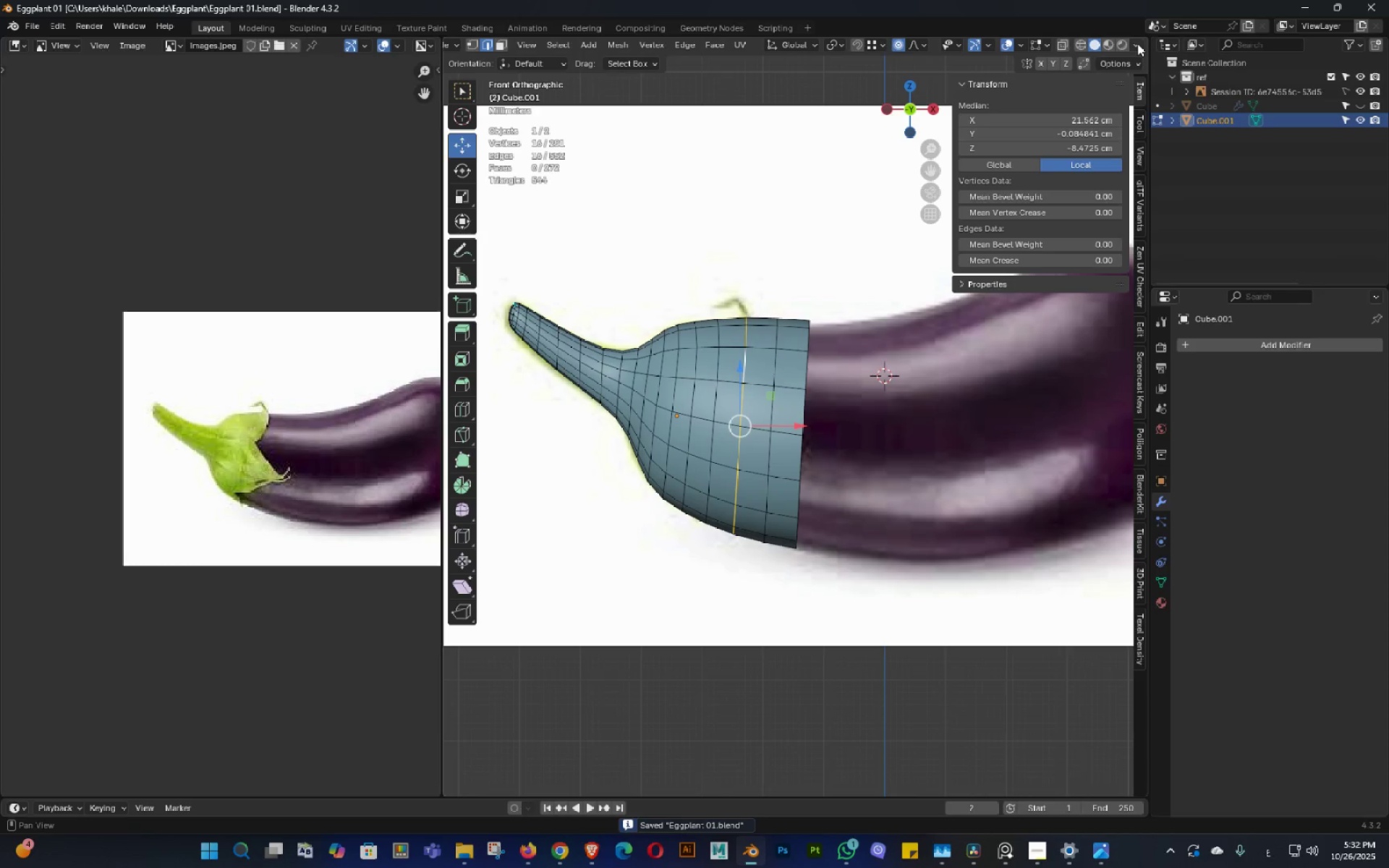 
left_click([1137, 43])
 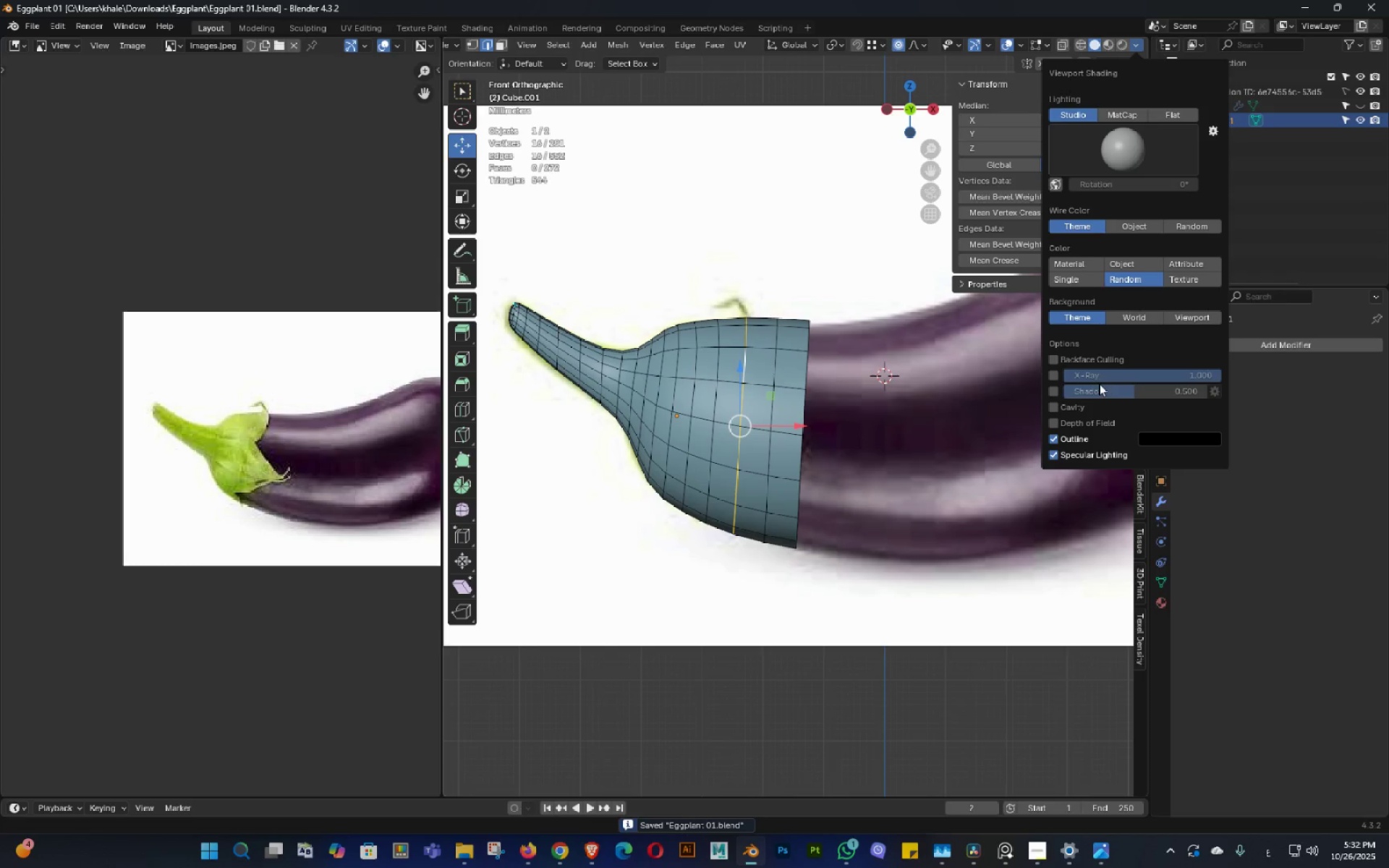 
left_click_drag(start_coordinate=[1106, 373], to_coordinate=[1021, 371])
 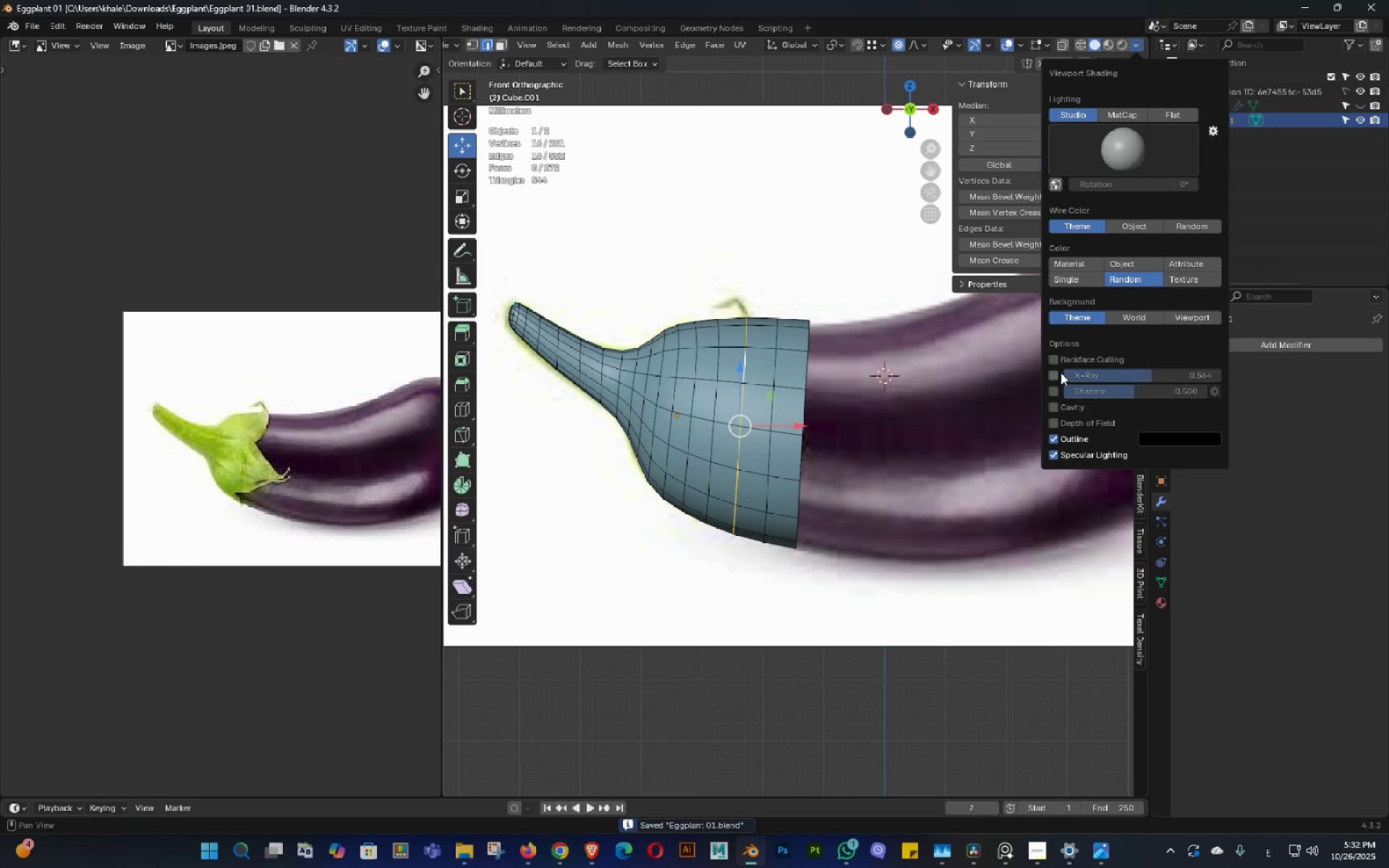 
left_click([1061, 373])
 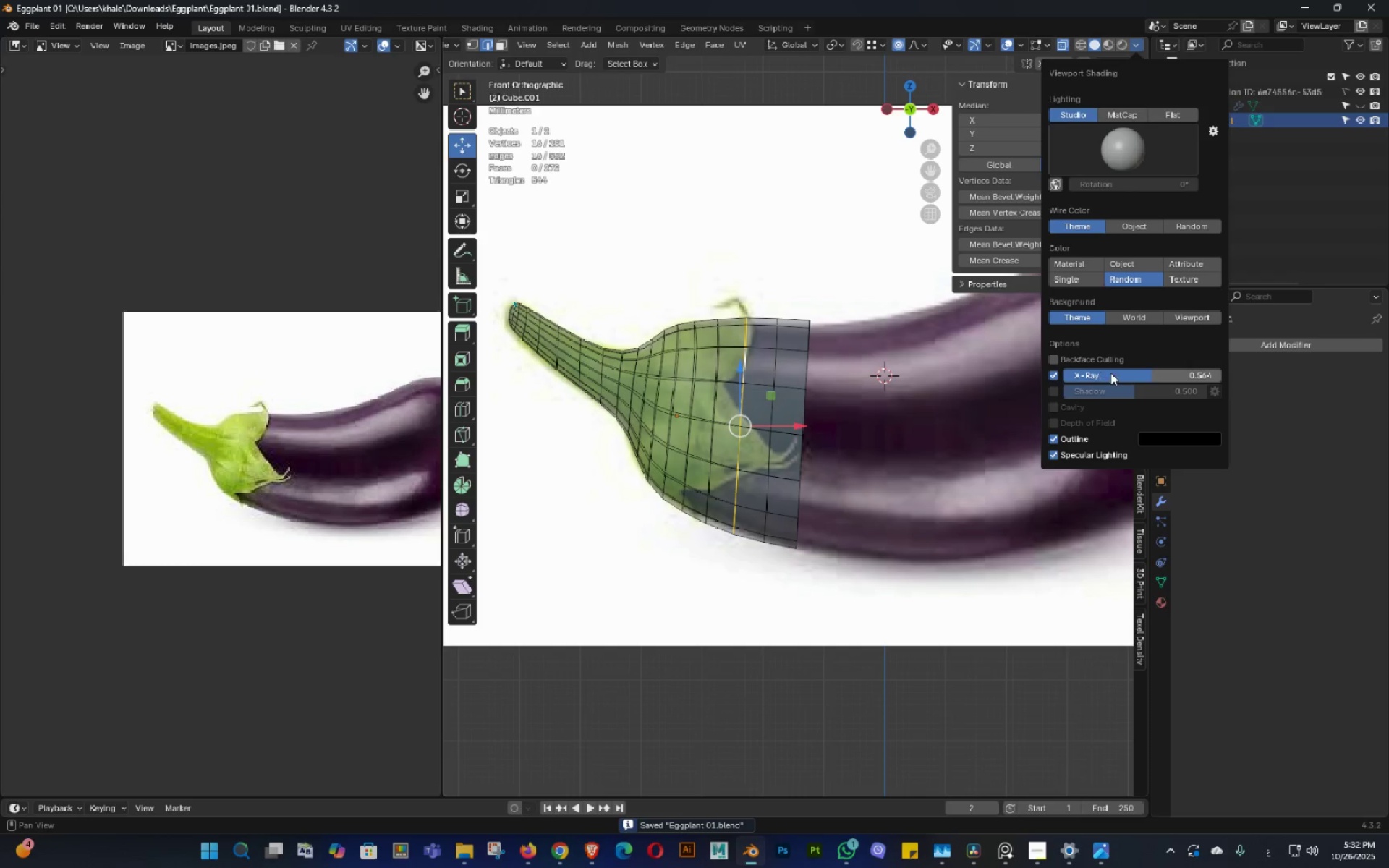 
left_click_drag(start_coordinate=[1118, 373], to_coordinate=[1061, 373])
 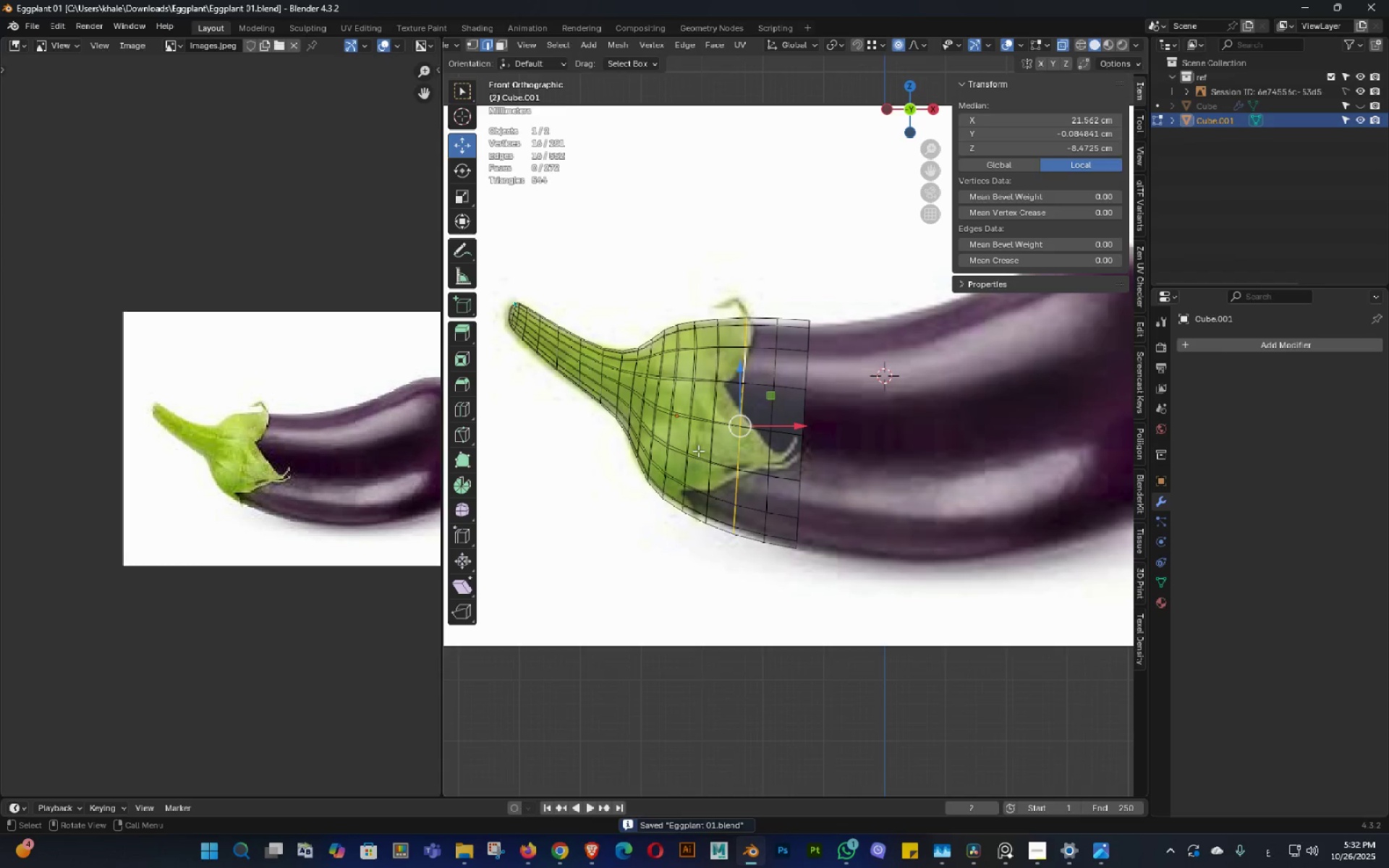 
scroll: coordinate [697, 451], scroll_direction: up, amount: 1.0
 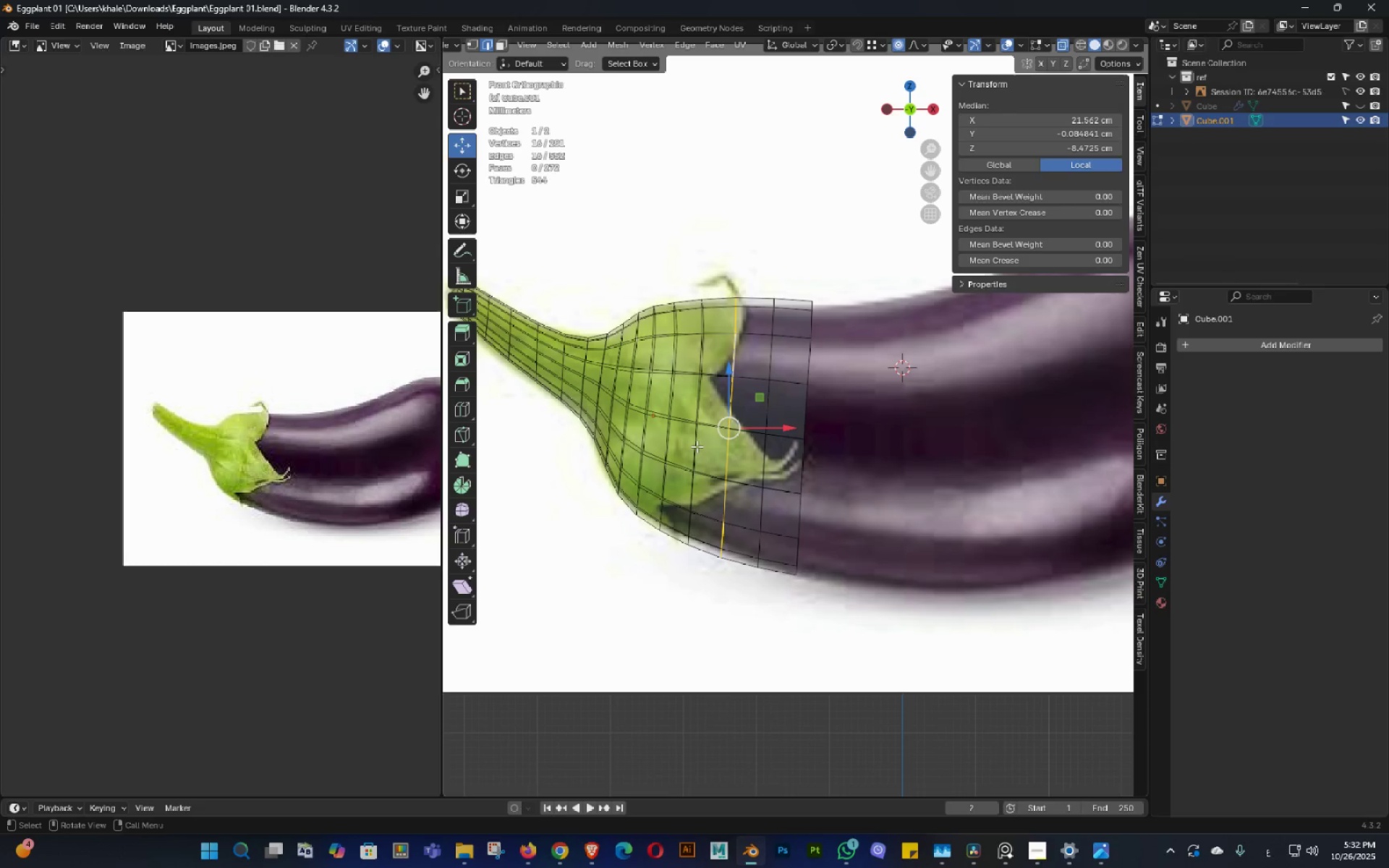 
hold_key(key=ShiftLeft, duration=0.31)
 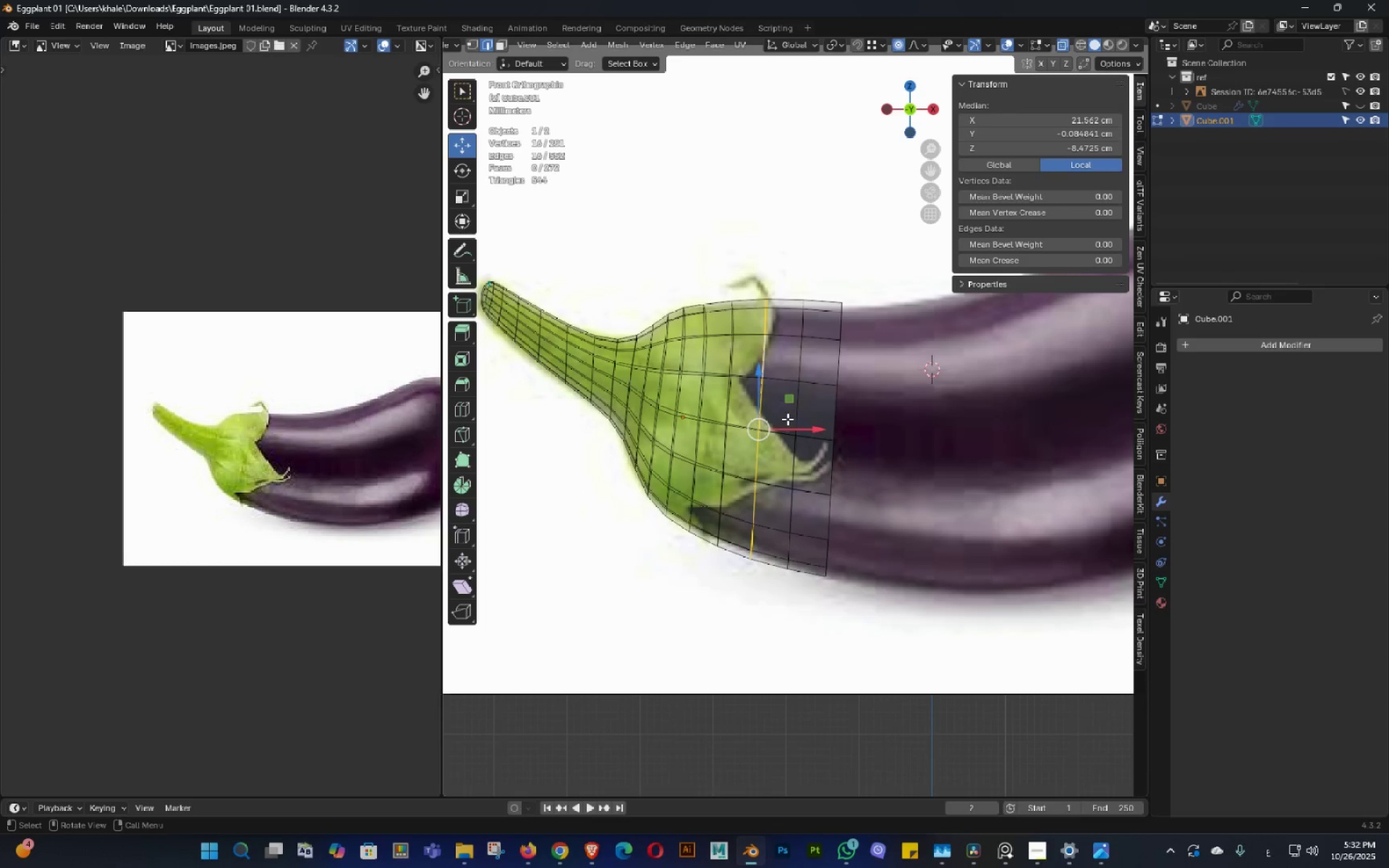 
scroll: coordinate [787, 419], scroll_direction: up, amount: 2.0
 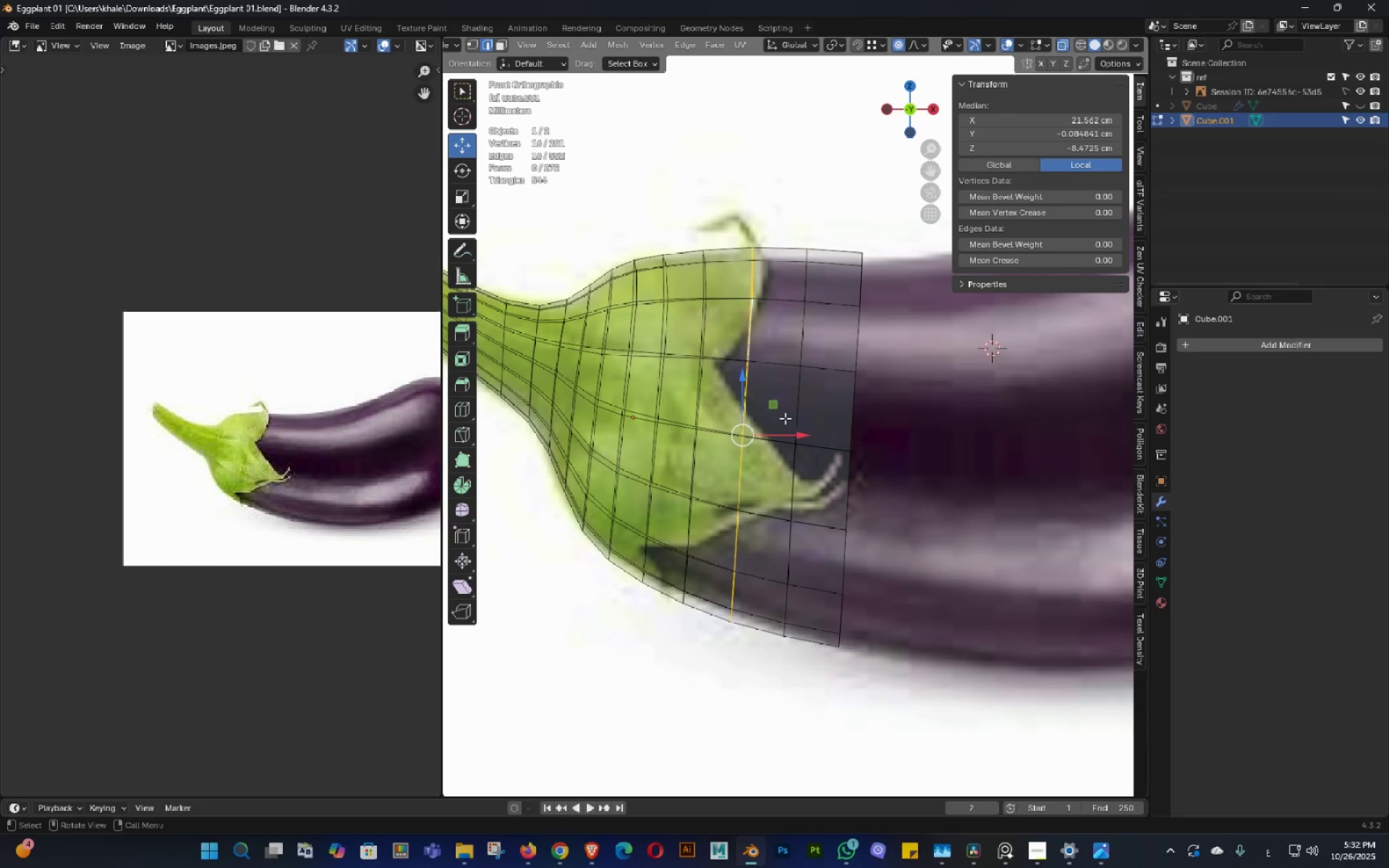 
key(Shift+ShiftLeft)
 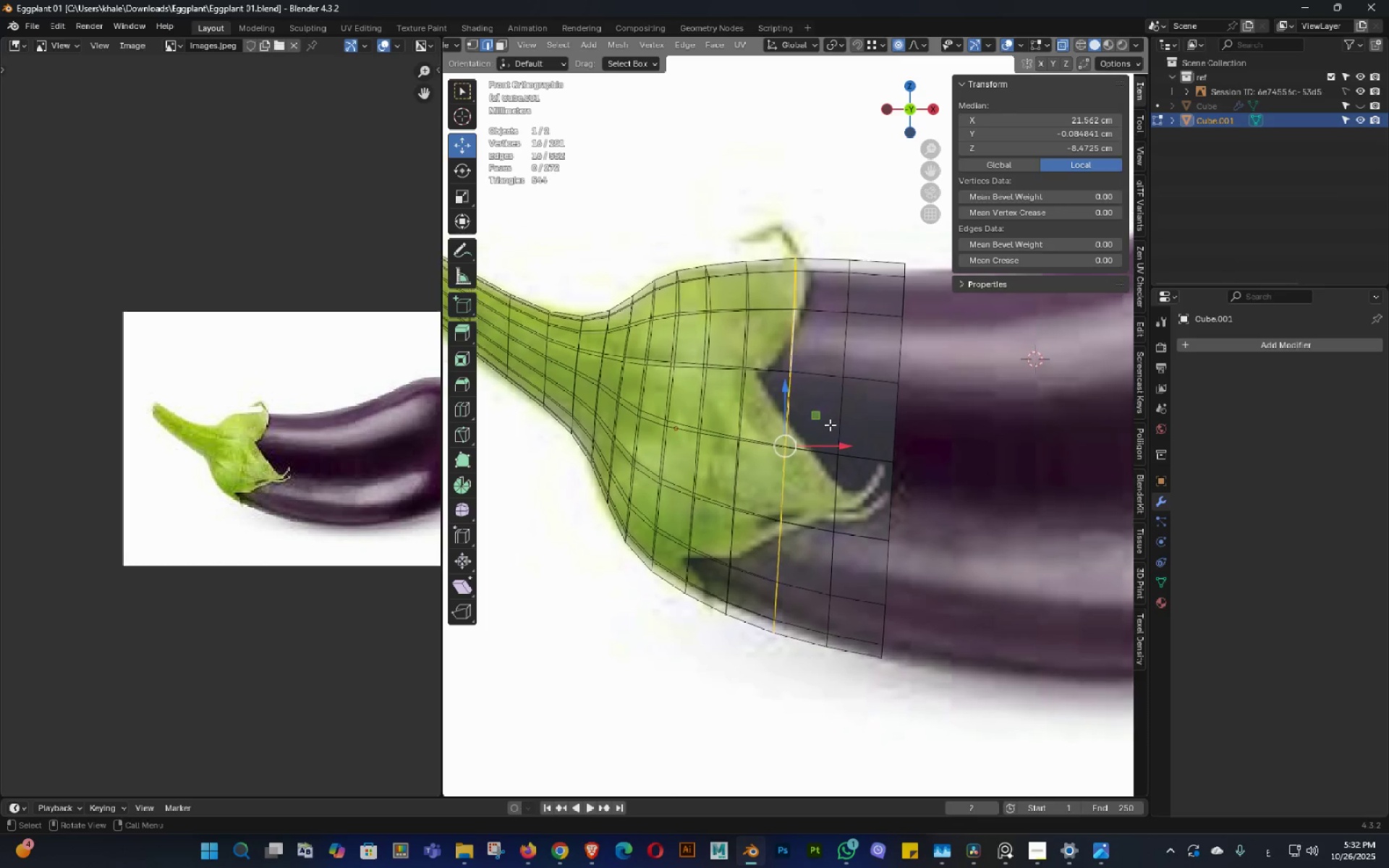 
scroll: coordinate [830, 412], scroll_direction: up, amount: 1.0
 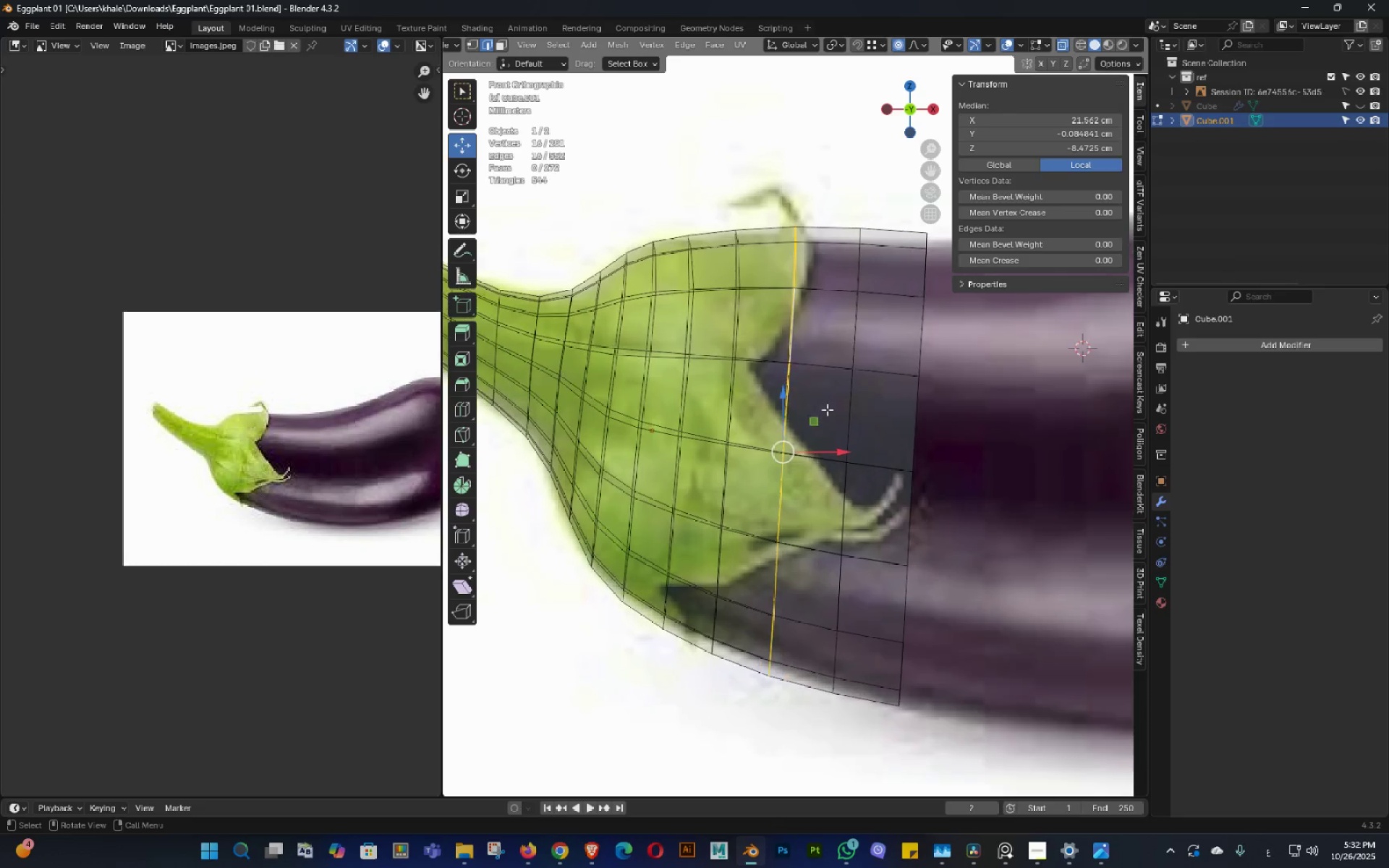 
key(Shift+ShiftLeft)
 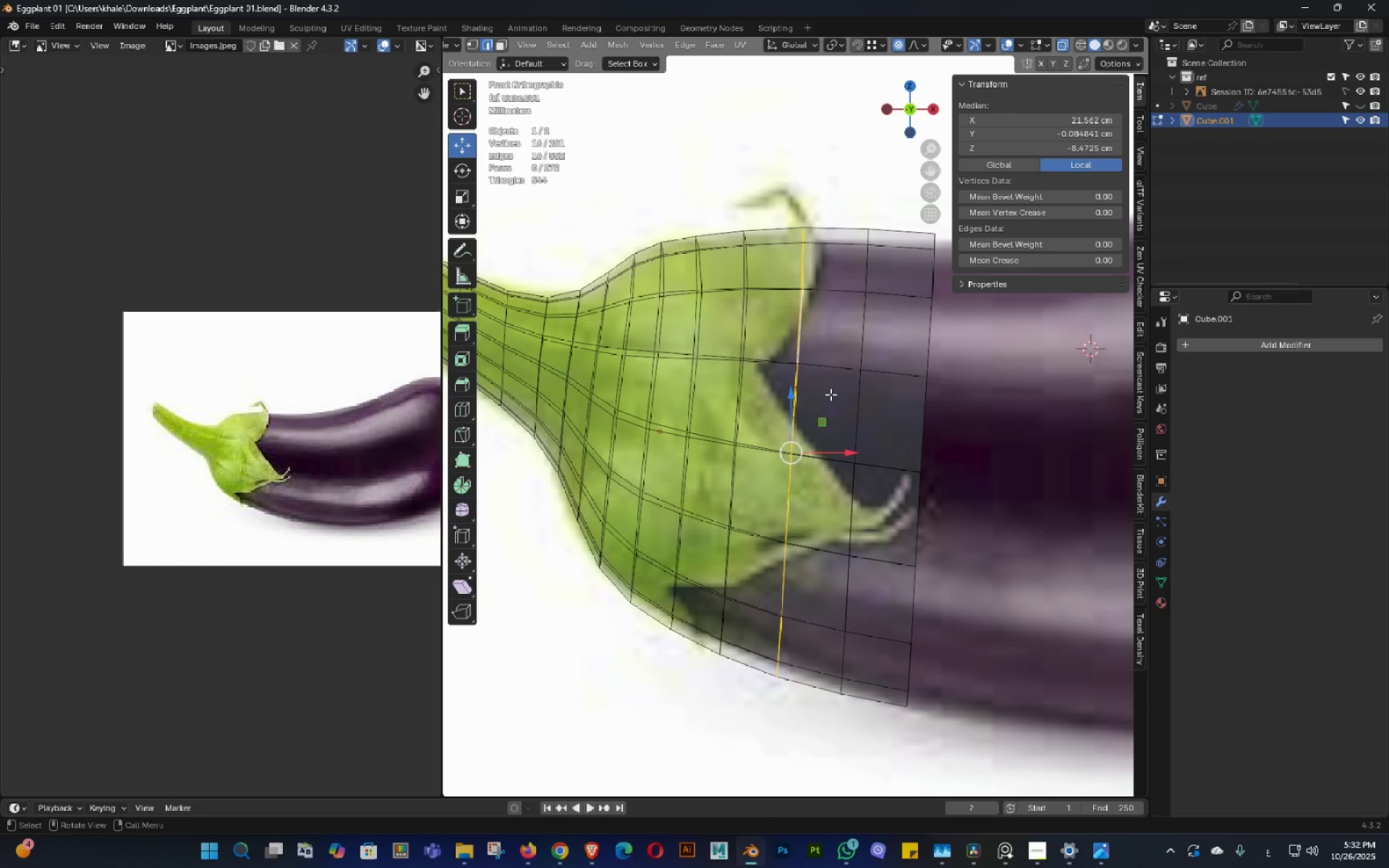 
key(Shift+ShiftLeft)
 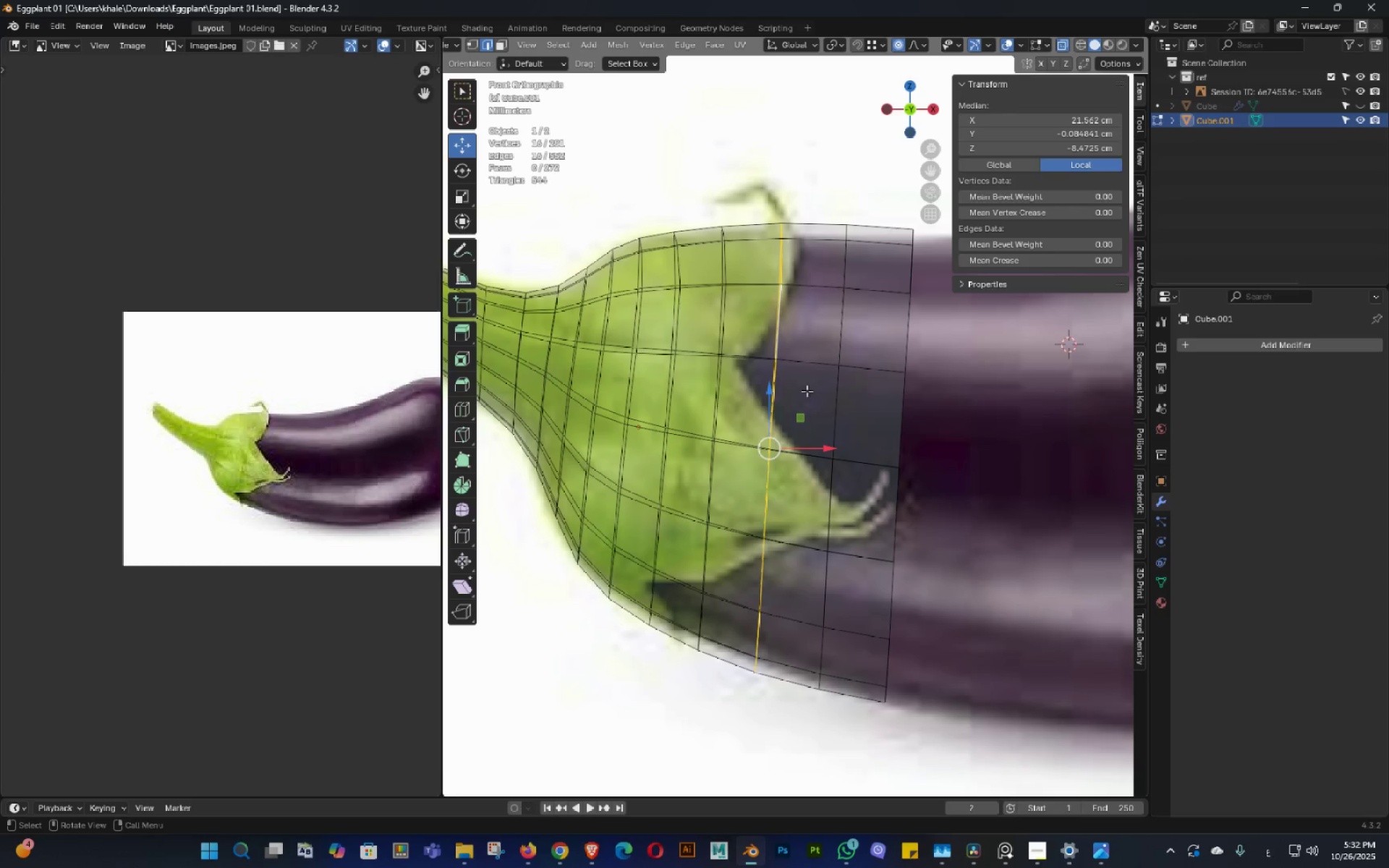 
hold_key(key=Tab, duration=0.49)
 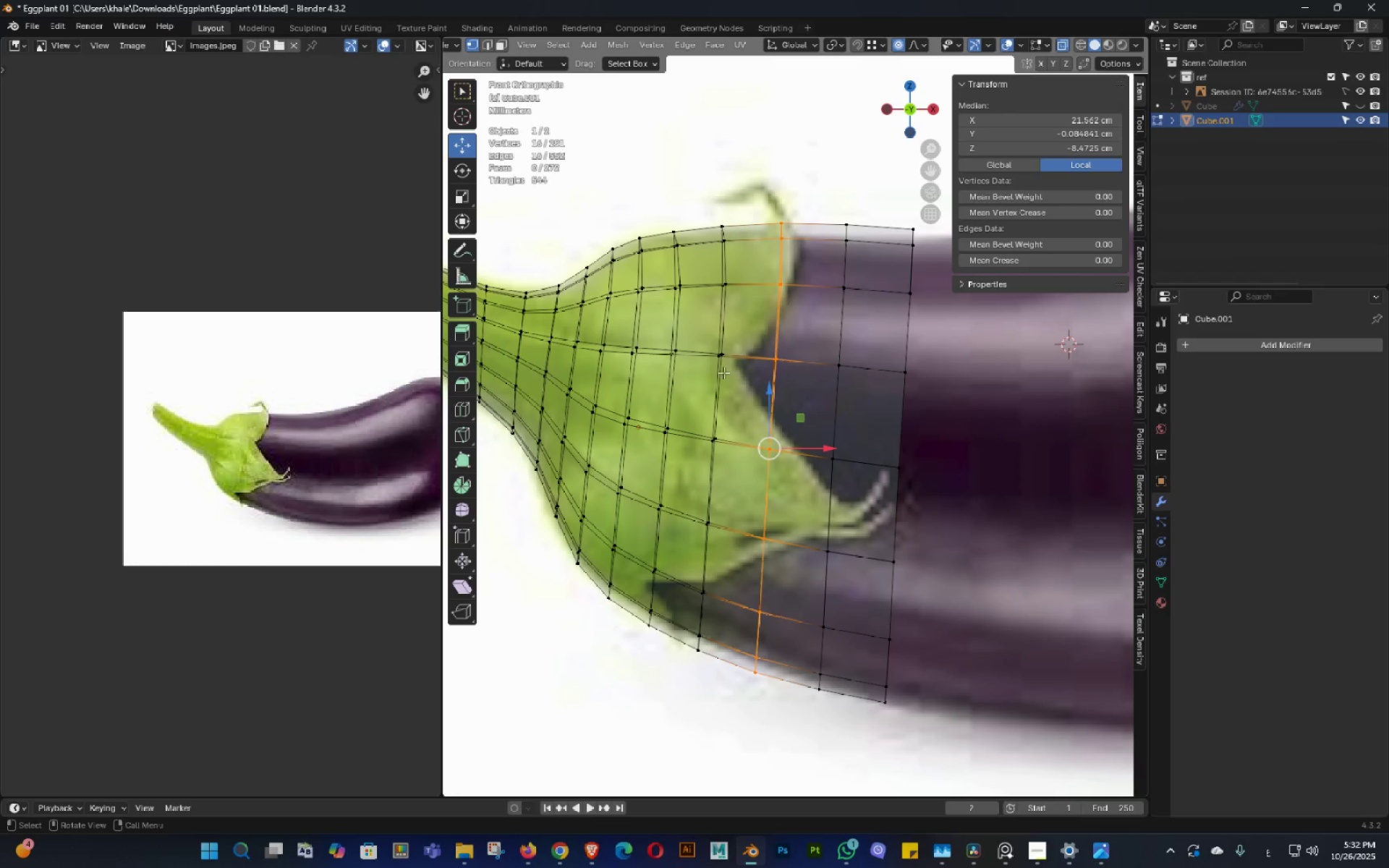 
left_click([717, 367])
 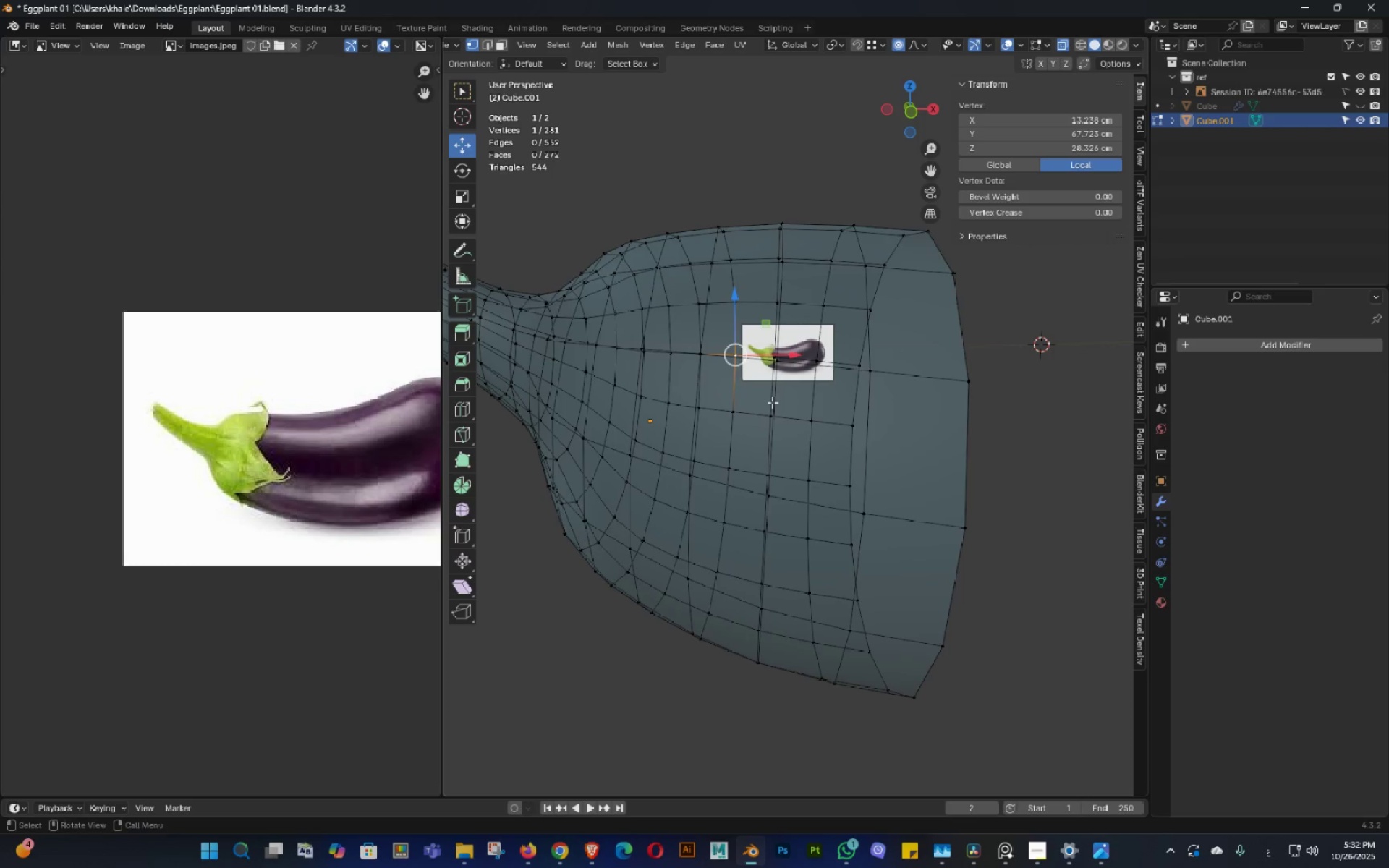 
scroll: coordinate [772, 402], scroll_direction: down, amount: 1.0
 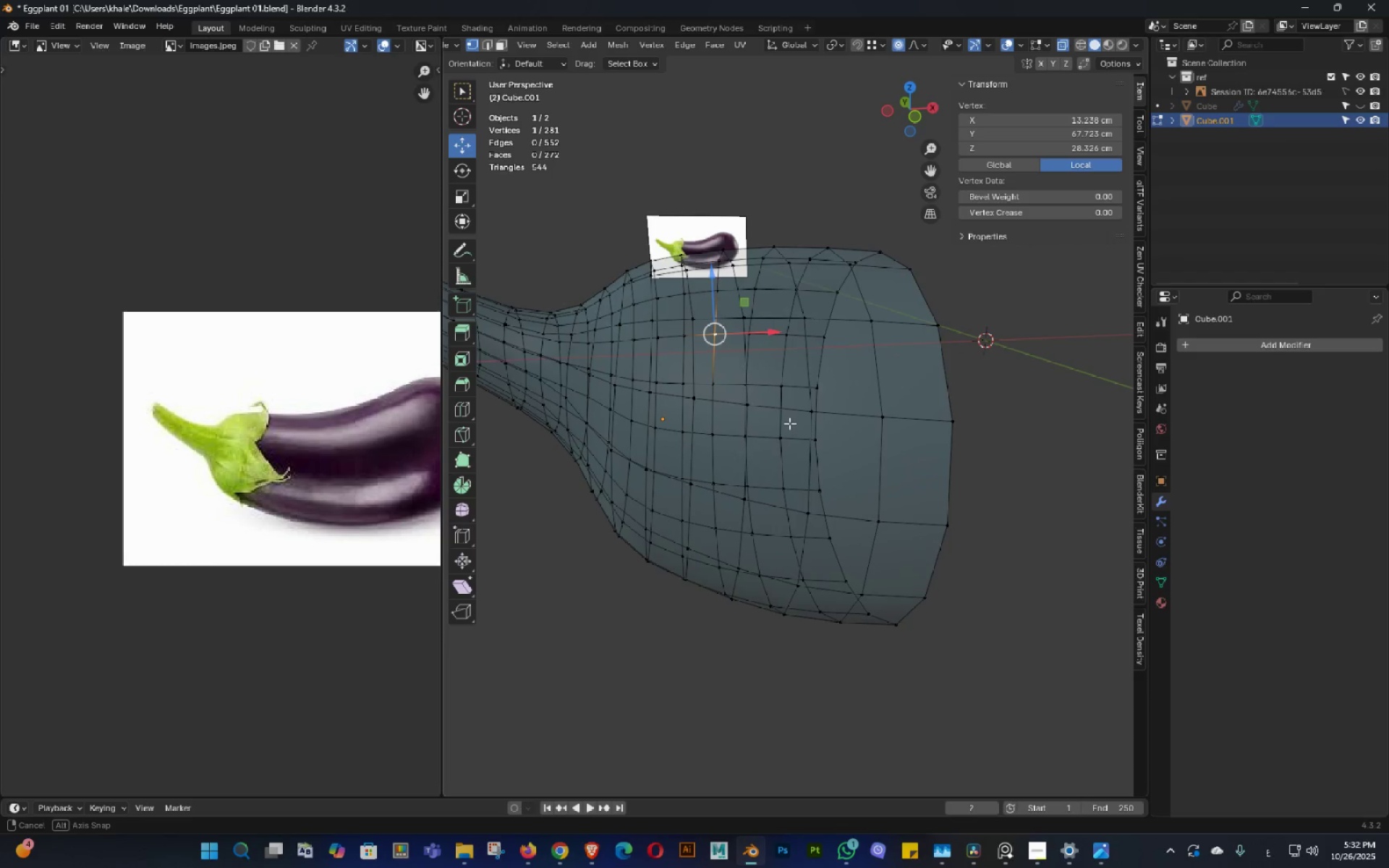 
key(Alt+AltLeft)
 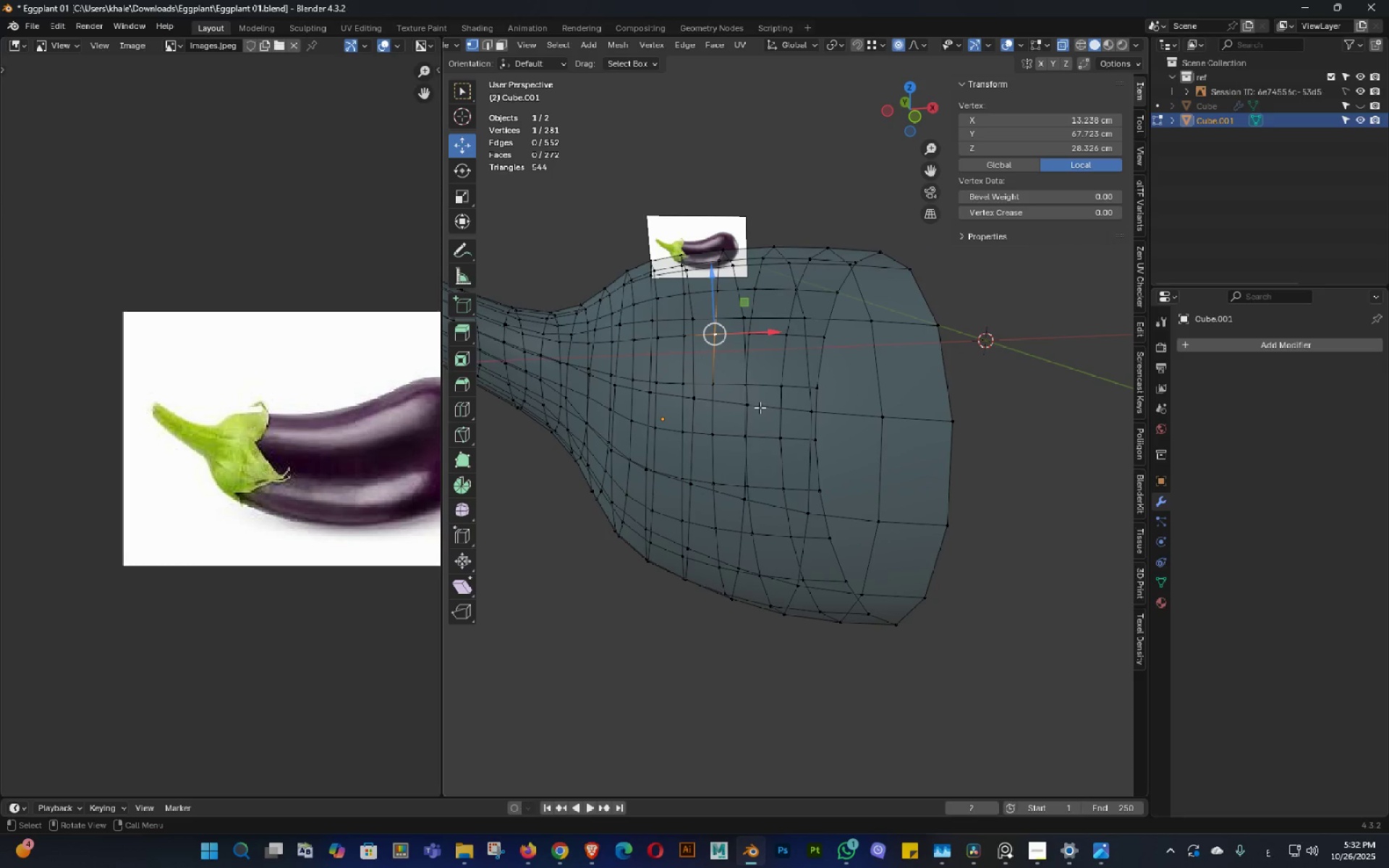 
left_click([760, 407])
 